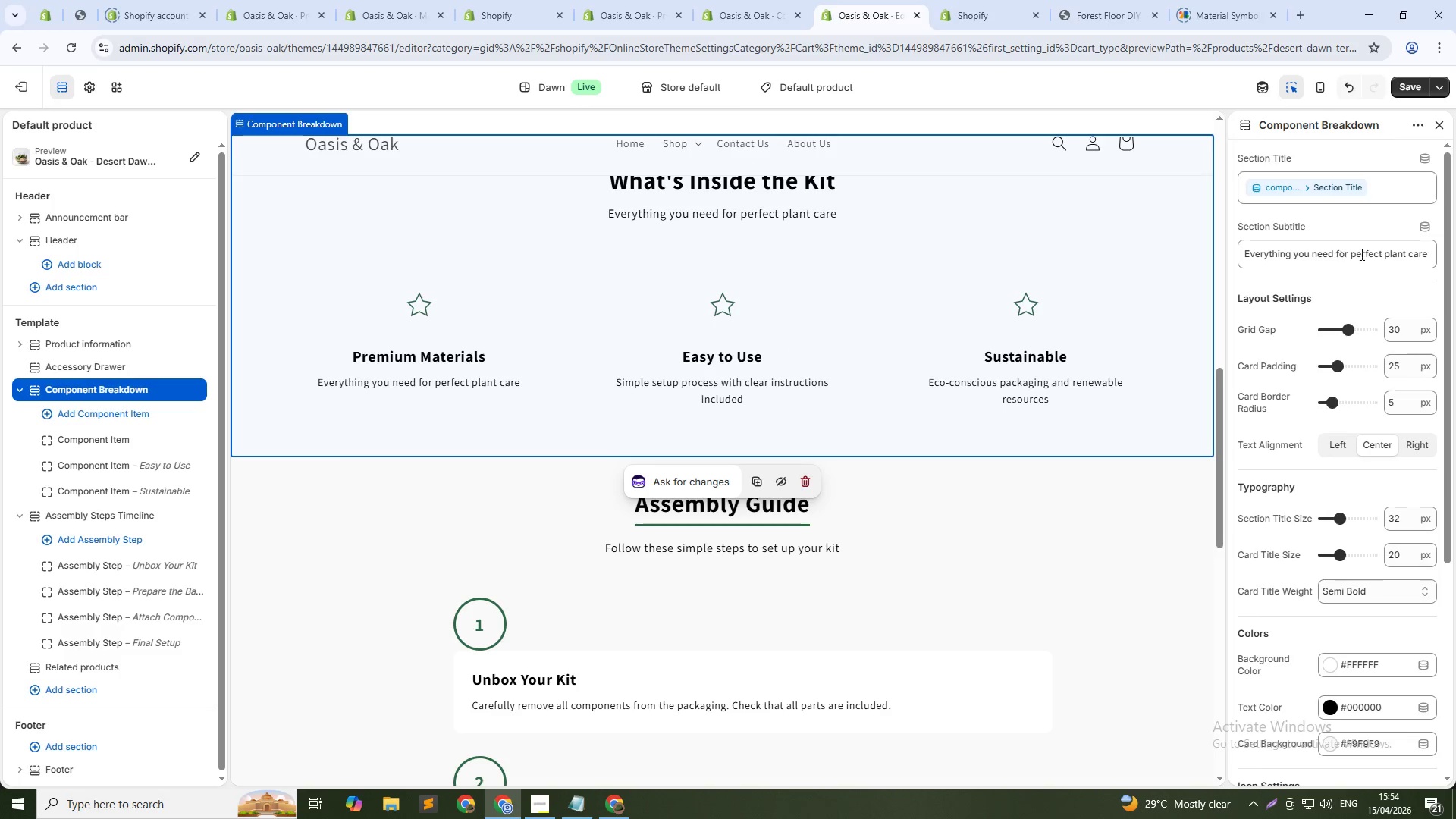 
left_click([1423, 225])
 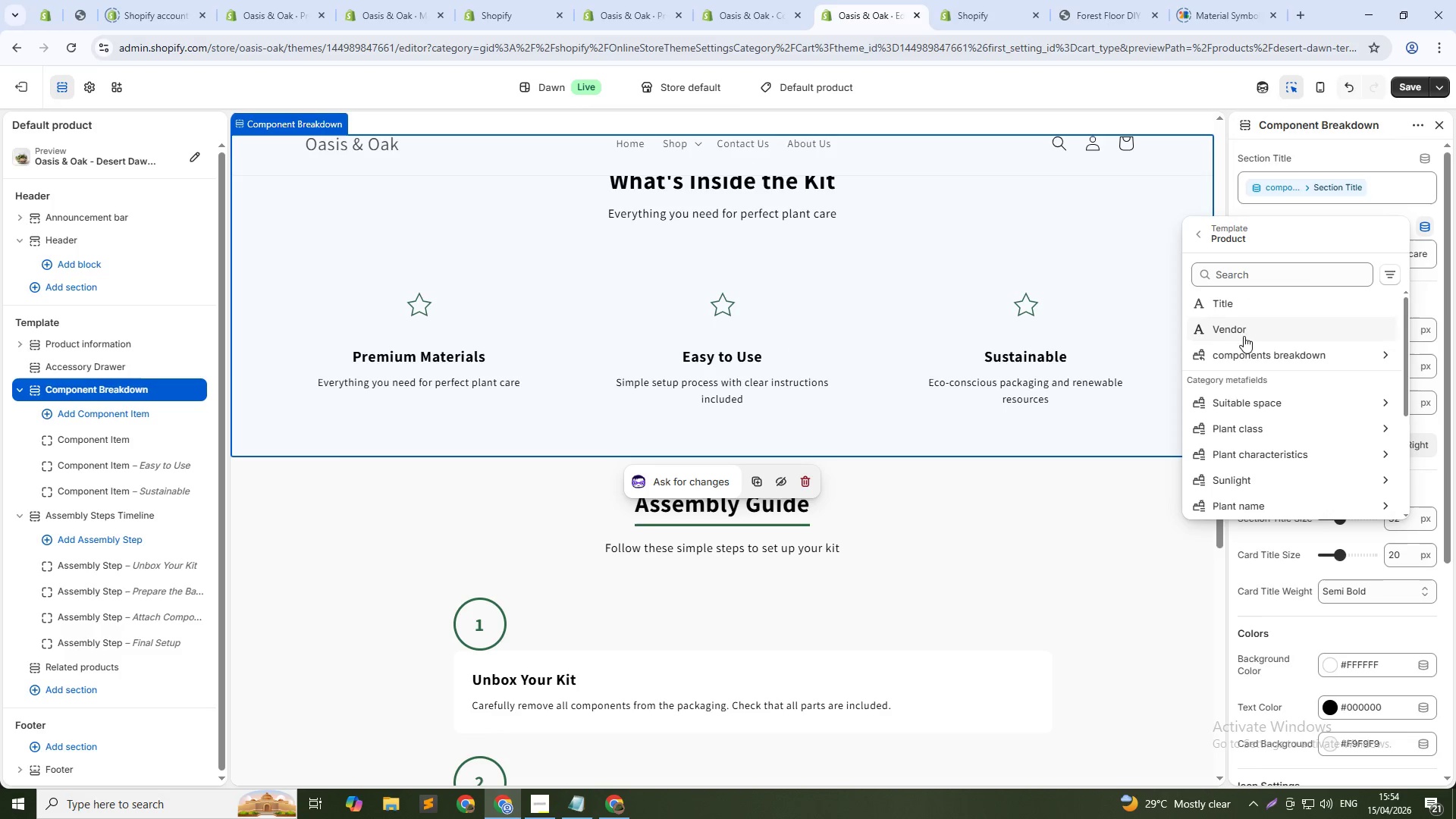 
left_click([1246, 351])
 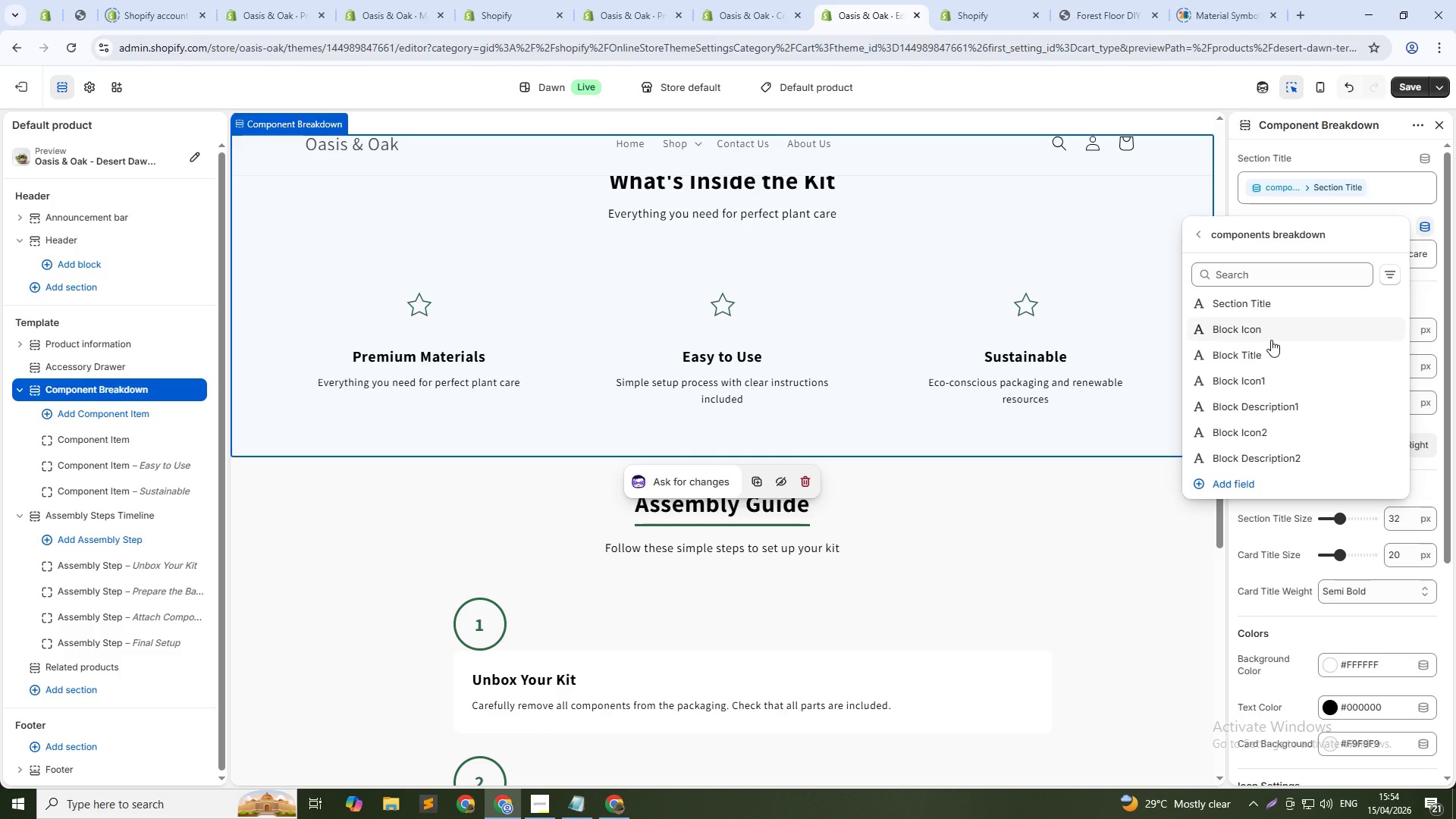 
wait(6.14)
 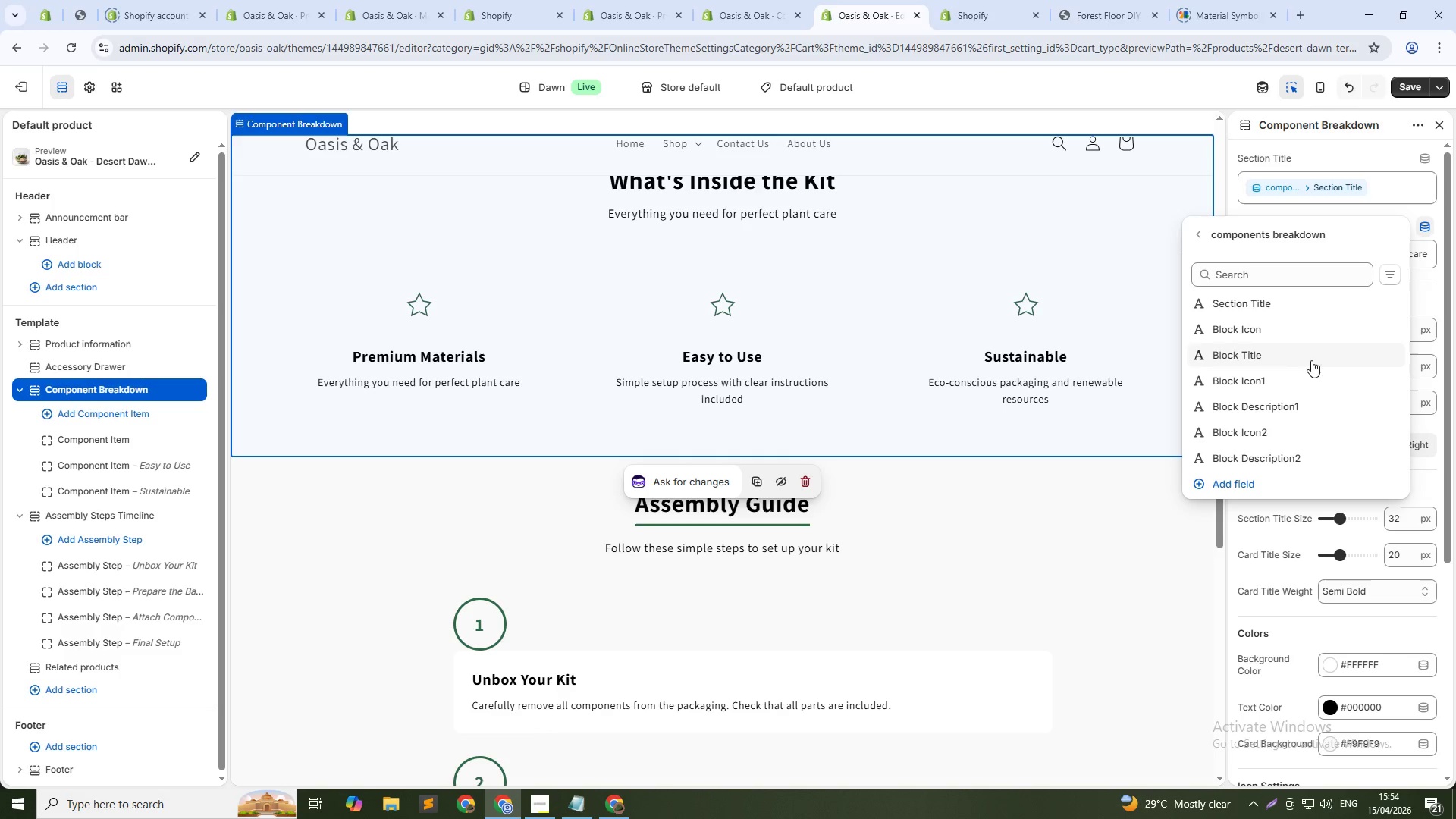 
left_click([1301, 152])
 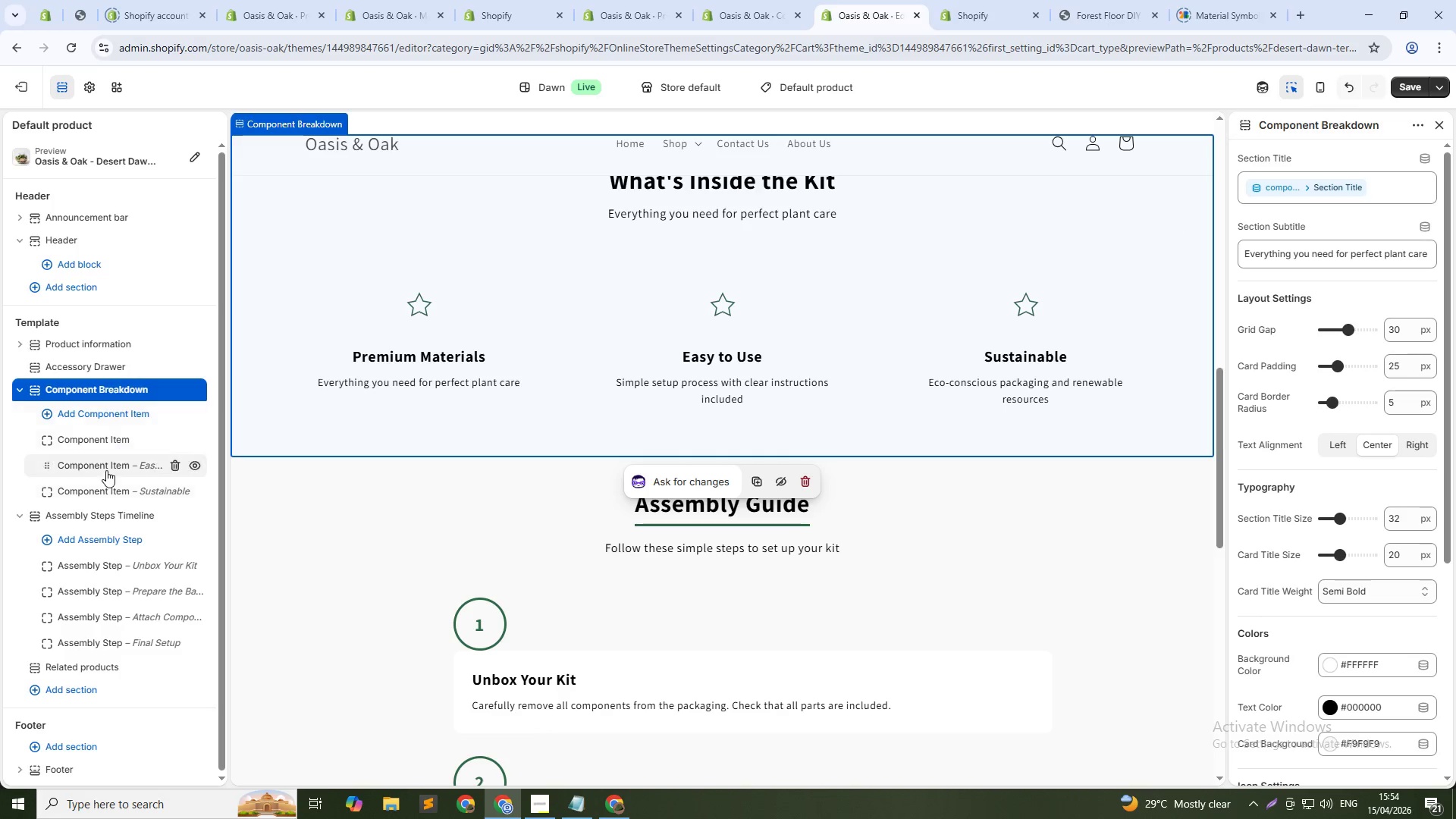 
left_click([116, 470])
 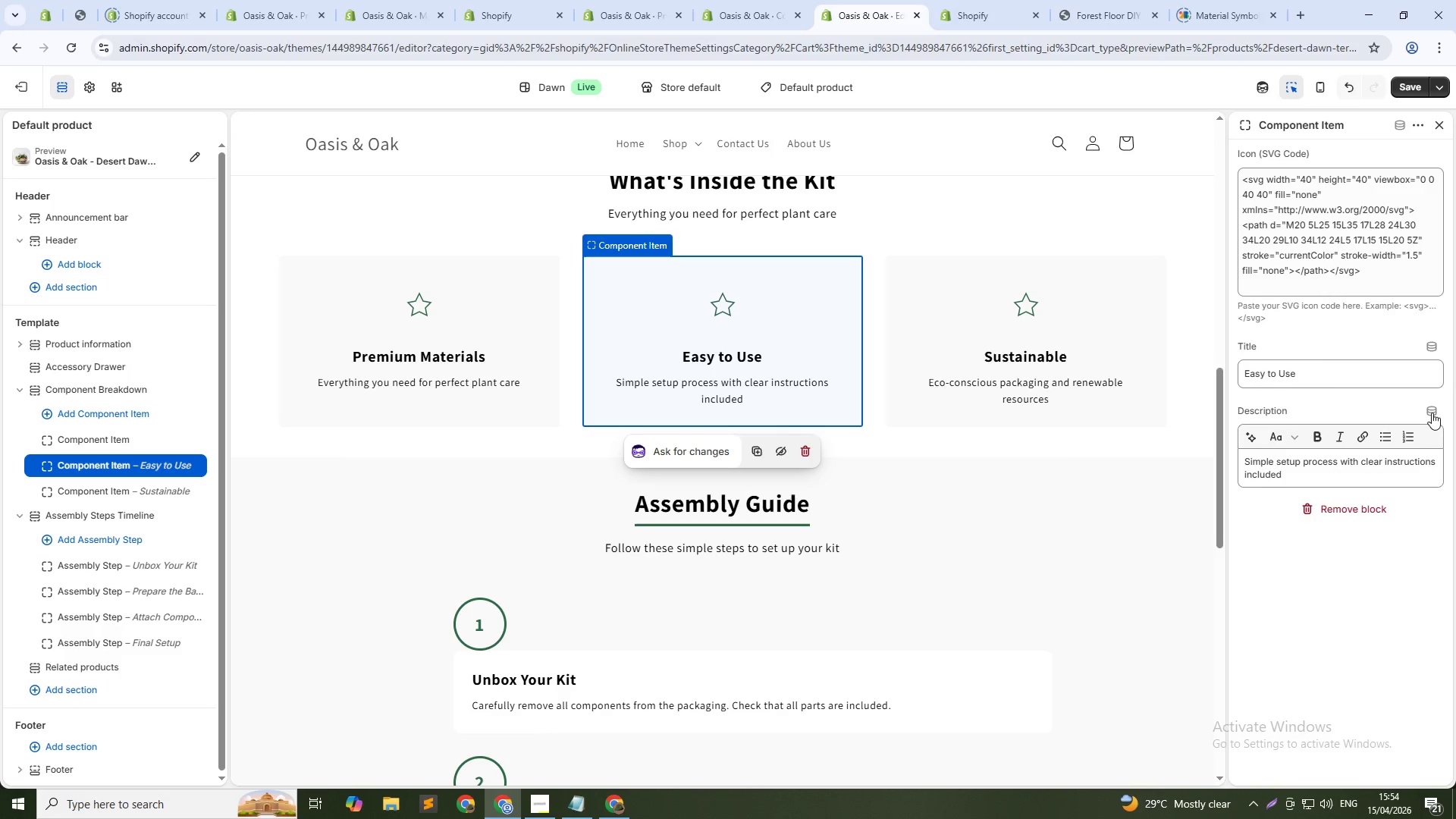 
left_click([1430, 410])
 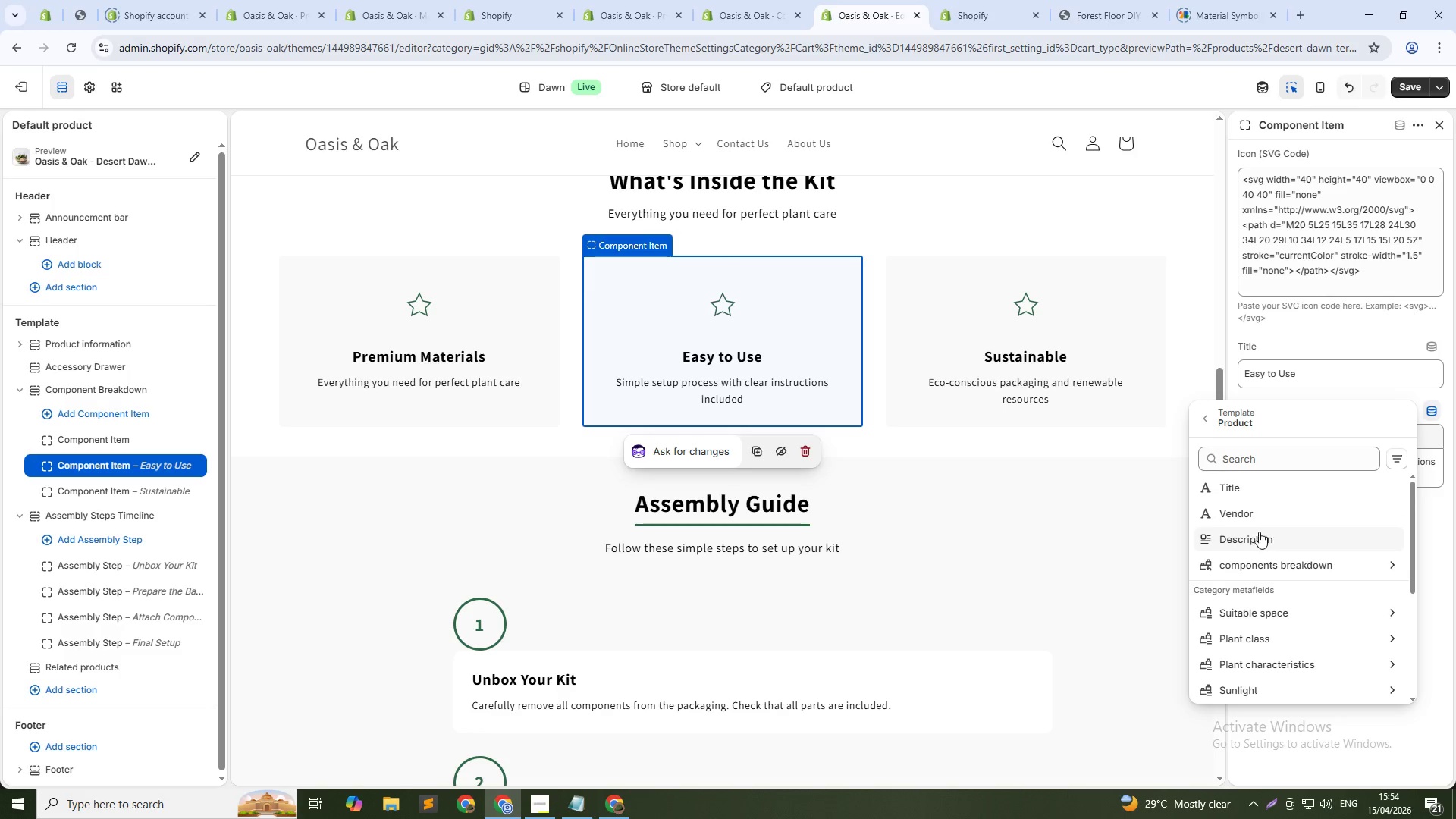 
left_click([1260, 565])
 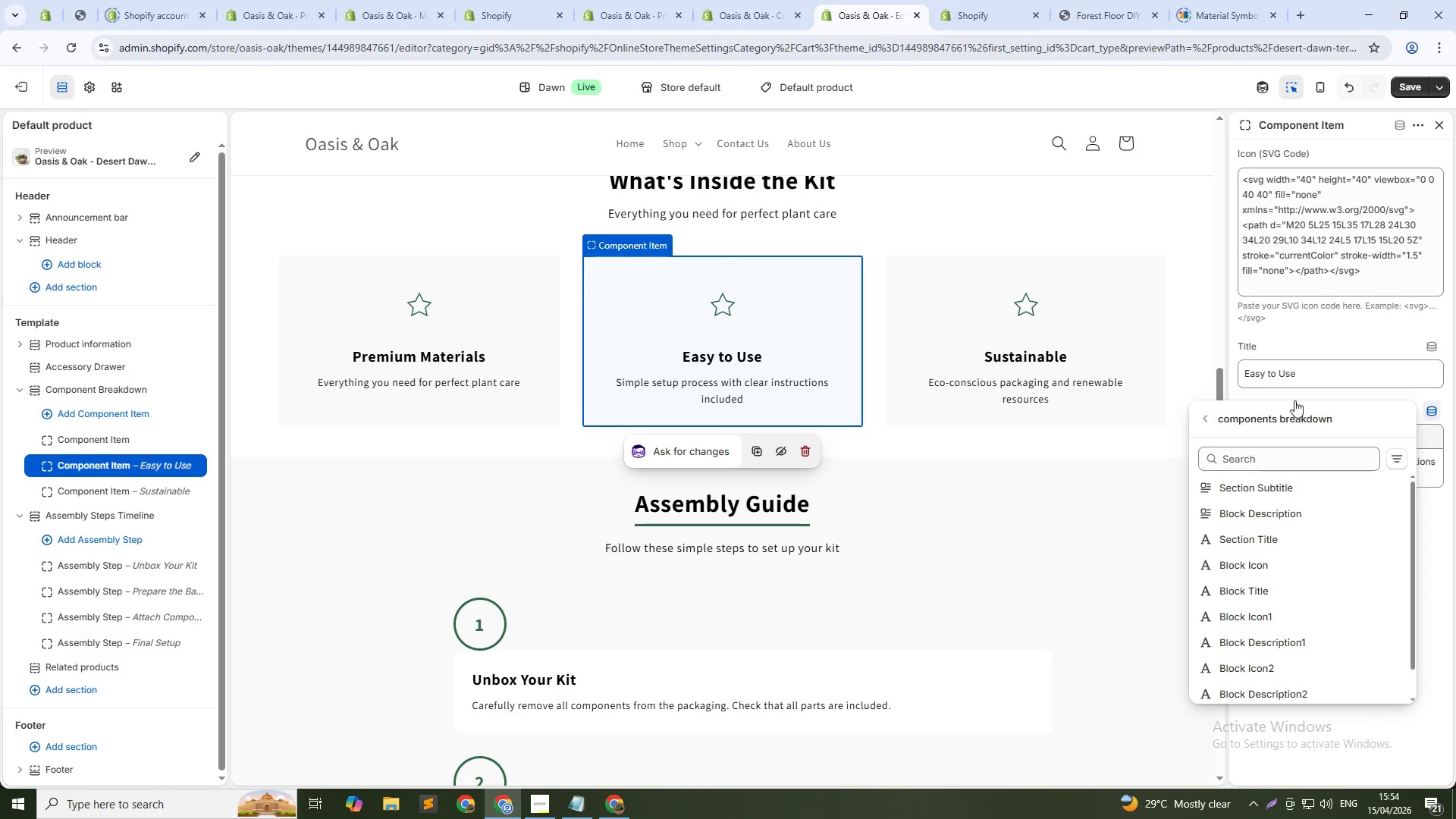 
left_click([1314, 335])
 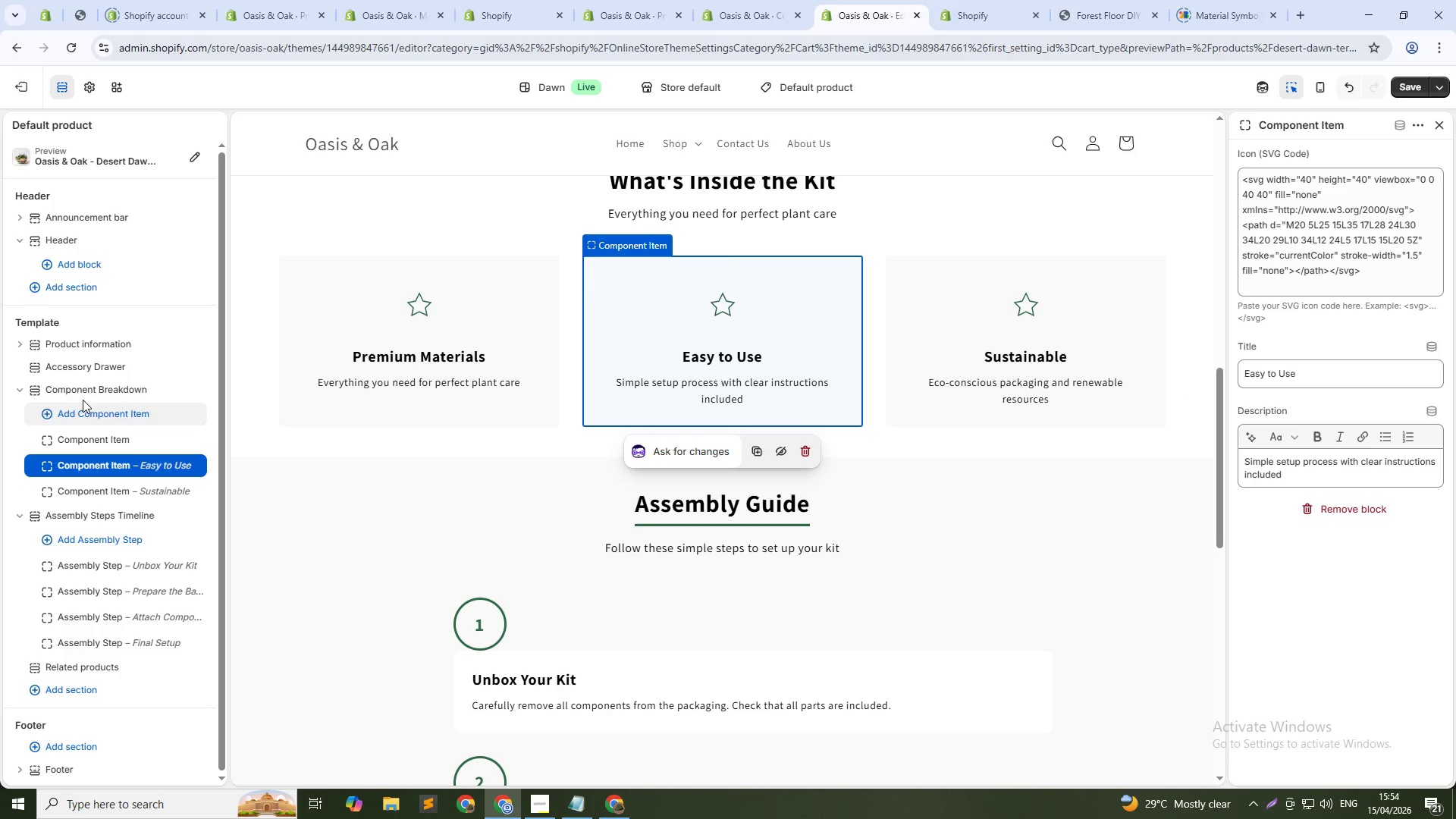 
left_click([97, 388])
 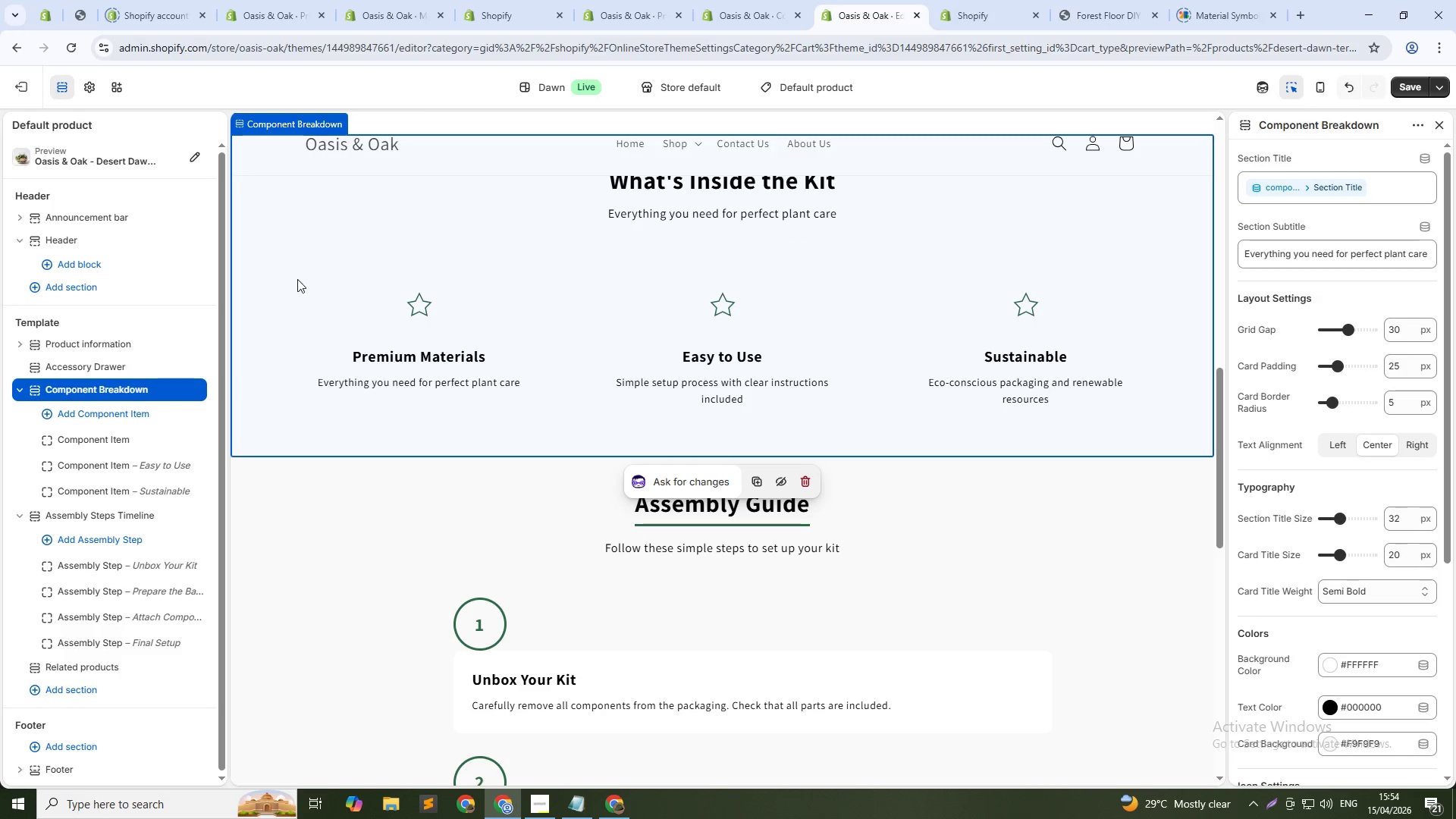 
left_click([375, 0])
 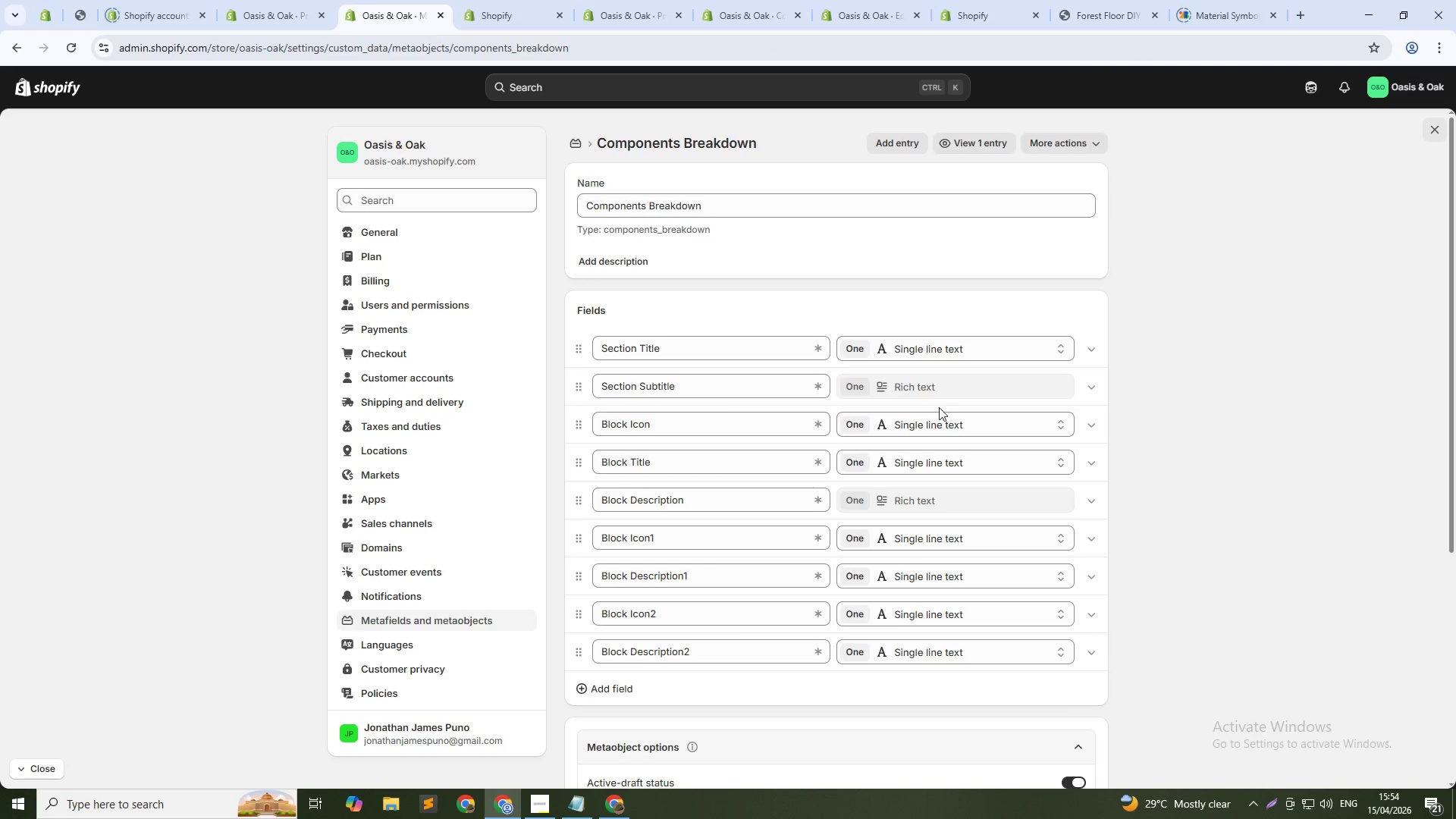 
left_click([960, 391])
 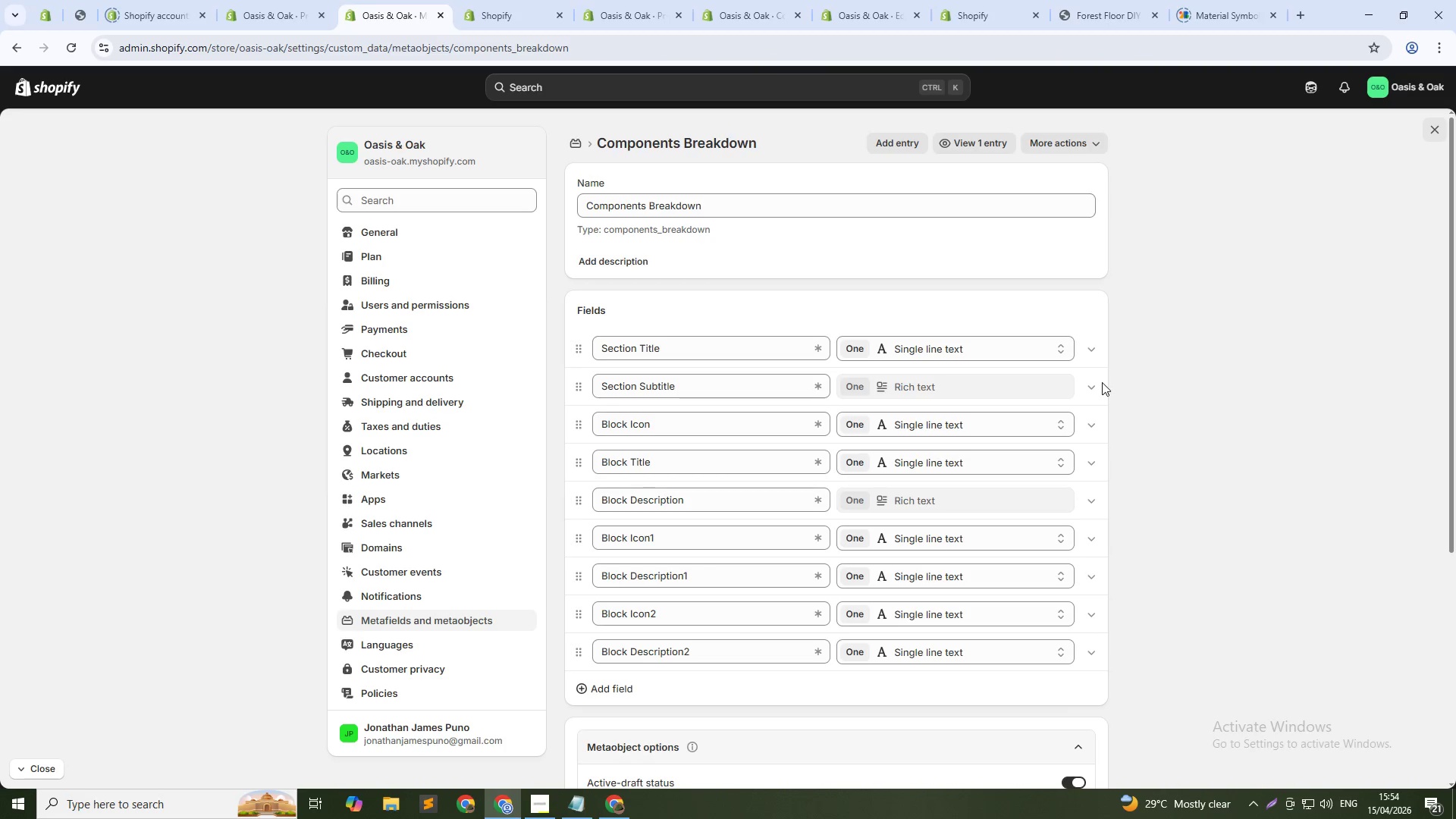 
left_click([1090, 386])
 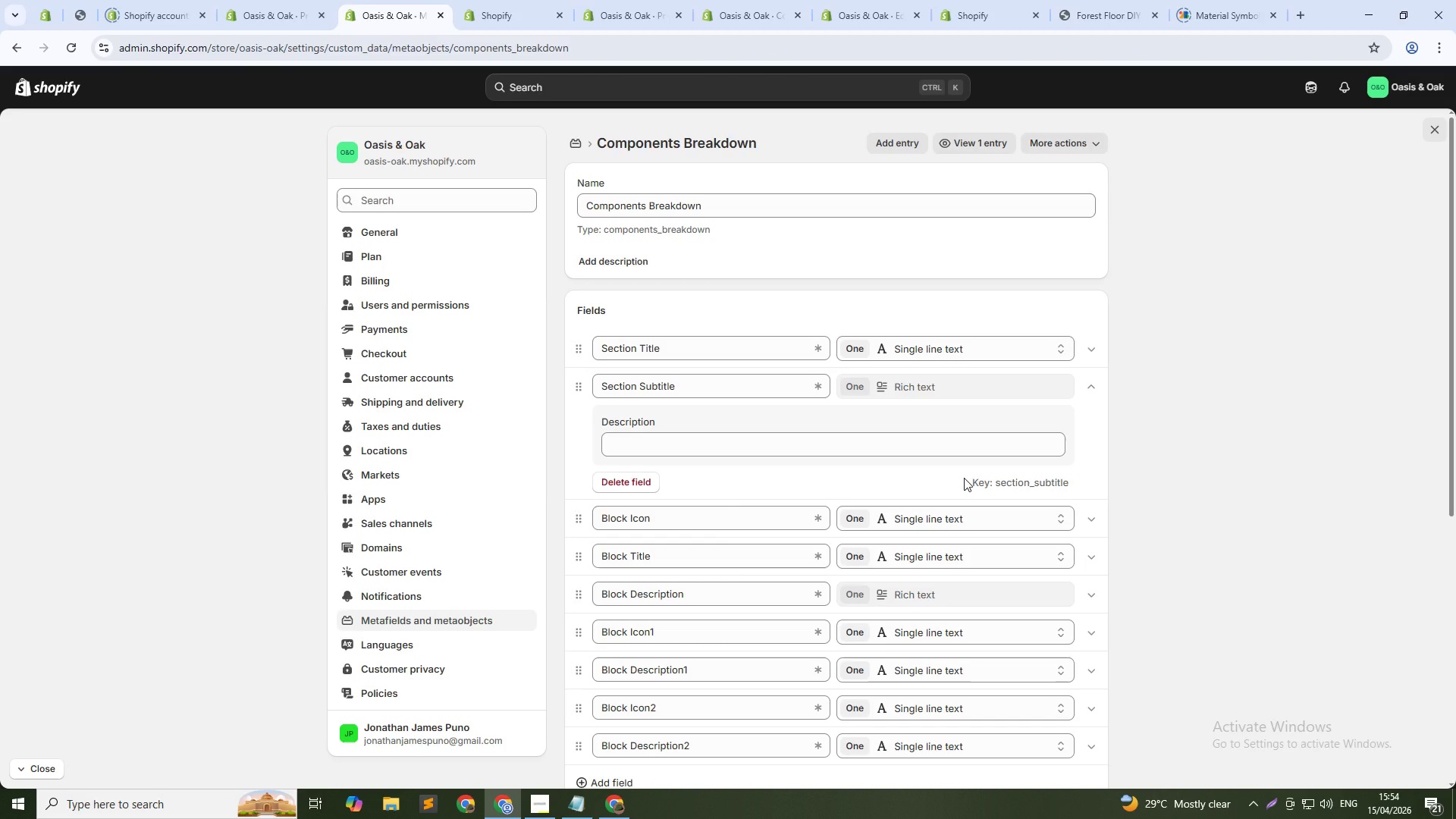 
wait(18.8)
 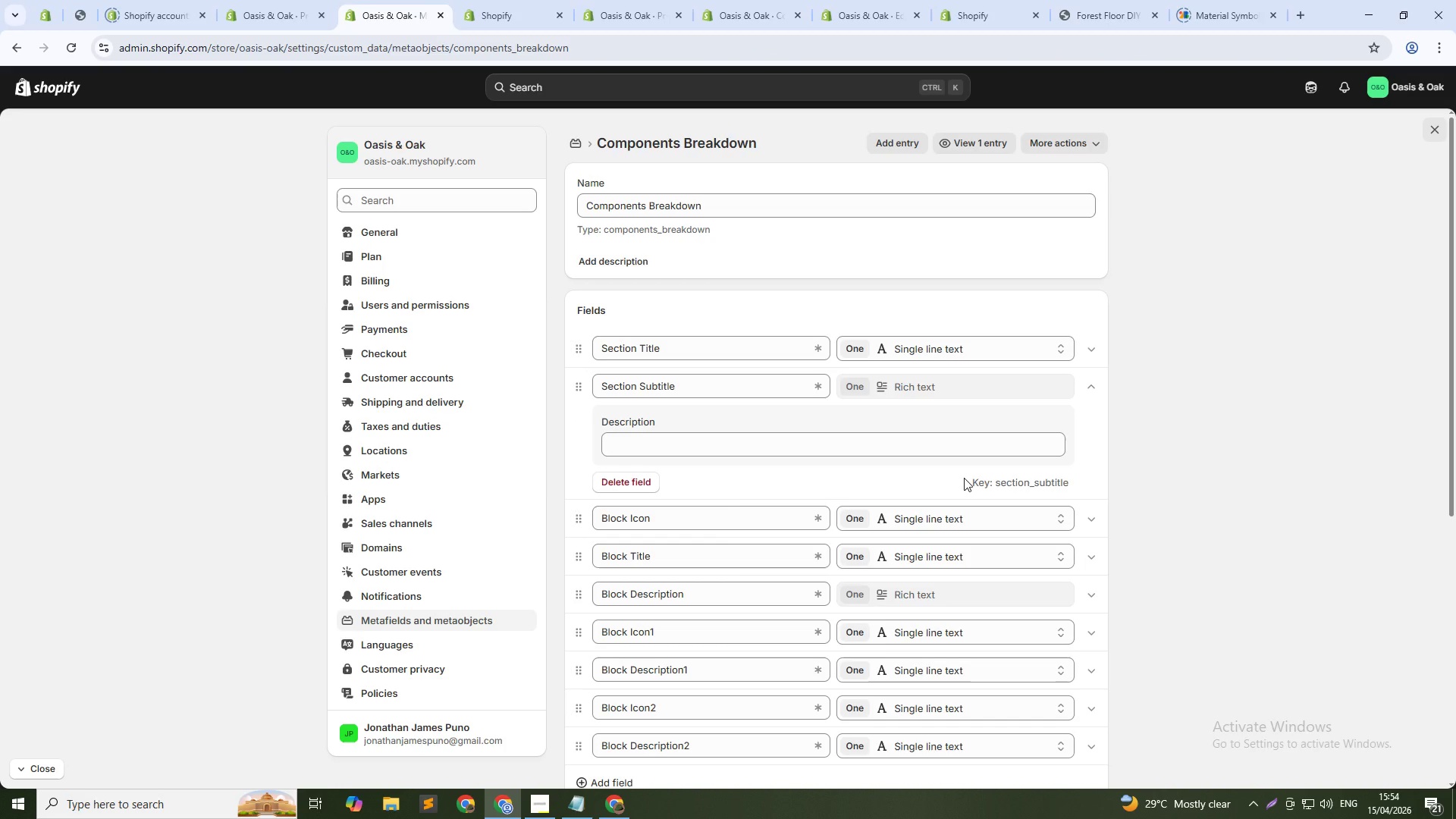 
scroll: coordinate [758, 497], scroll_direction: down, amount: 1.0
 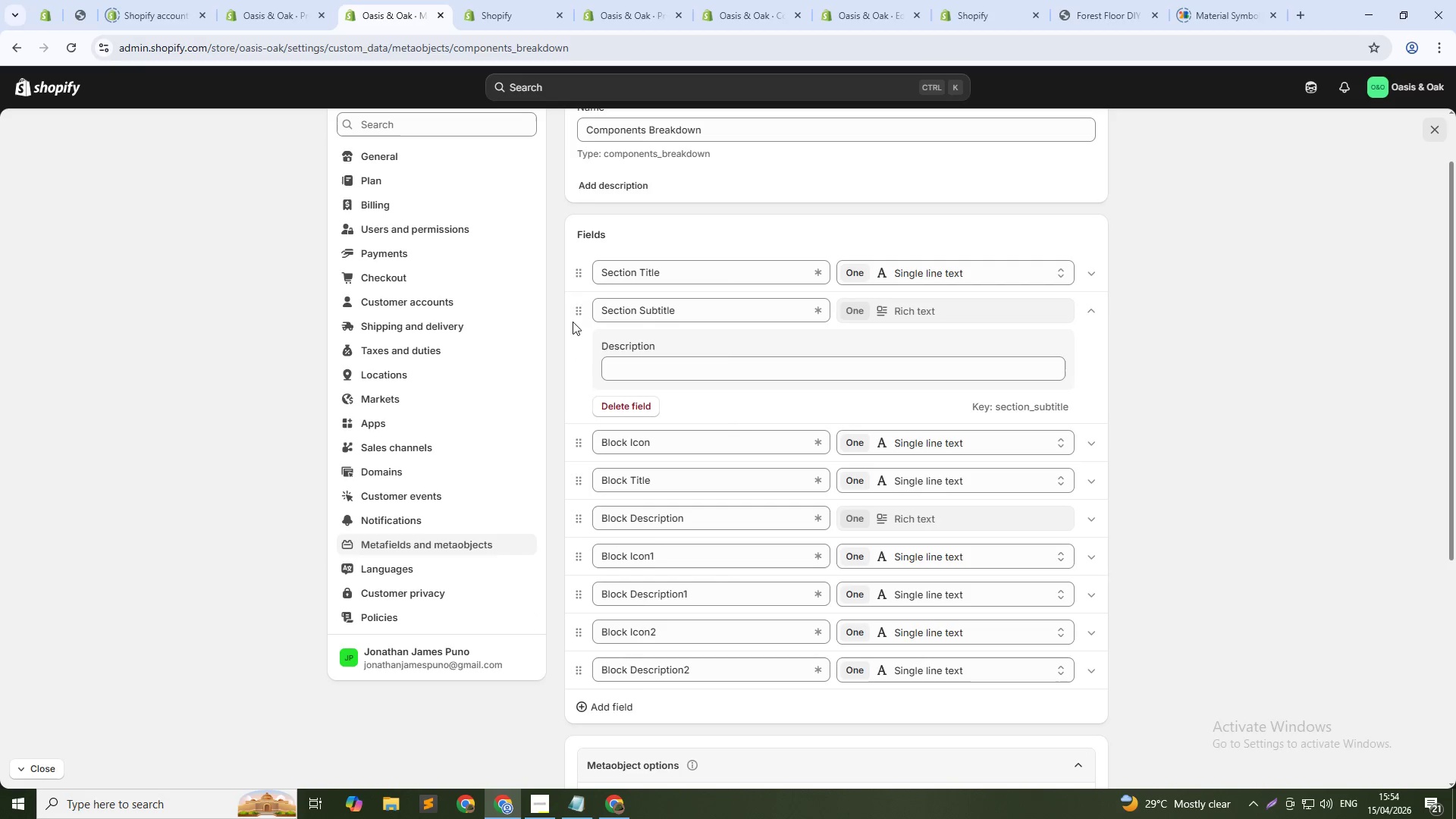 
left_click([579, 314])
 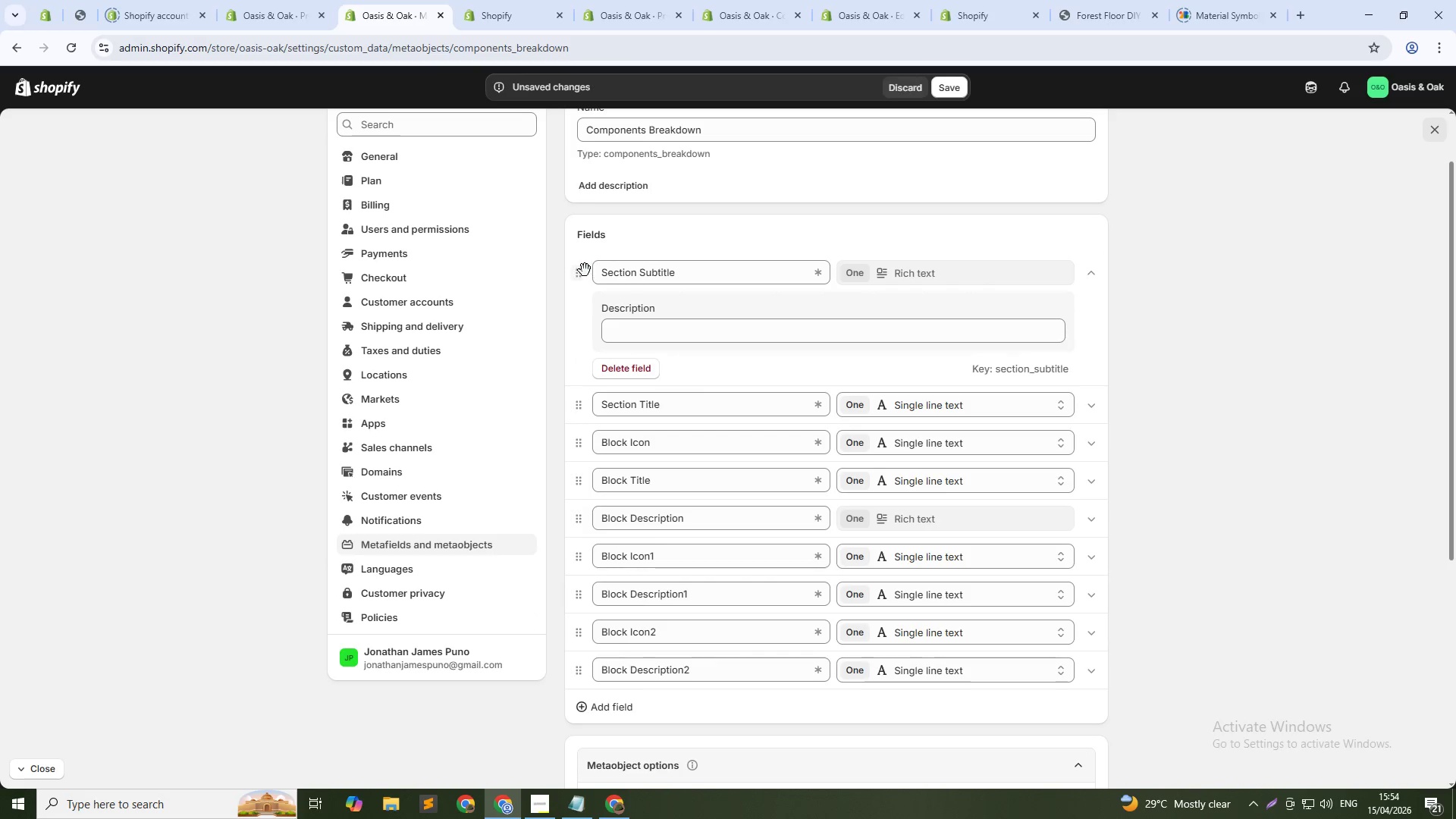 
left_click([579, 278])
 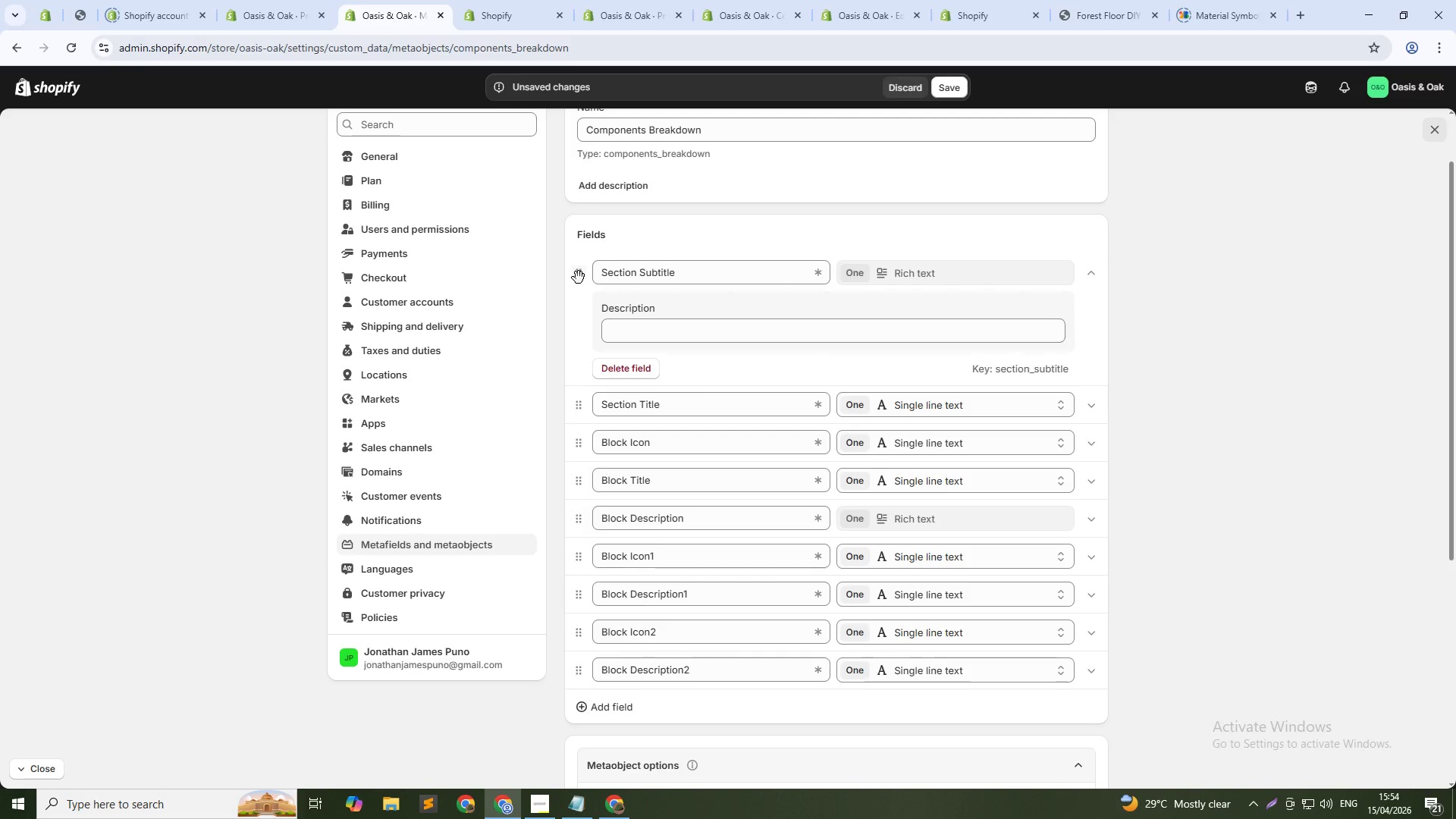 
left_click_drag(start_coordinate=[579, 278], to_coordinate=[579, 312])
 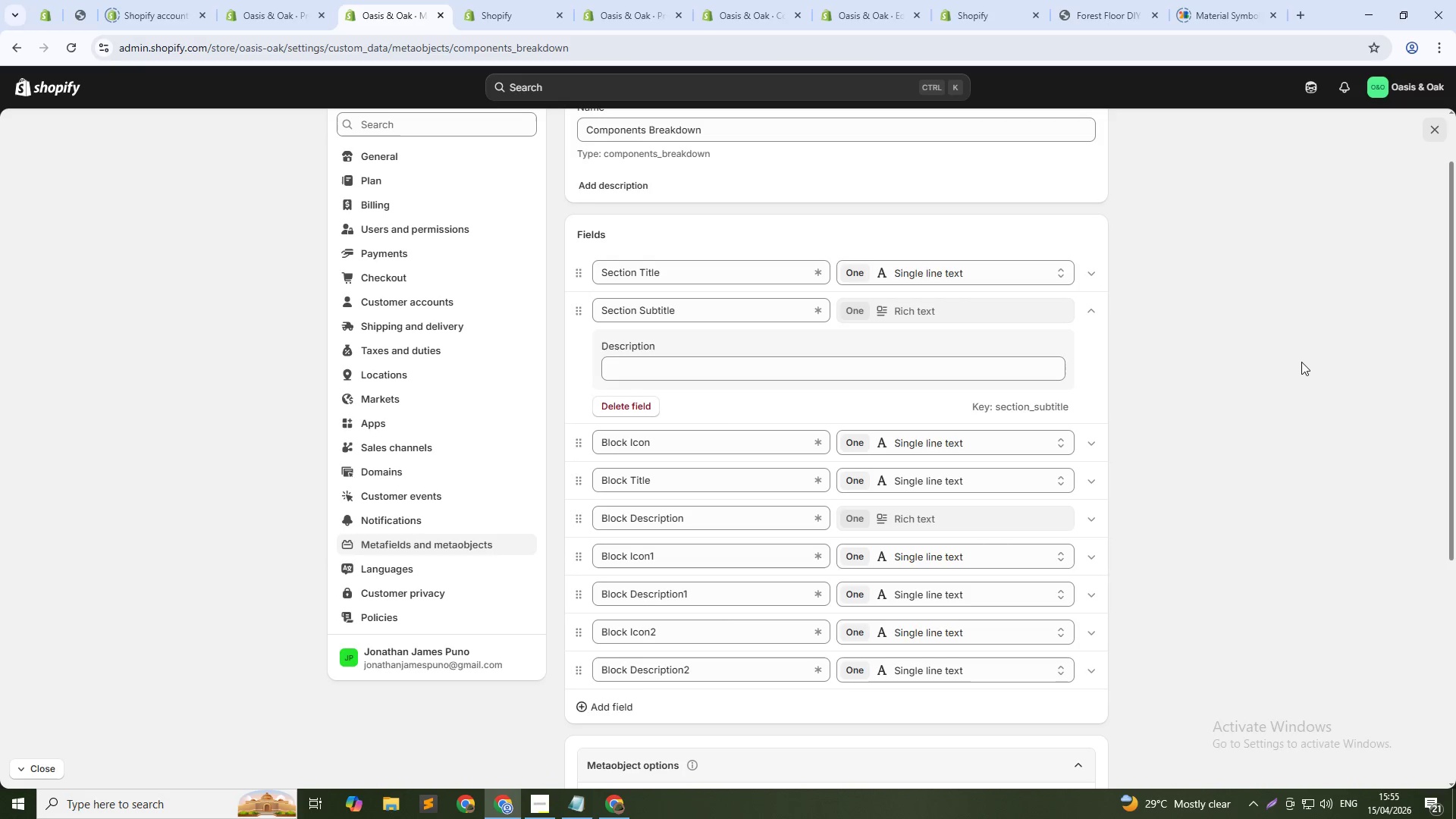 
left_click([1301, 362])
 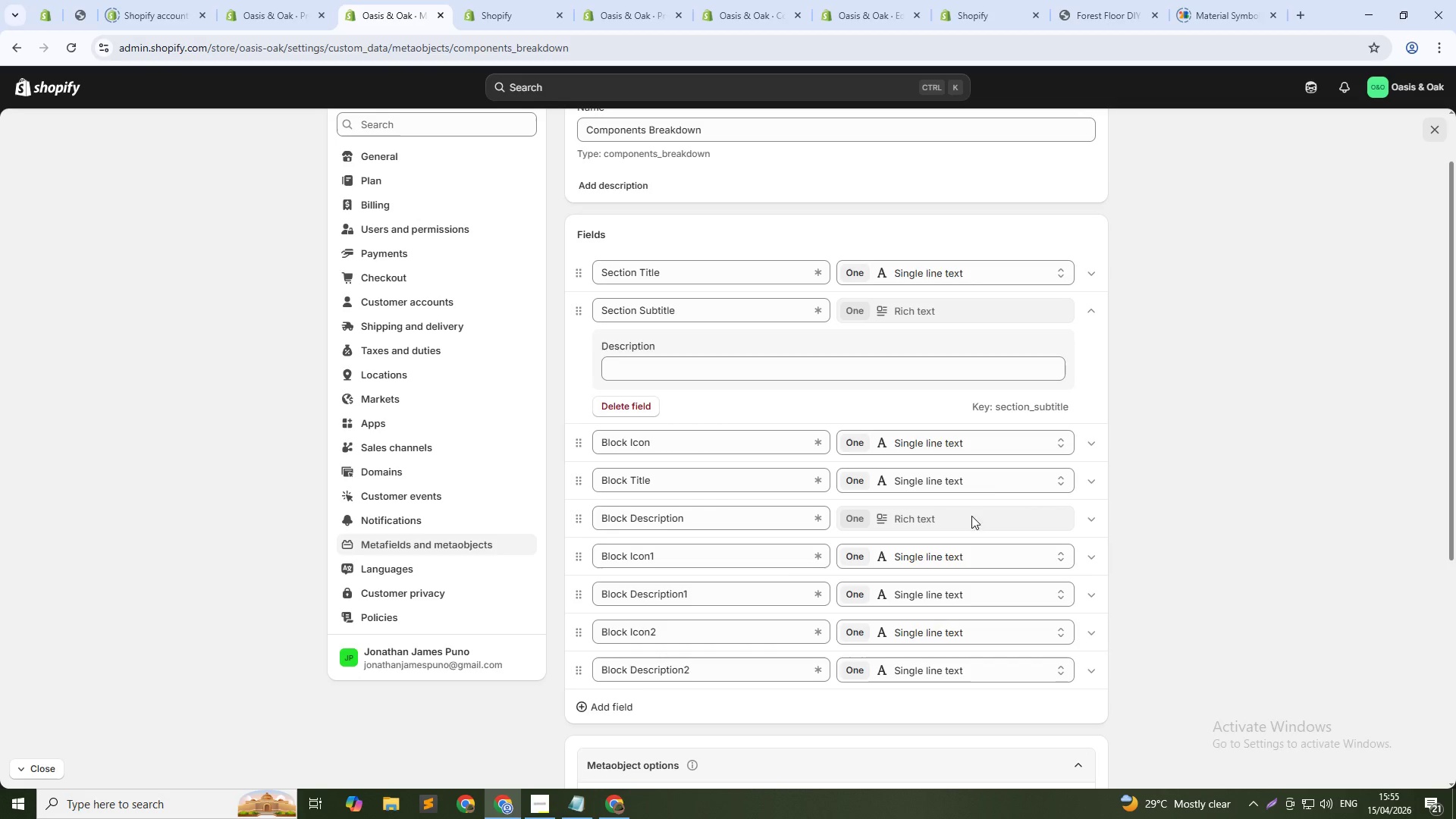 
mouse_move([976, 1])
 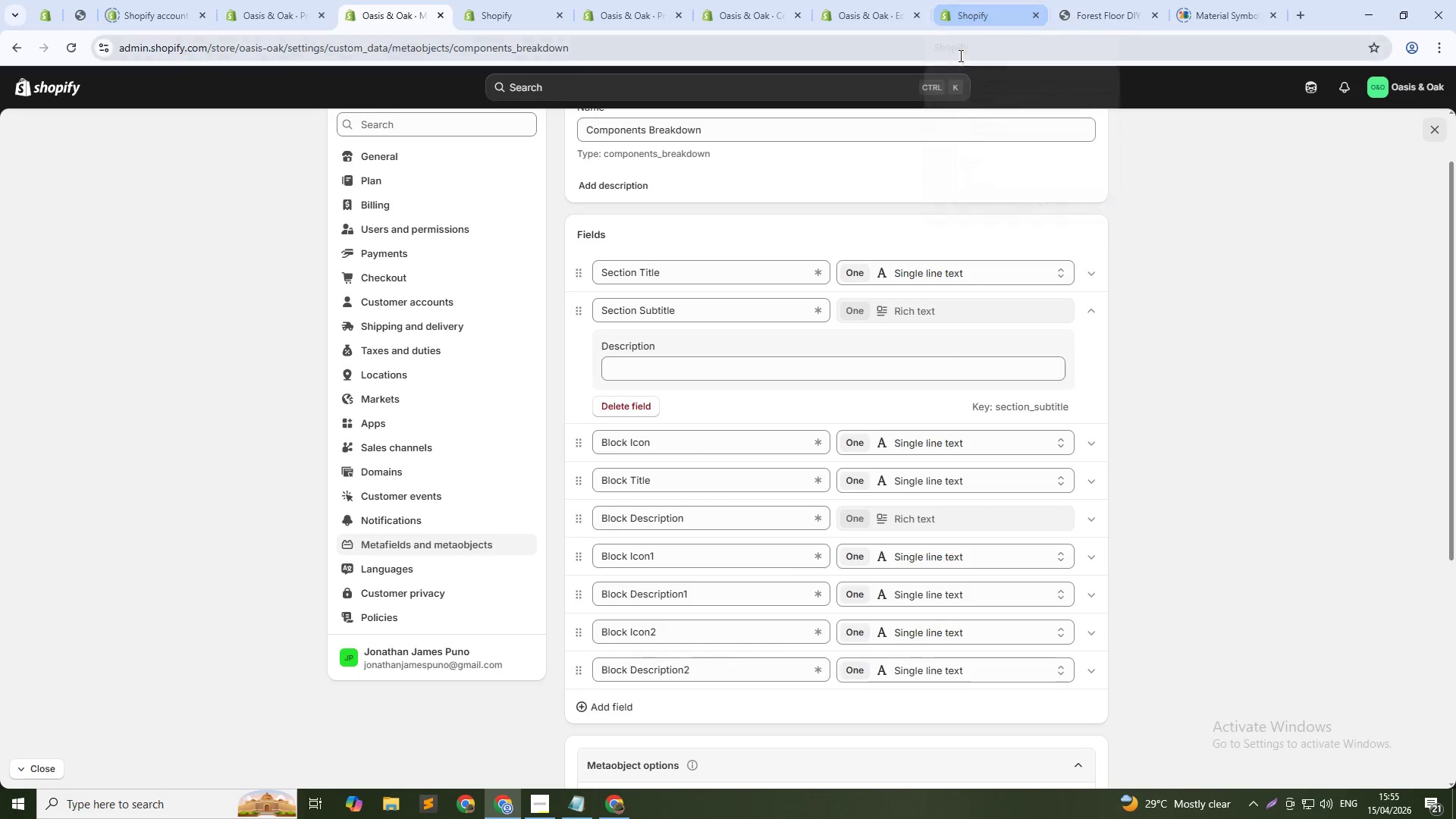 
left_click([984, 0])
 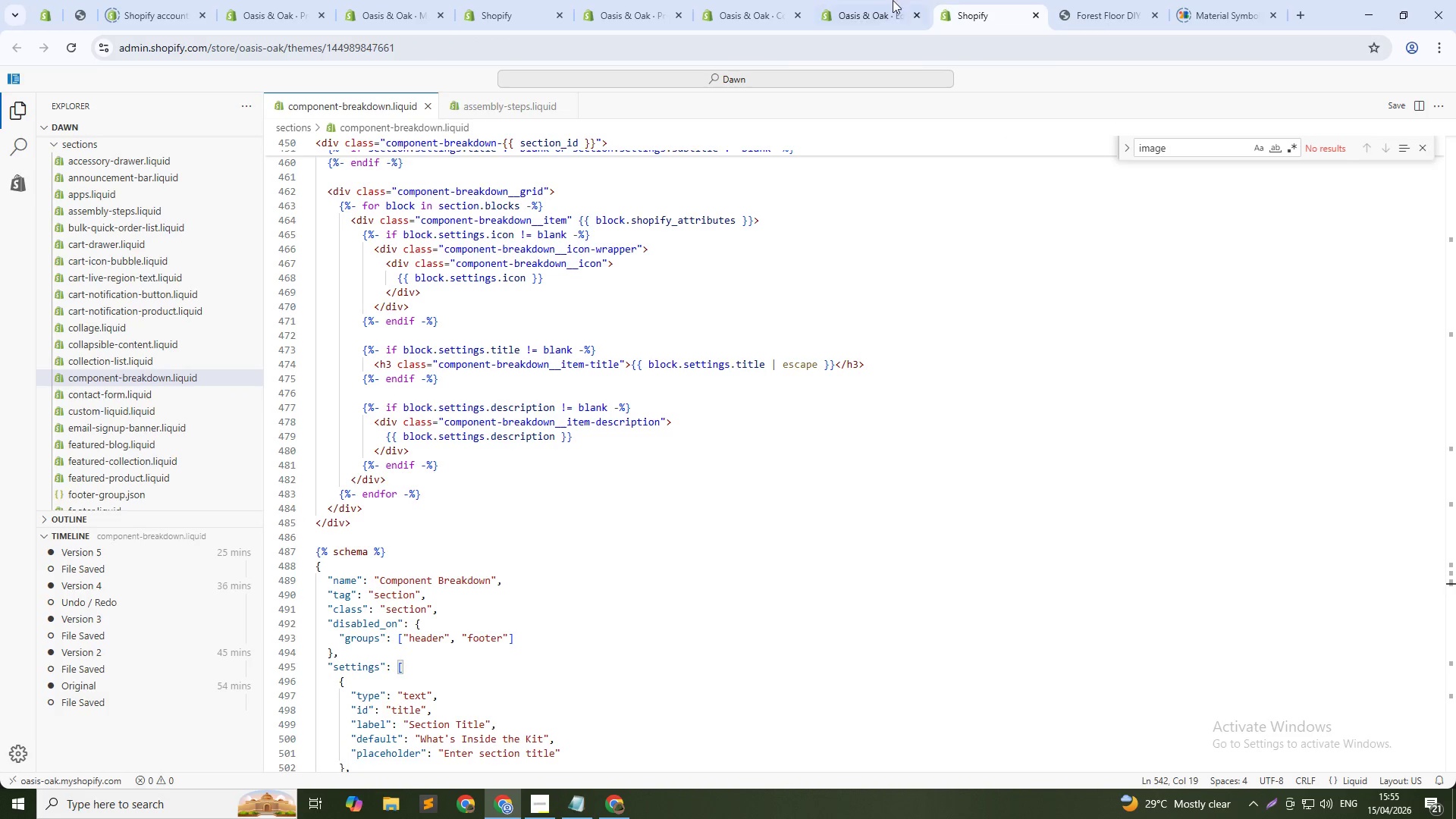 
left_click([879, 0])
 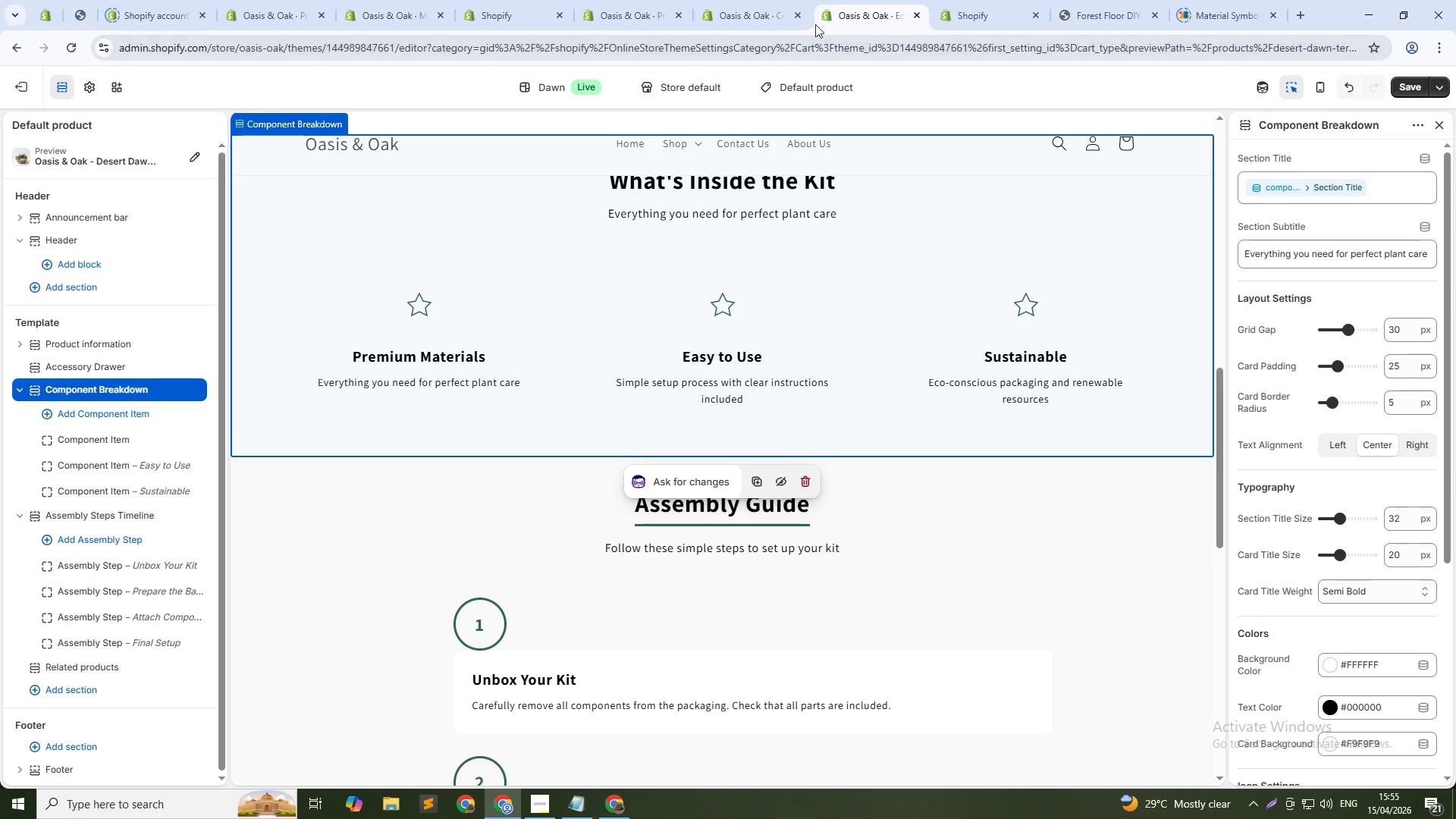 
left_click([392, 0])
 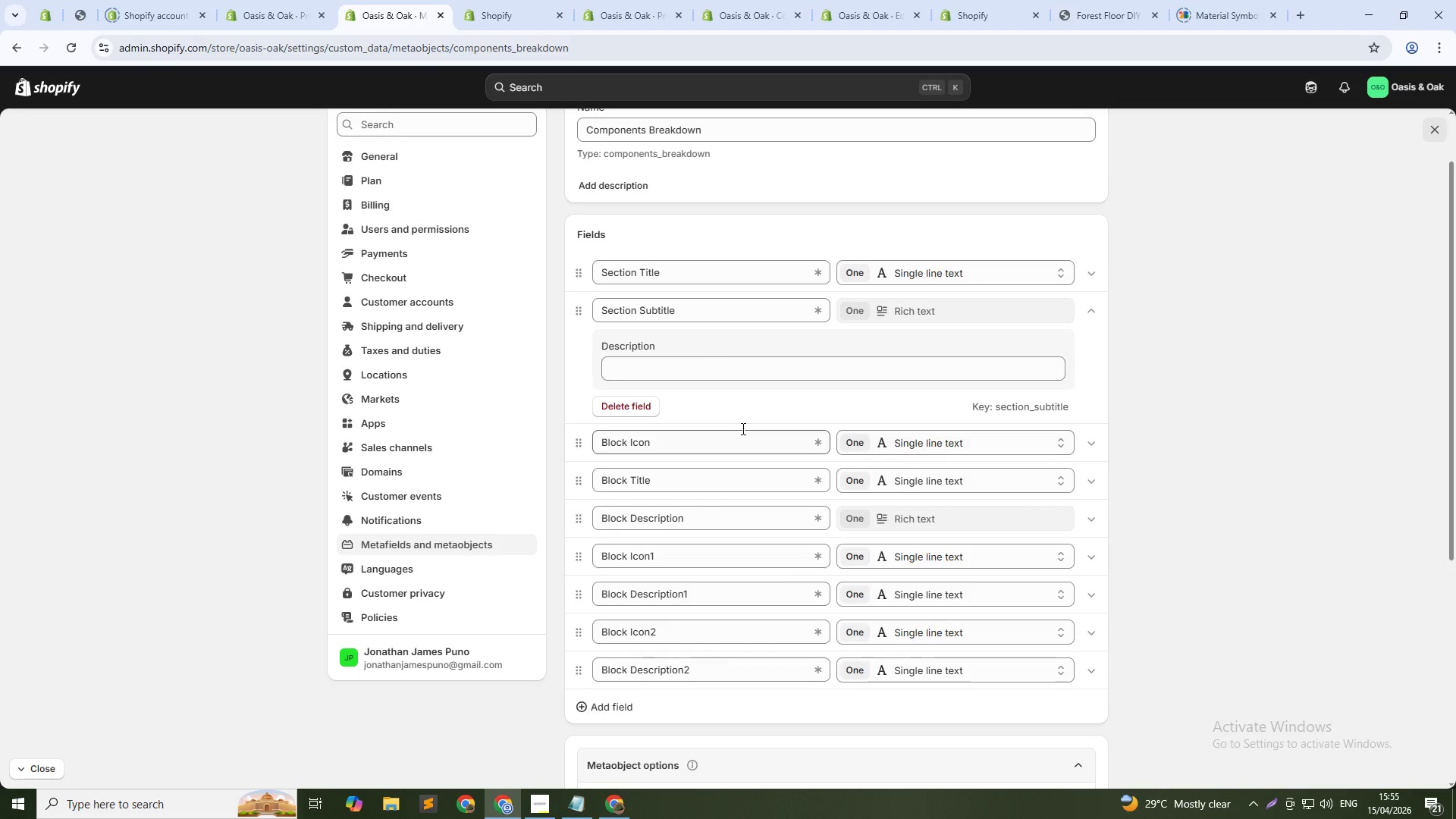 
left_click([594, 711])
 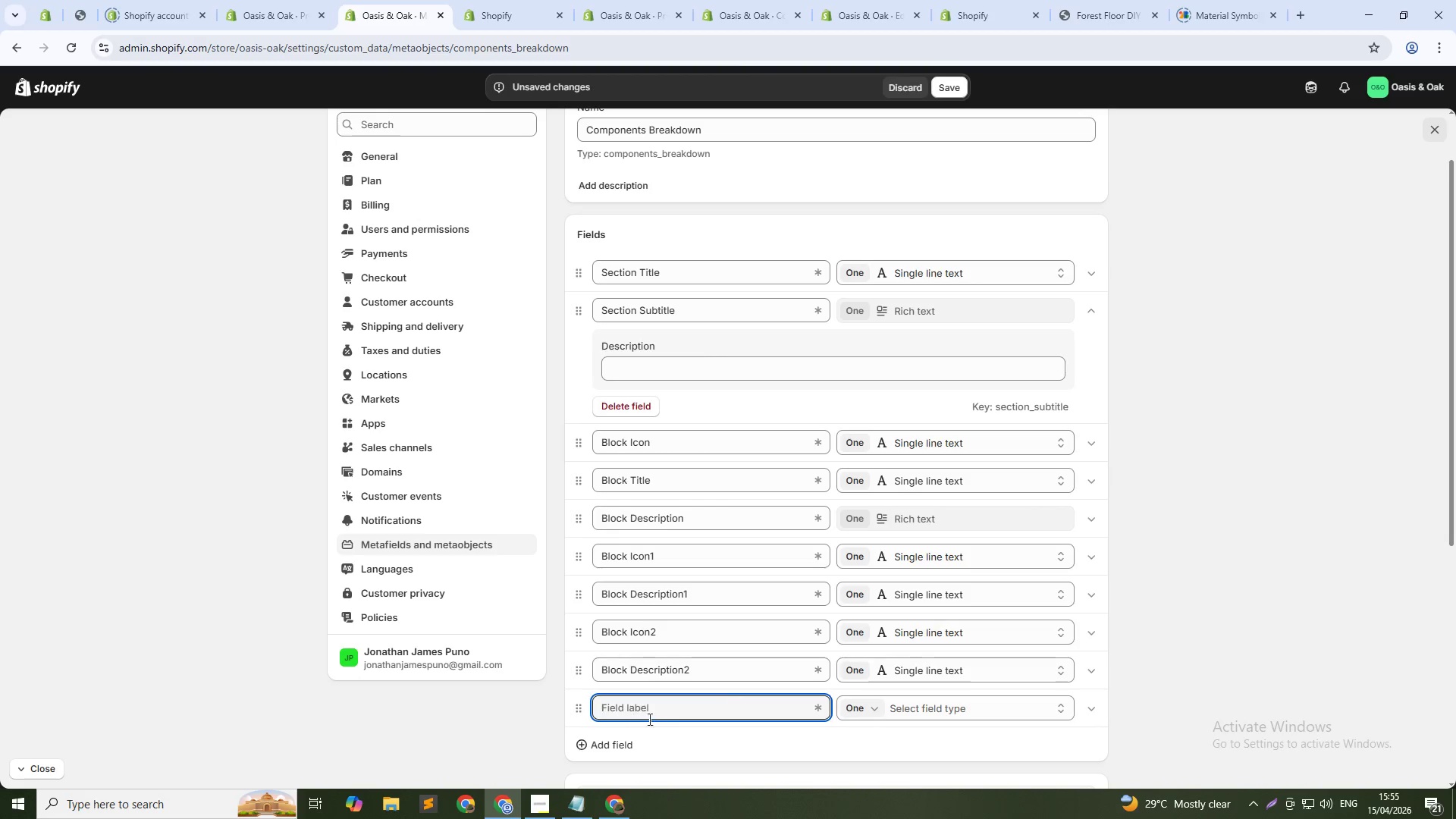 
type(Section Subtitle)
 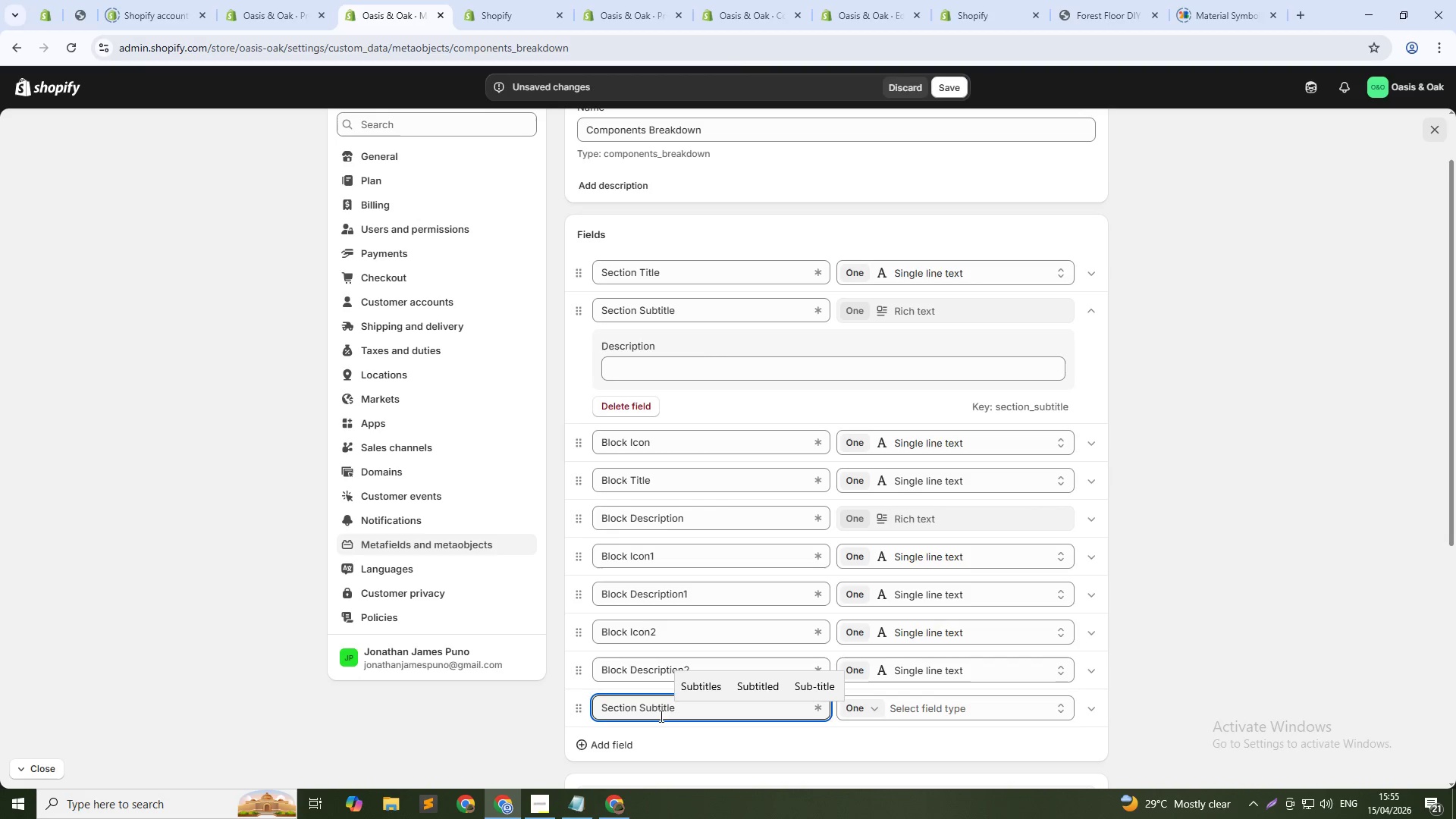 
left_click([1029, 714])
 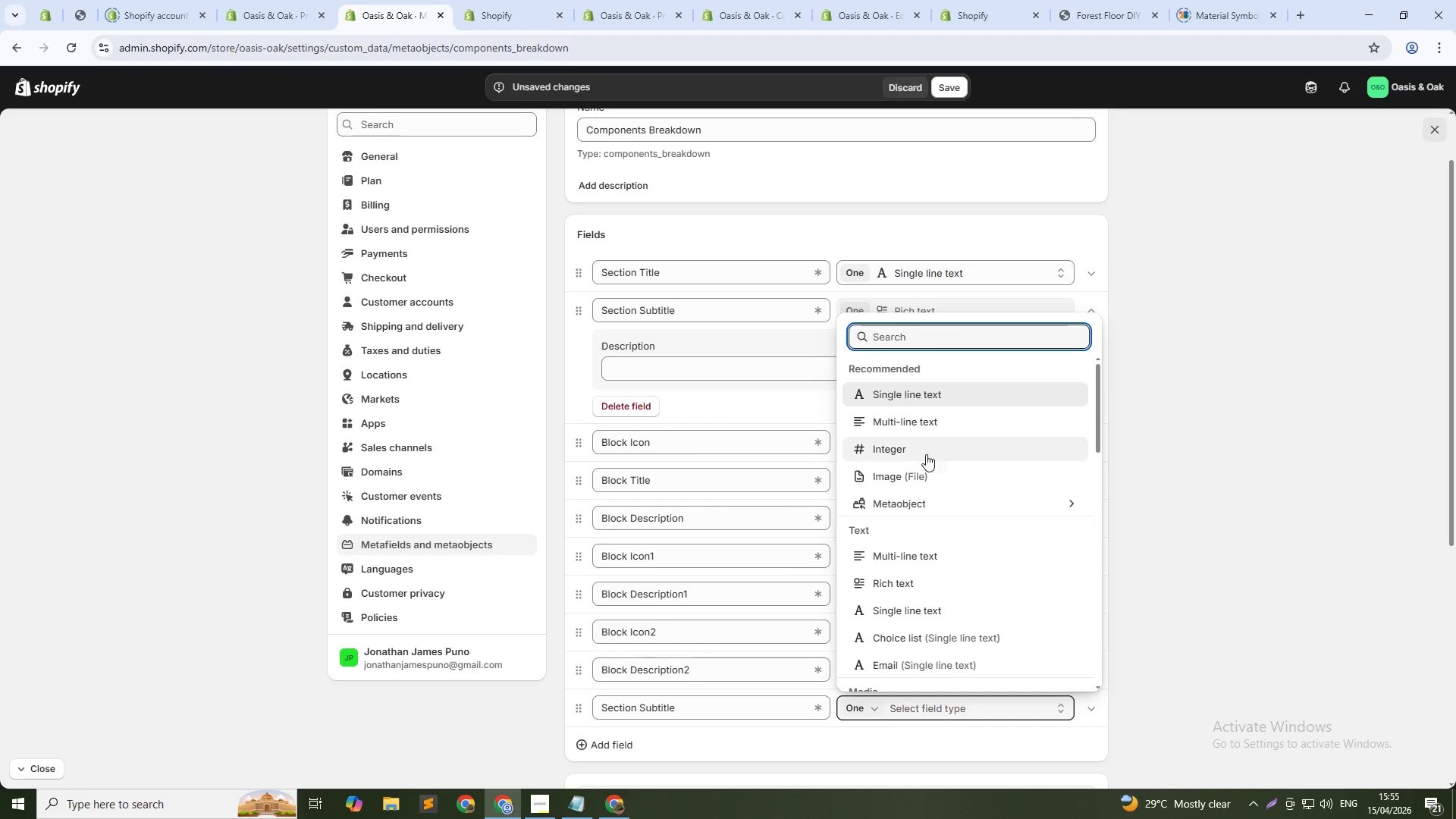 
left_click([923, 413])
 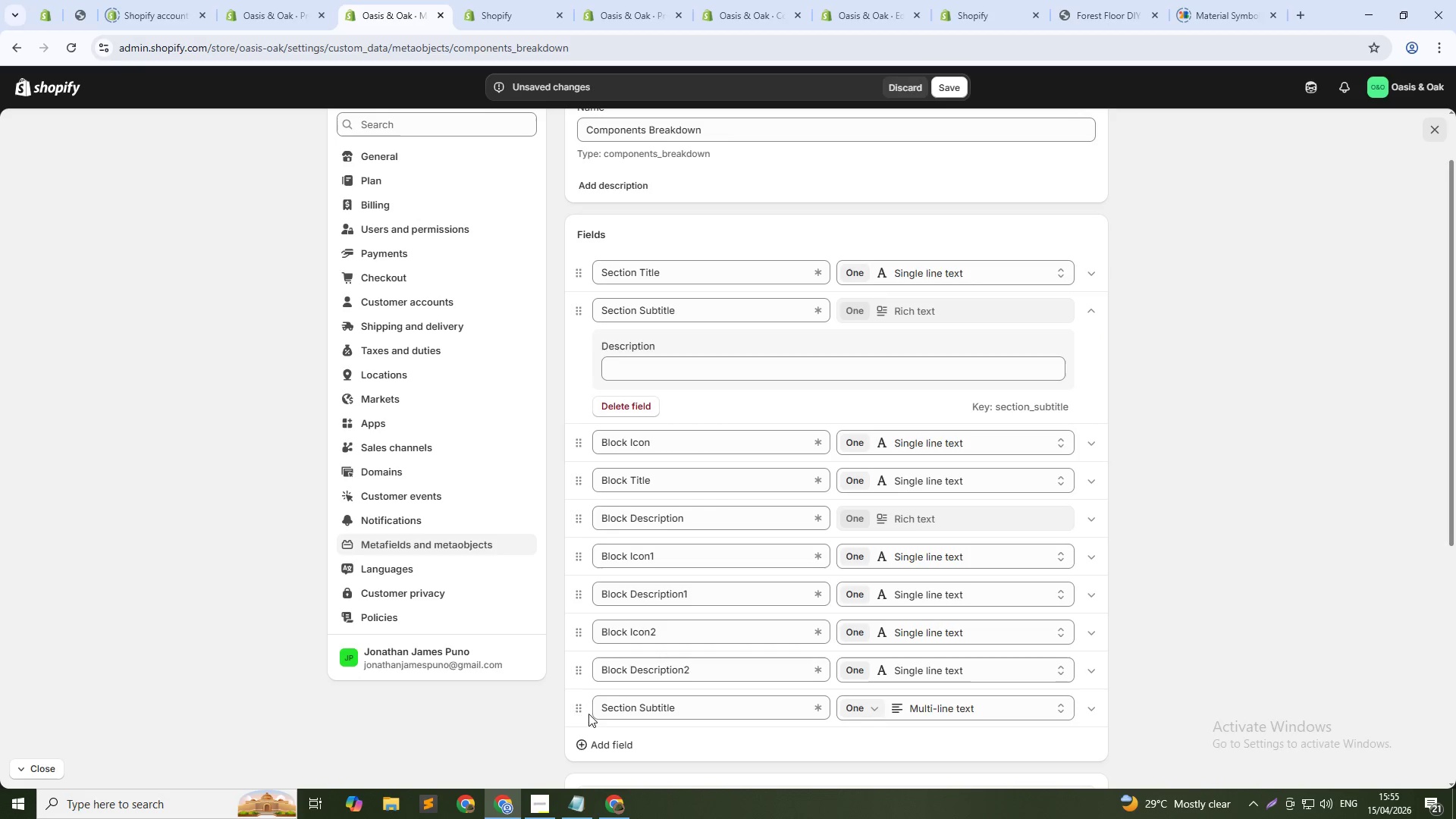 
left_click_drag(start_coordinate=[579, 709], to_coordinate=[577, 338])
 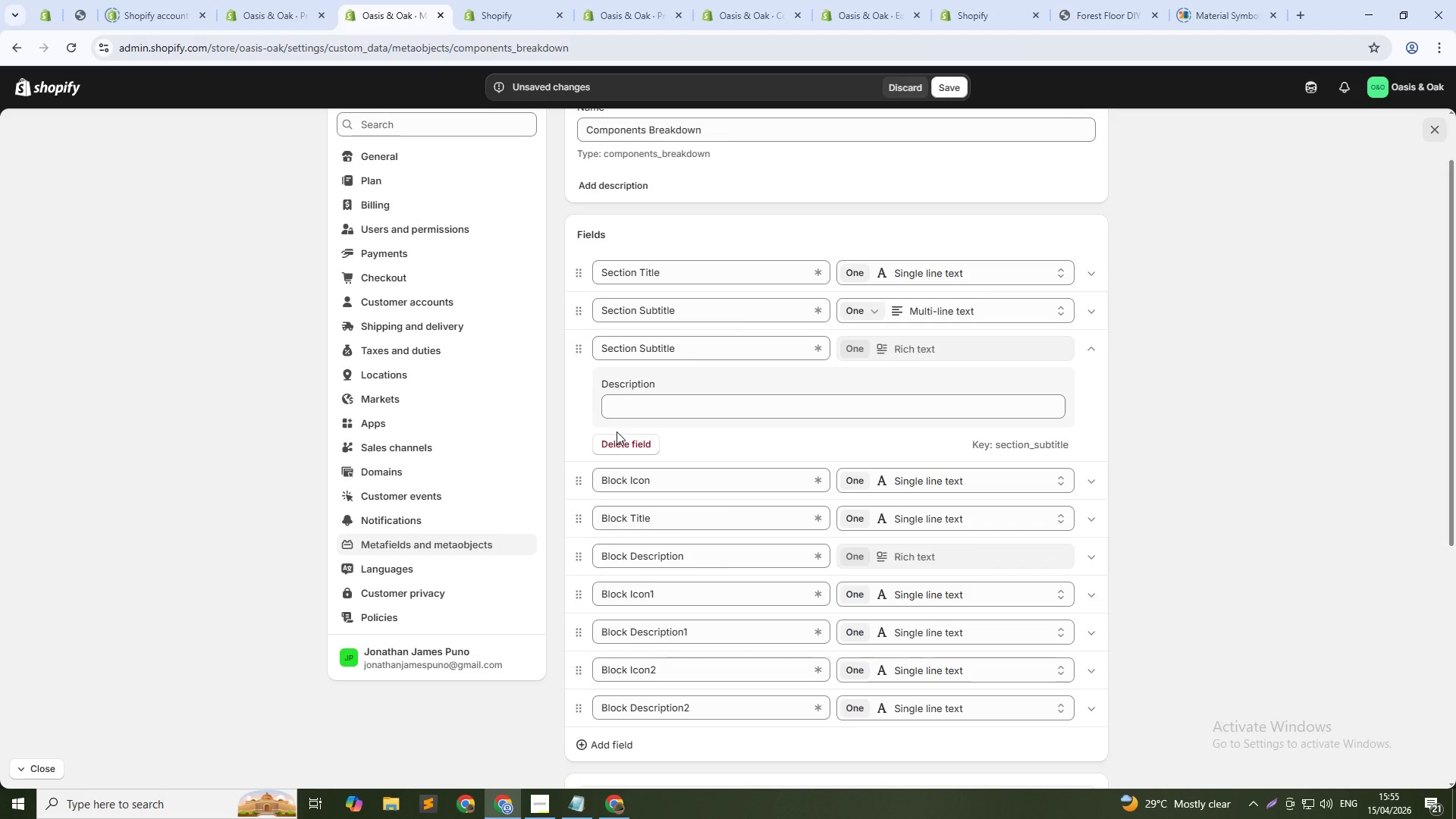 
left_click([626, 449])
 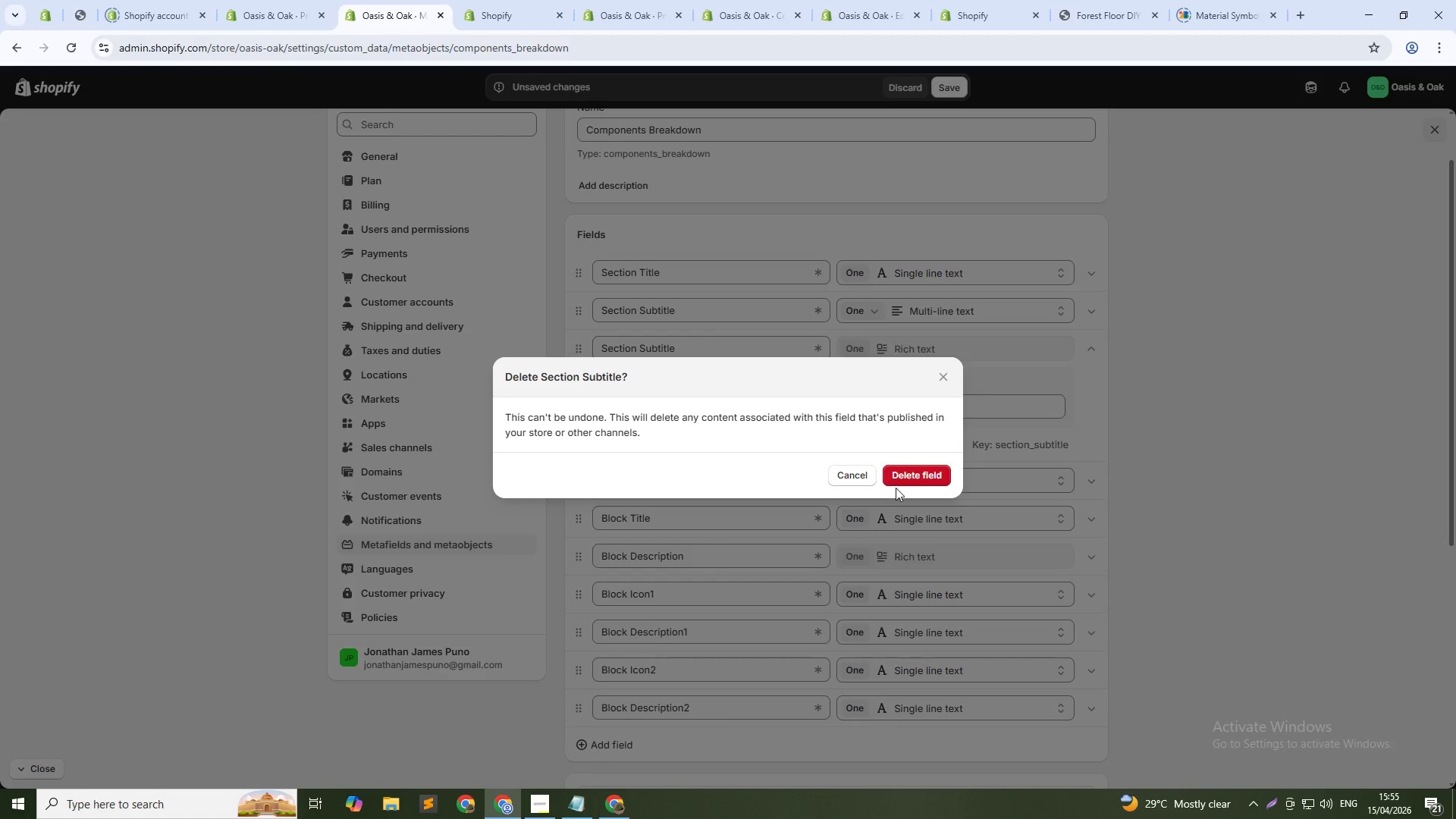 
left_click([906, 480])
 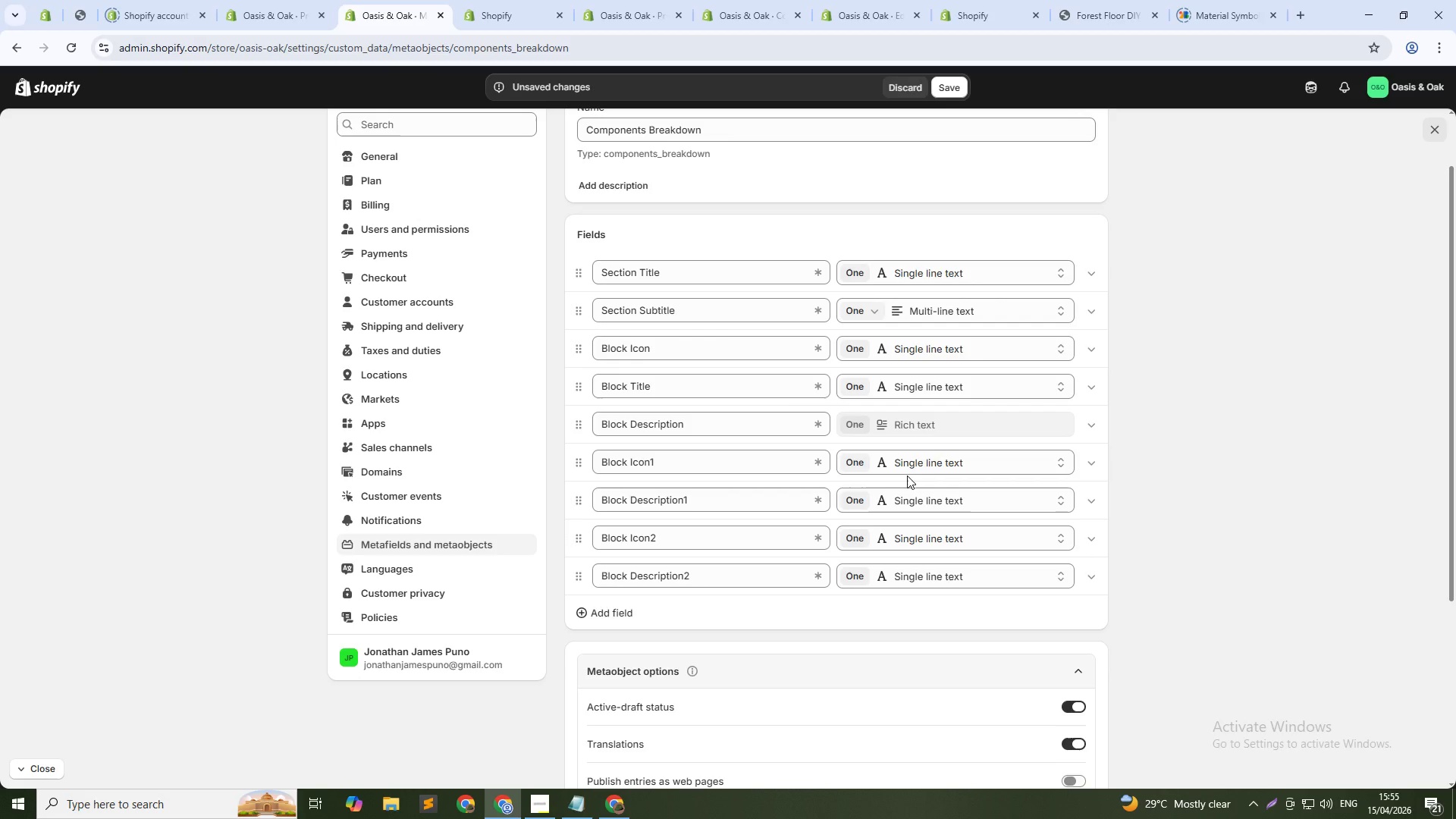 
wait(19.17)
 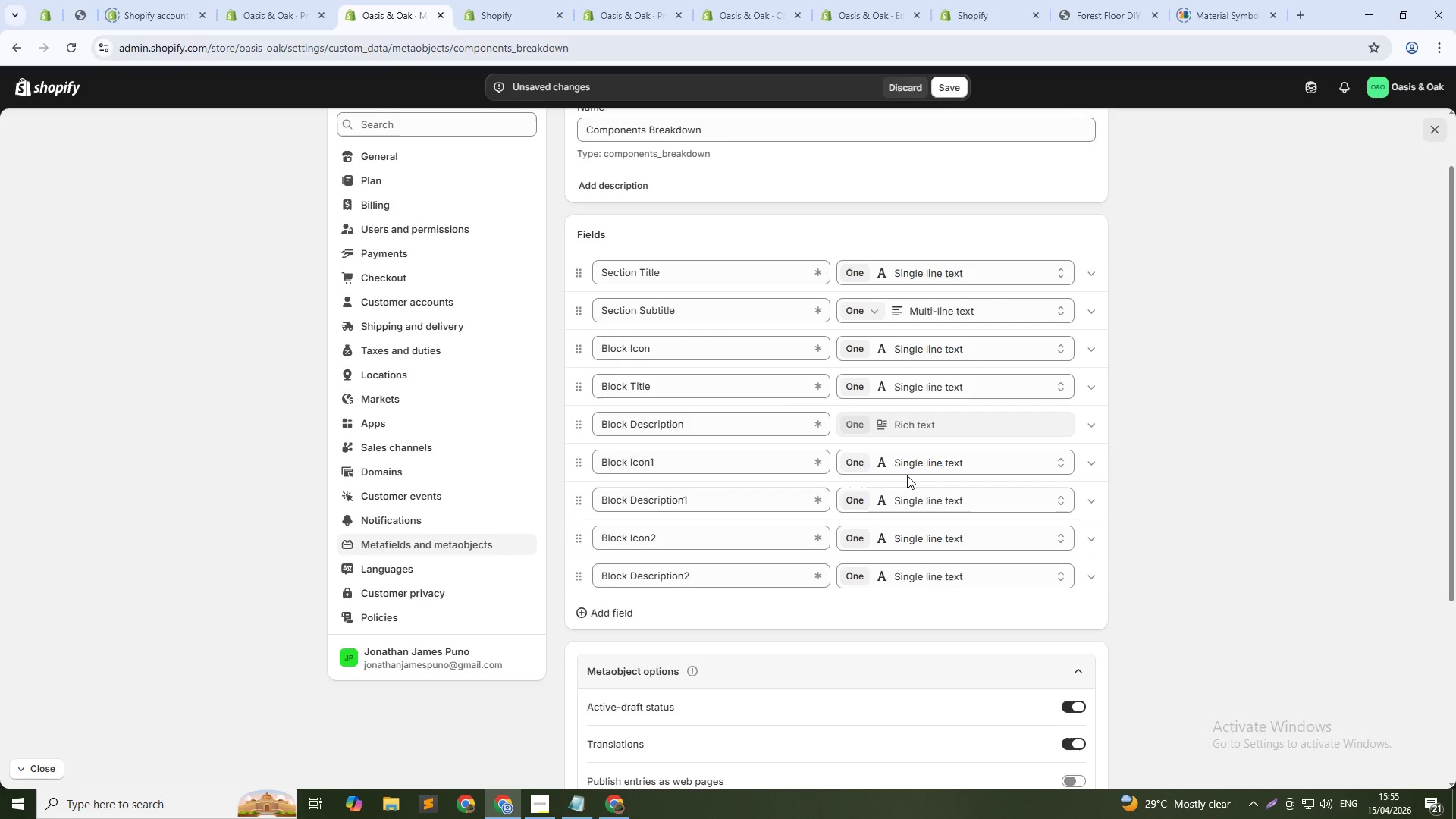 
left_click([956, 88])
 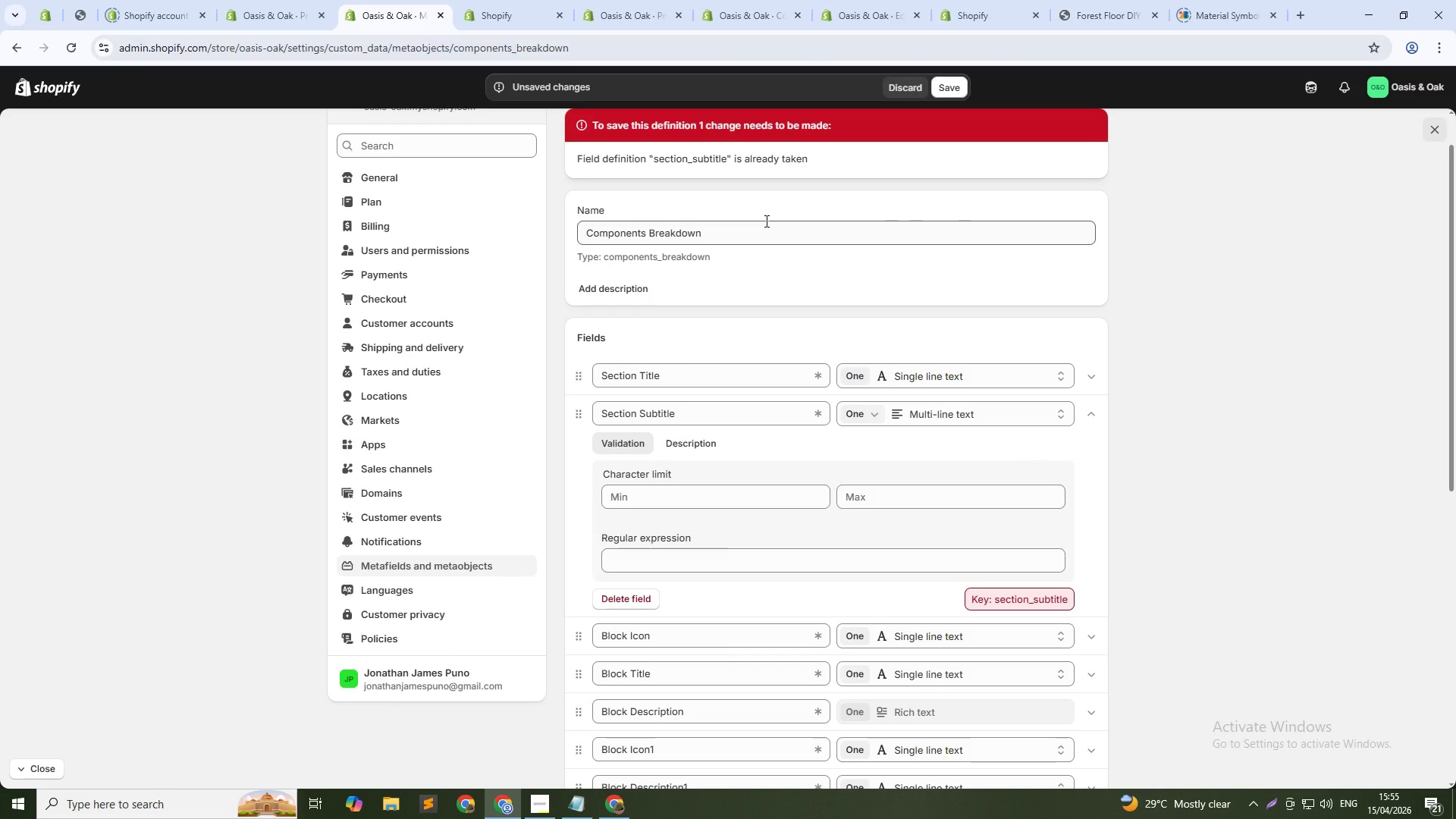 
wait(8.09)
 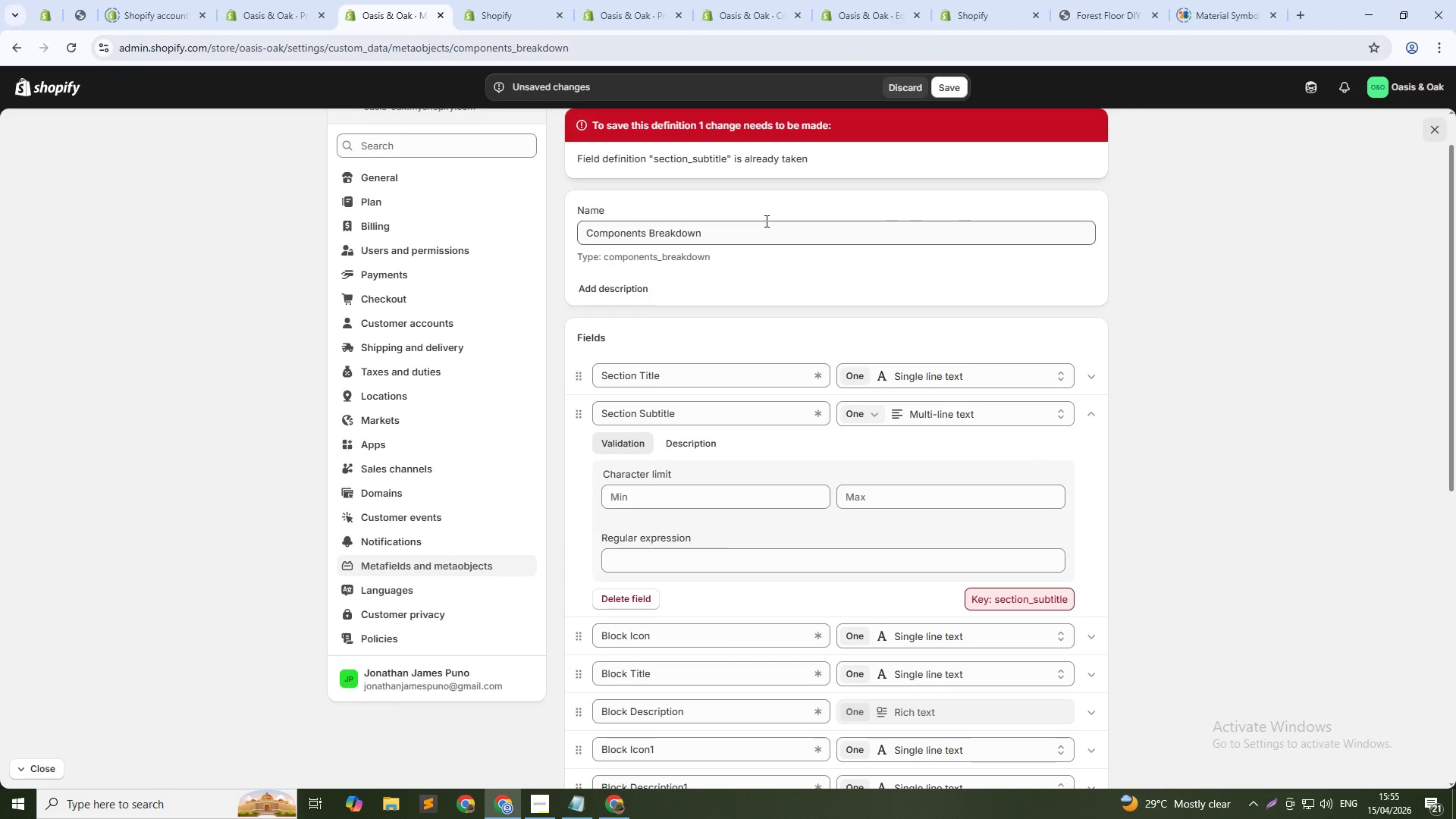 
left_click([674, 438])
 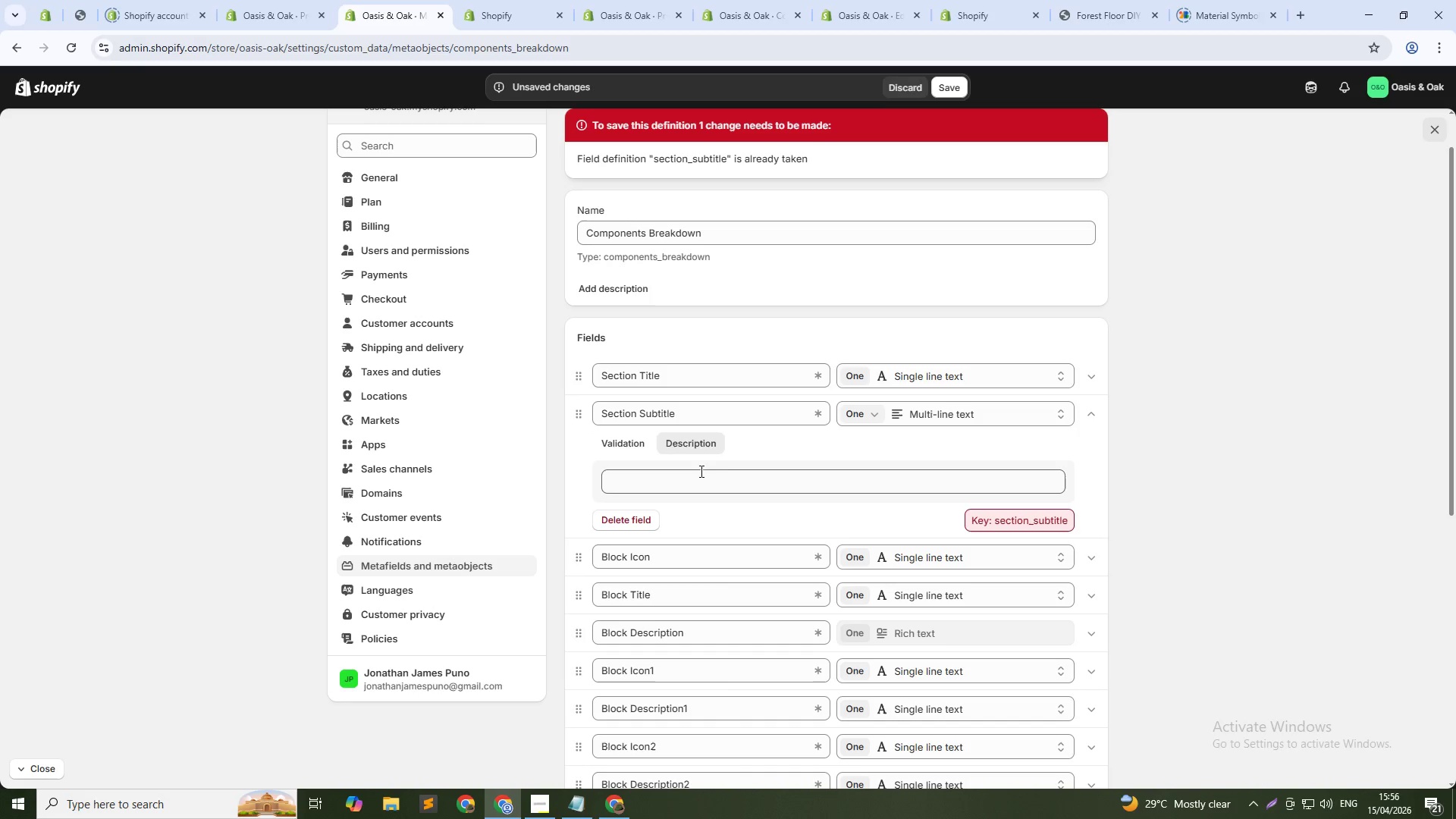 
left_click([946, 83])
 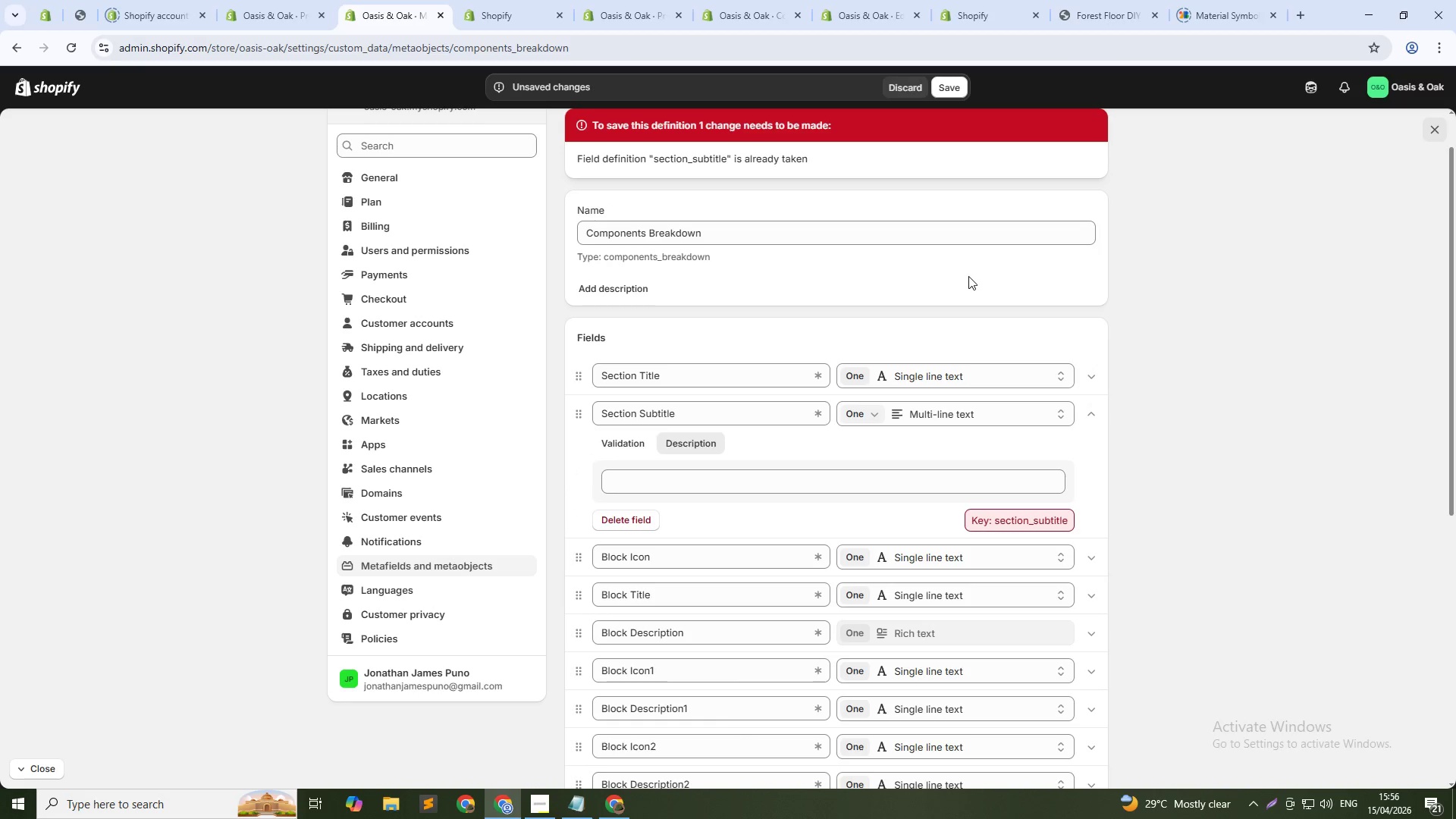 
scroll: coordinate [804, 360], scroll_direction: down, amount: 4.0
 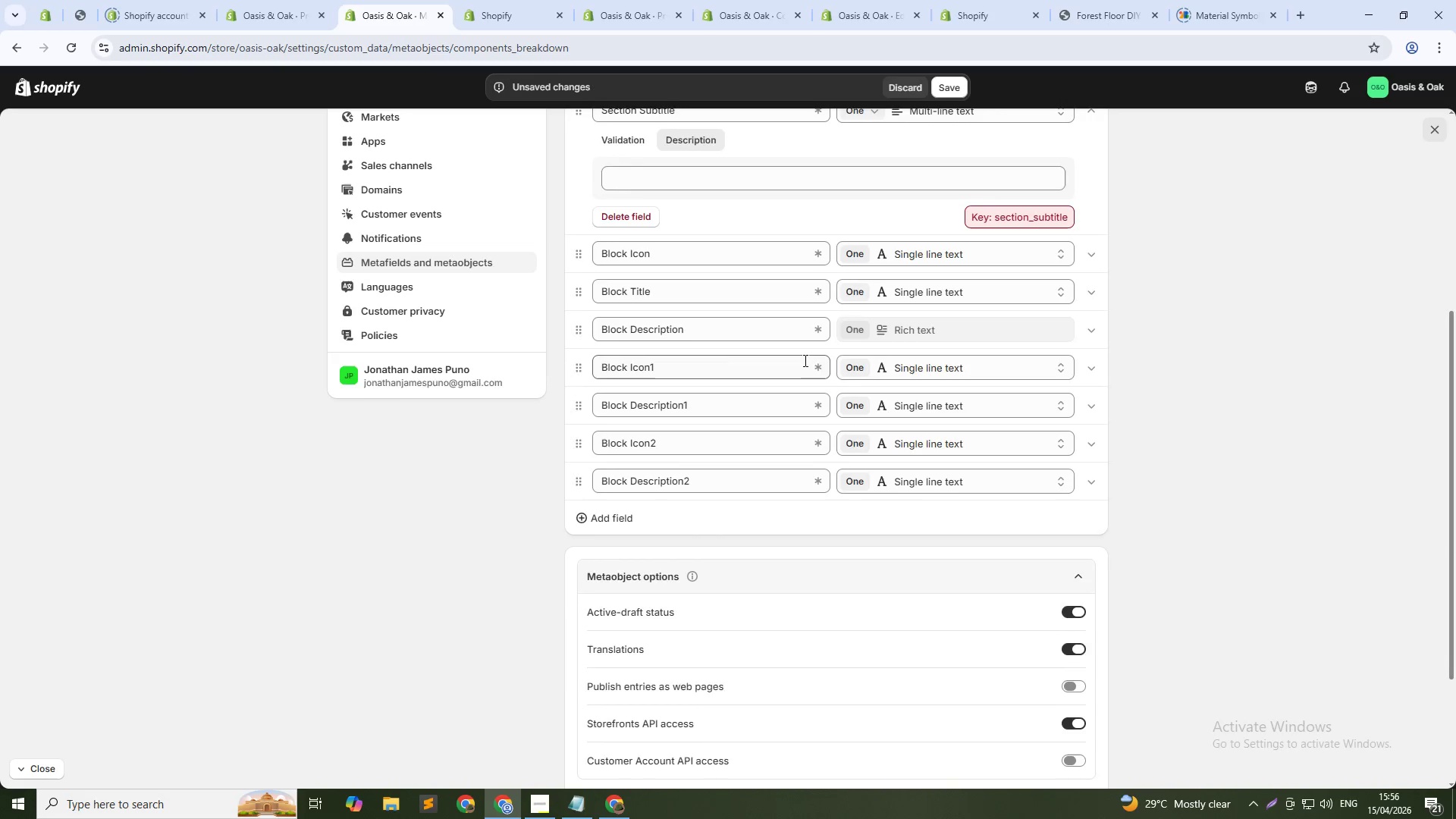 
scroll: coordinate [804, 361], scroll_direction: up, amount: 11.0
 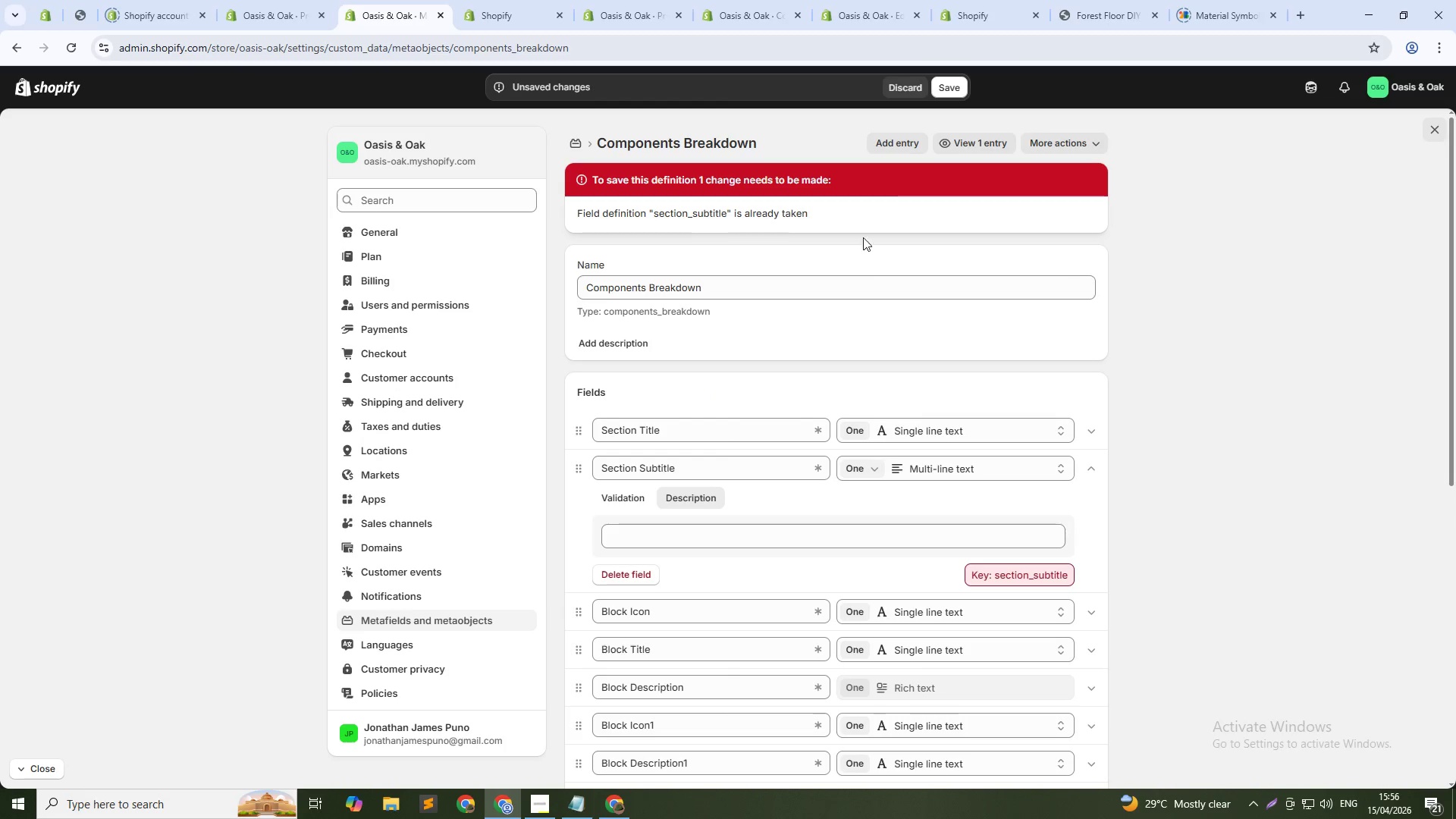 
left_click([911, 92])
 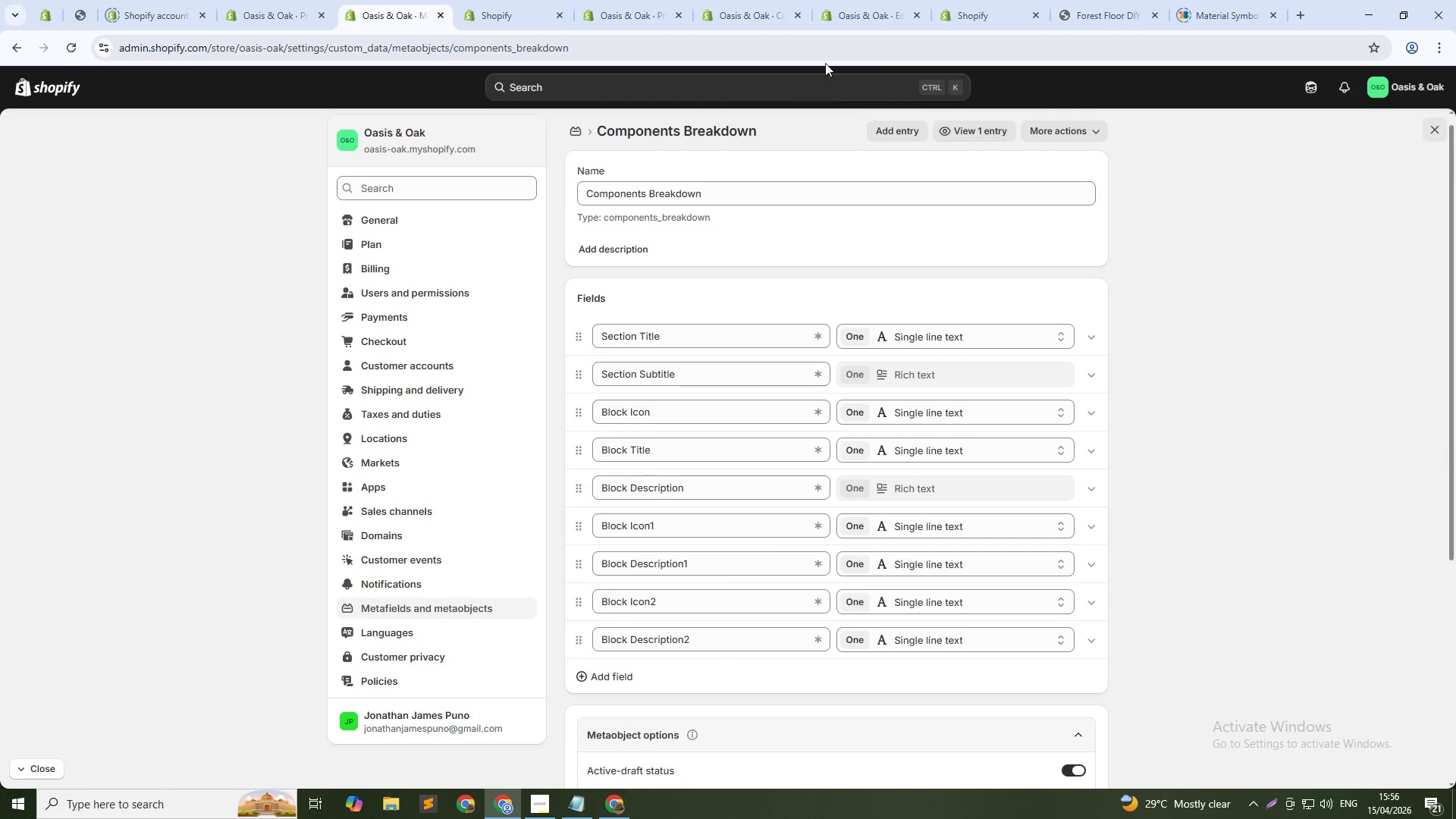 
left_click([877, 2])
 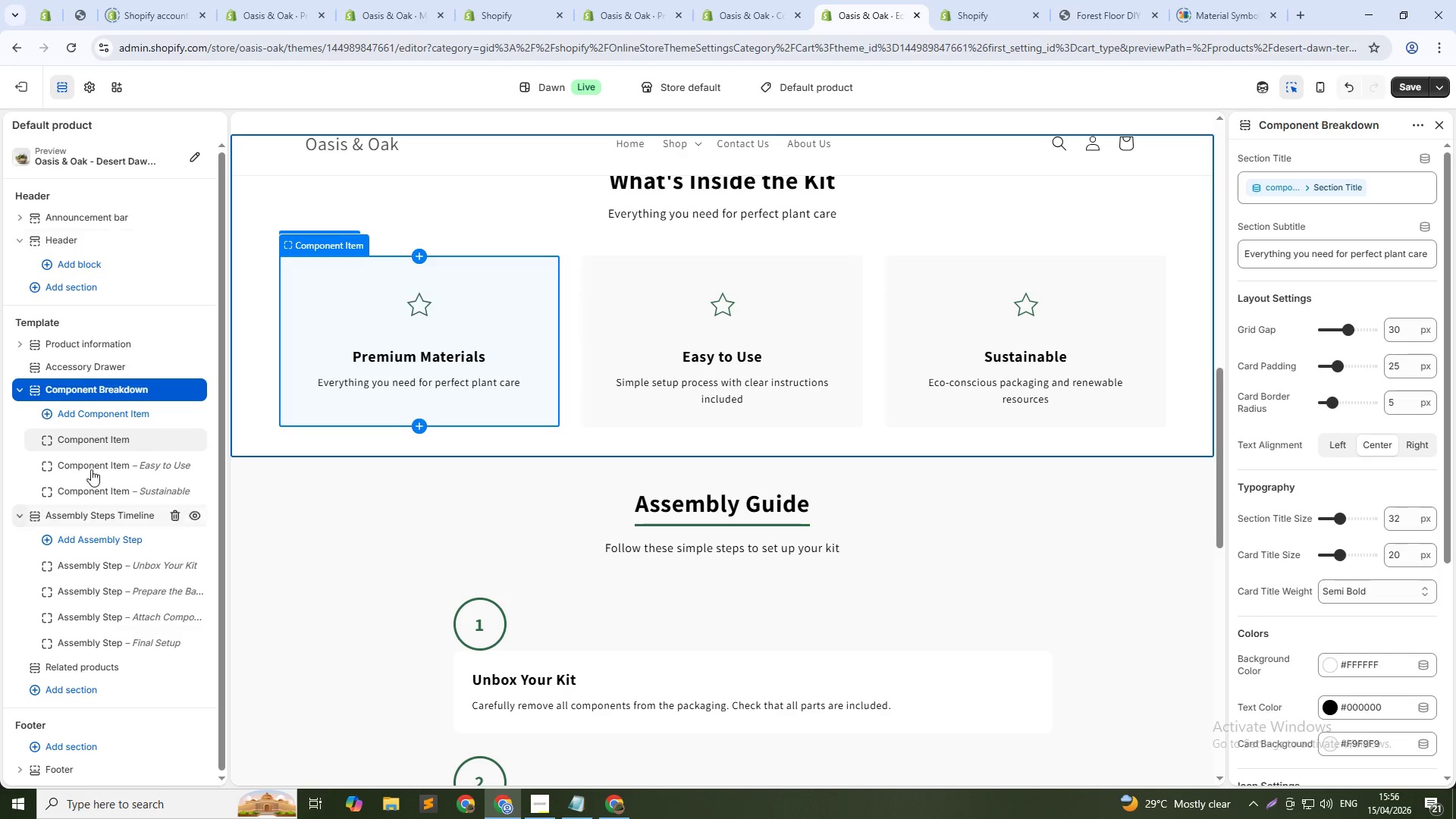 
left_click([98, 464])
 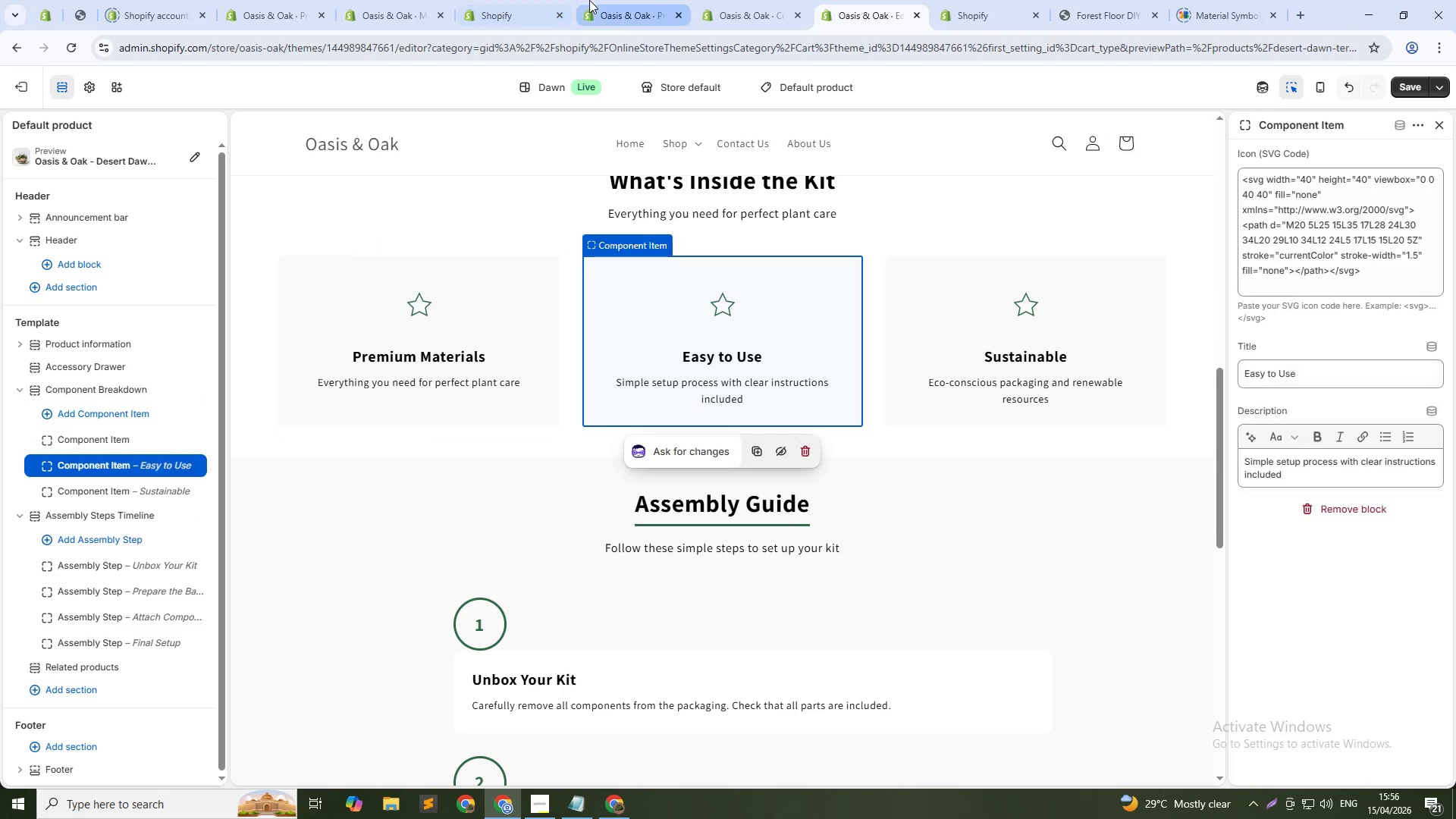 
left_click([595, 1])
 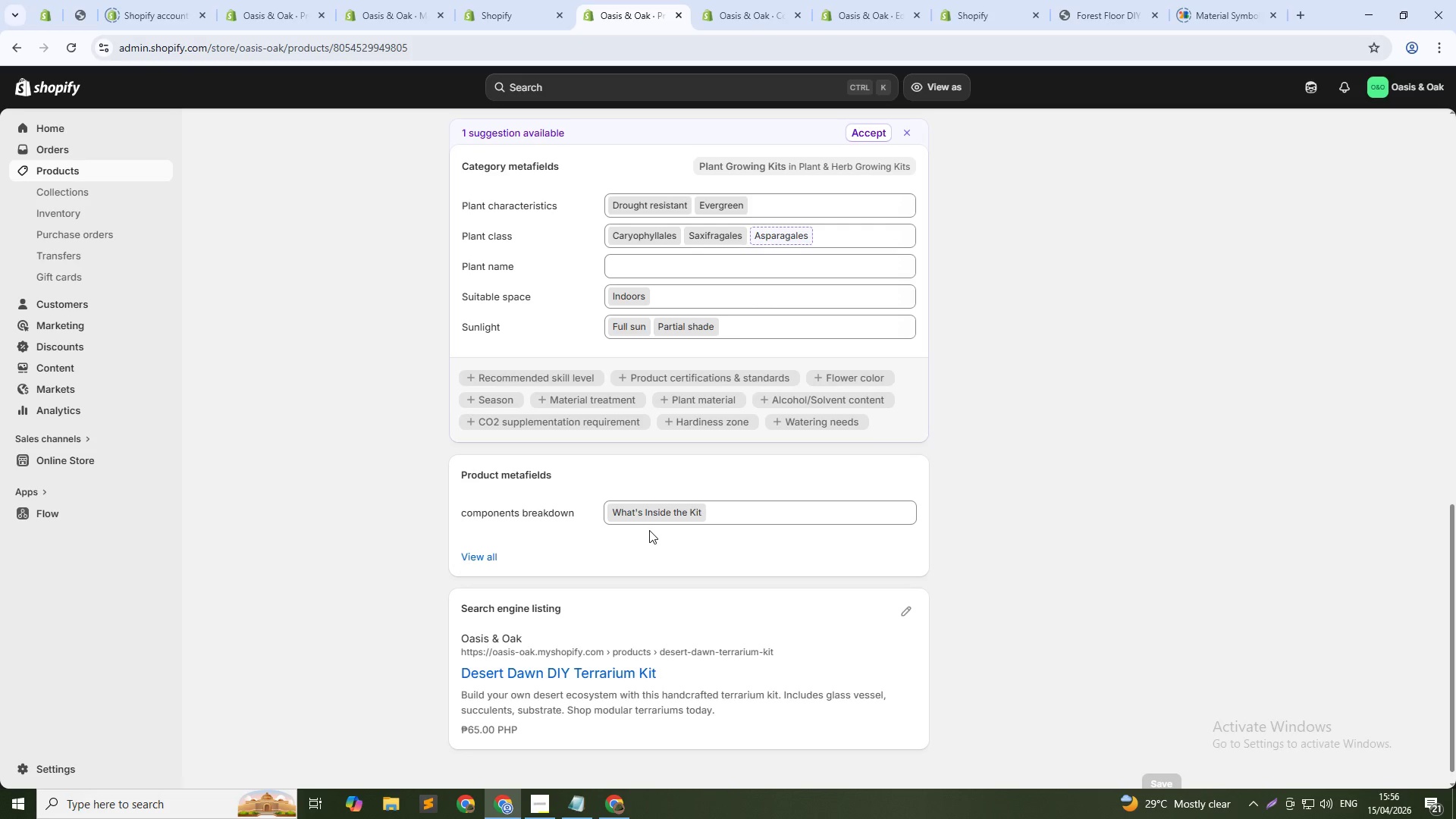 
left_click([744, 504])
 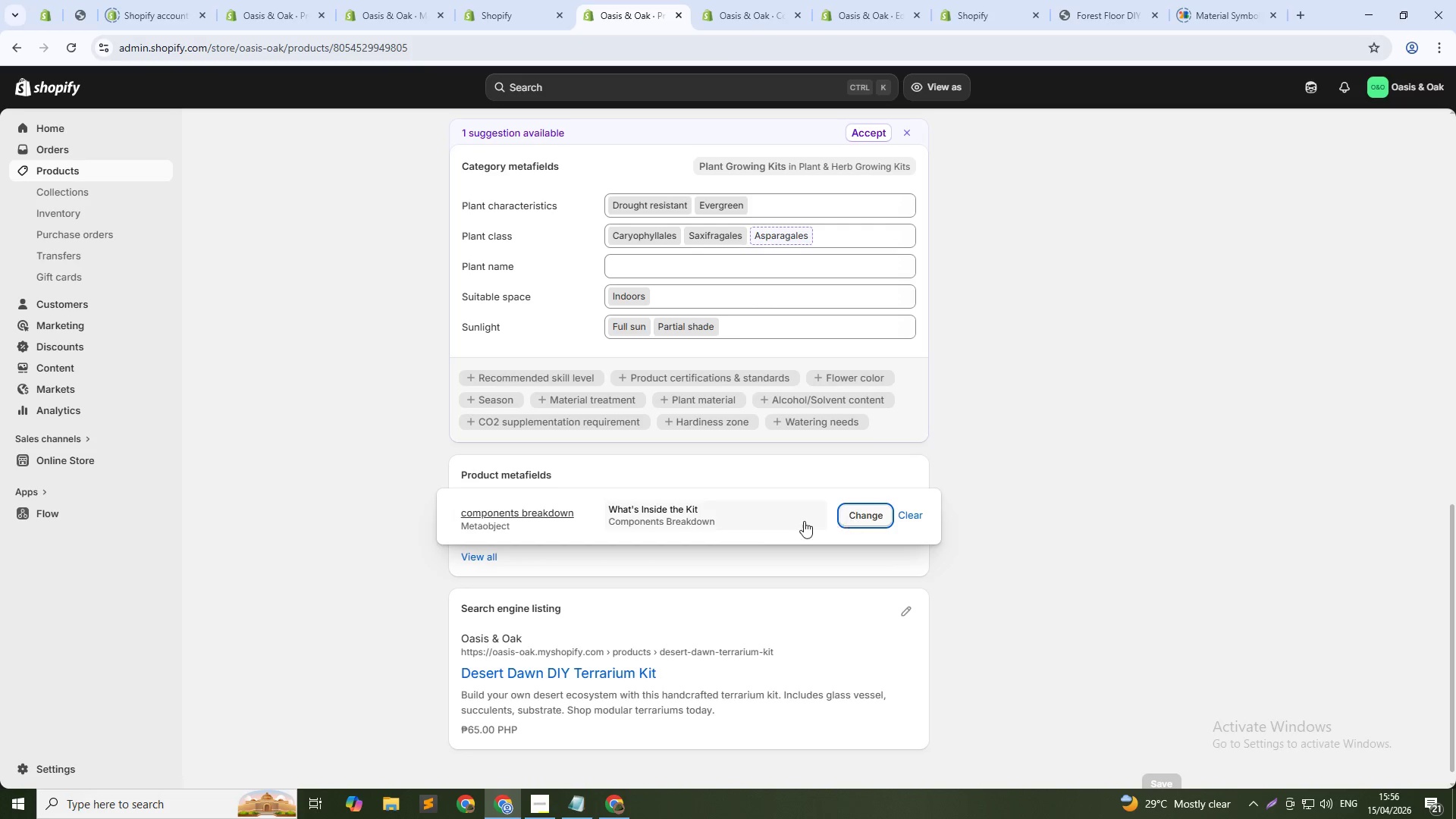 
left_click([663, 512])
 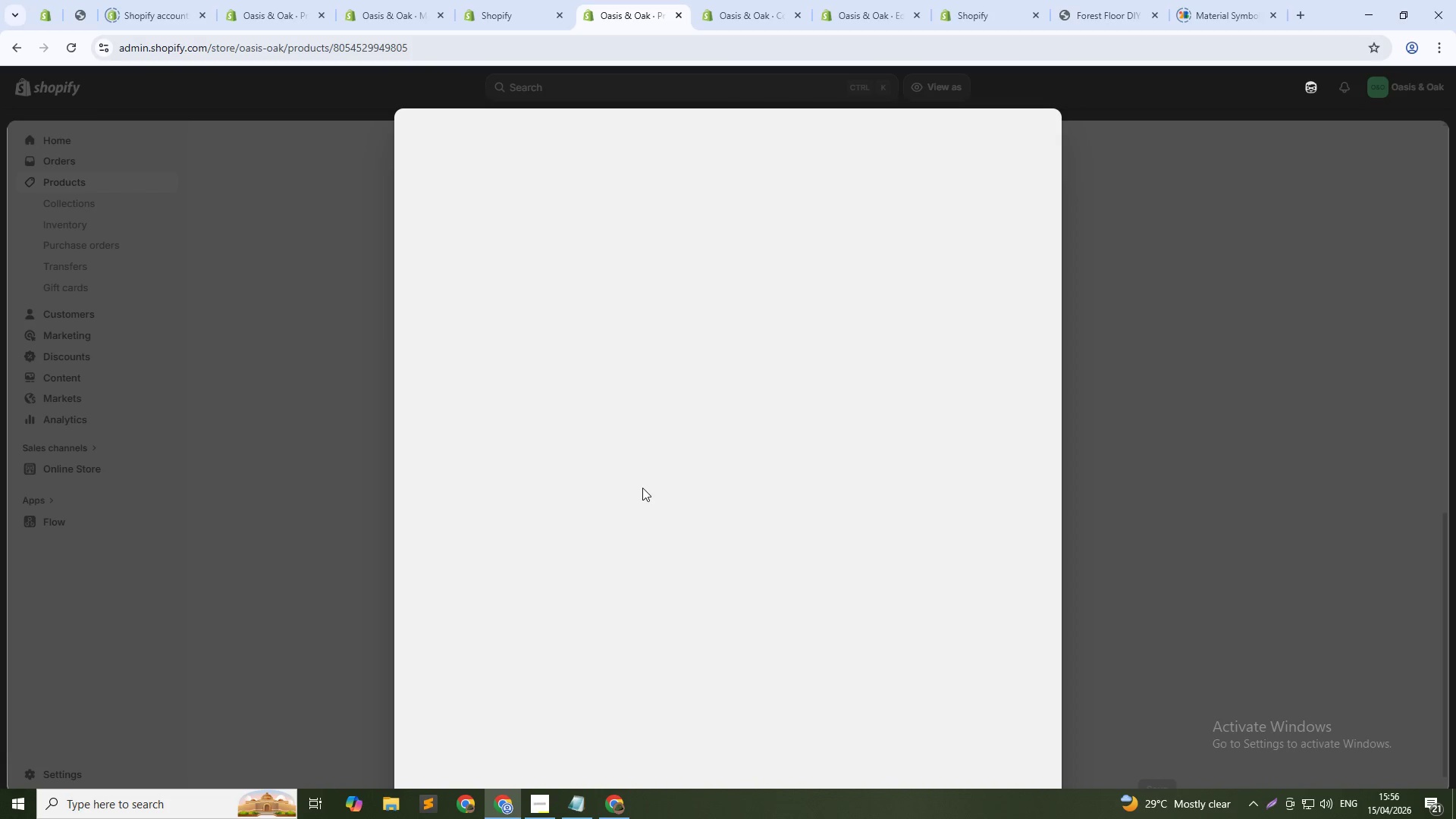 
scroll: coordinate [633, 502], scroll_direction: down, amount: 3.0
 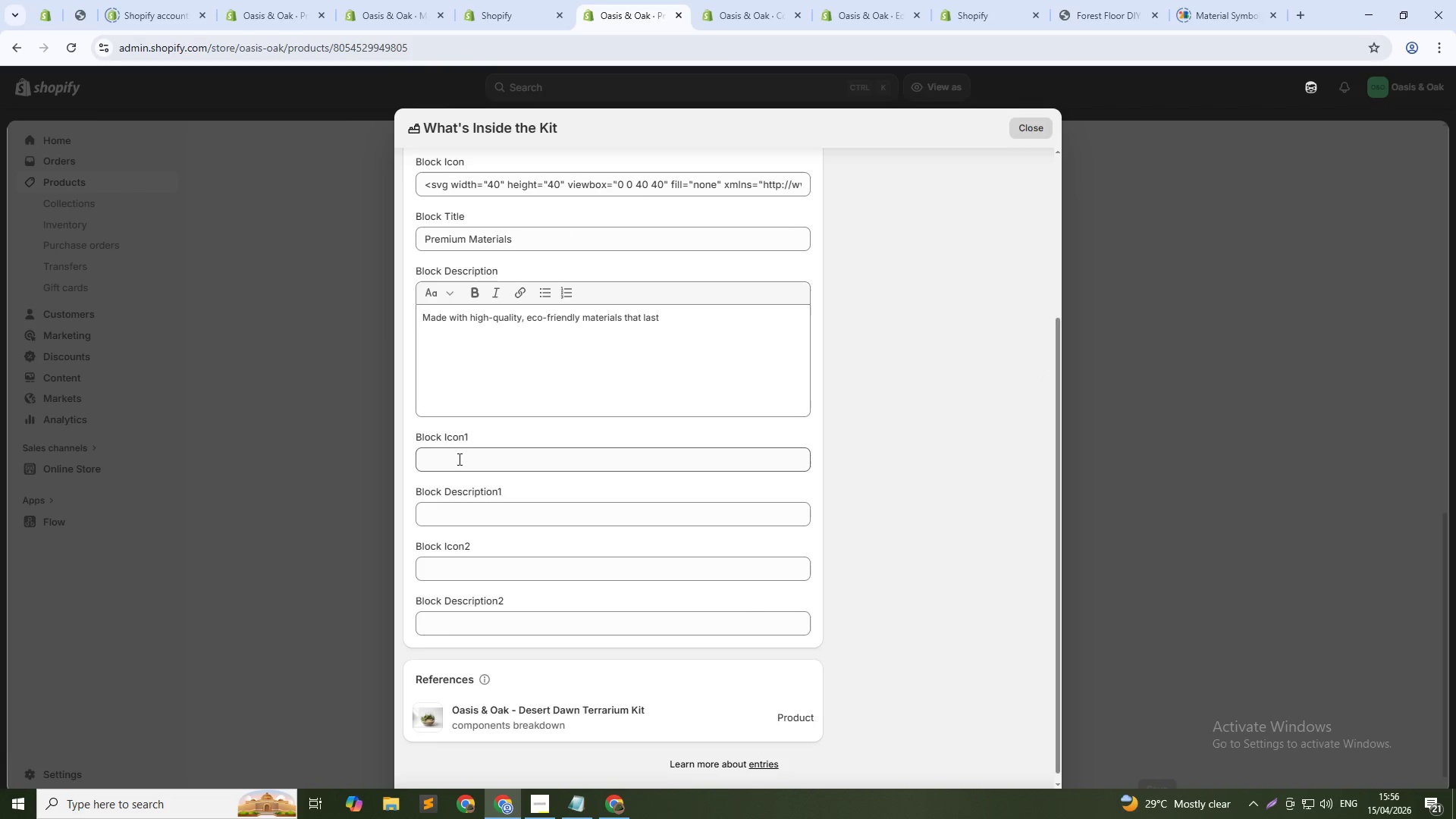 
left_click([458, 459])
 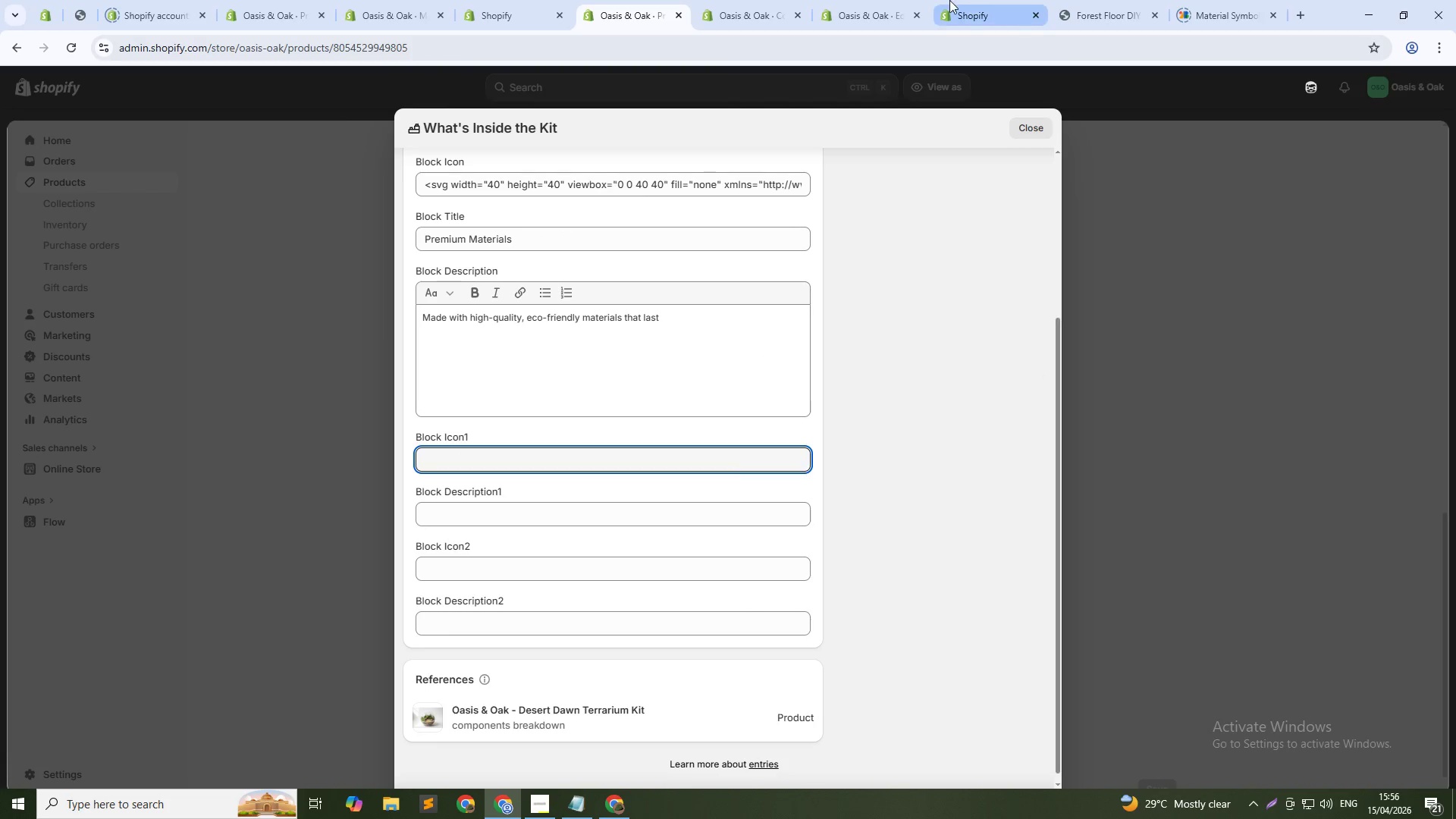 
mouse_move([877, 17])
 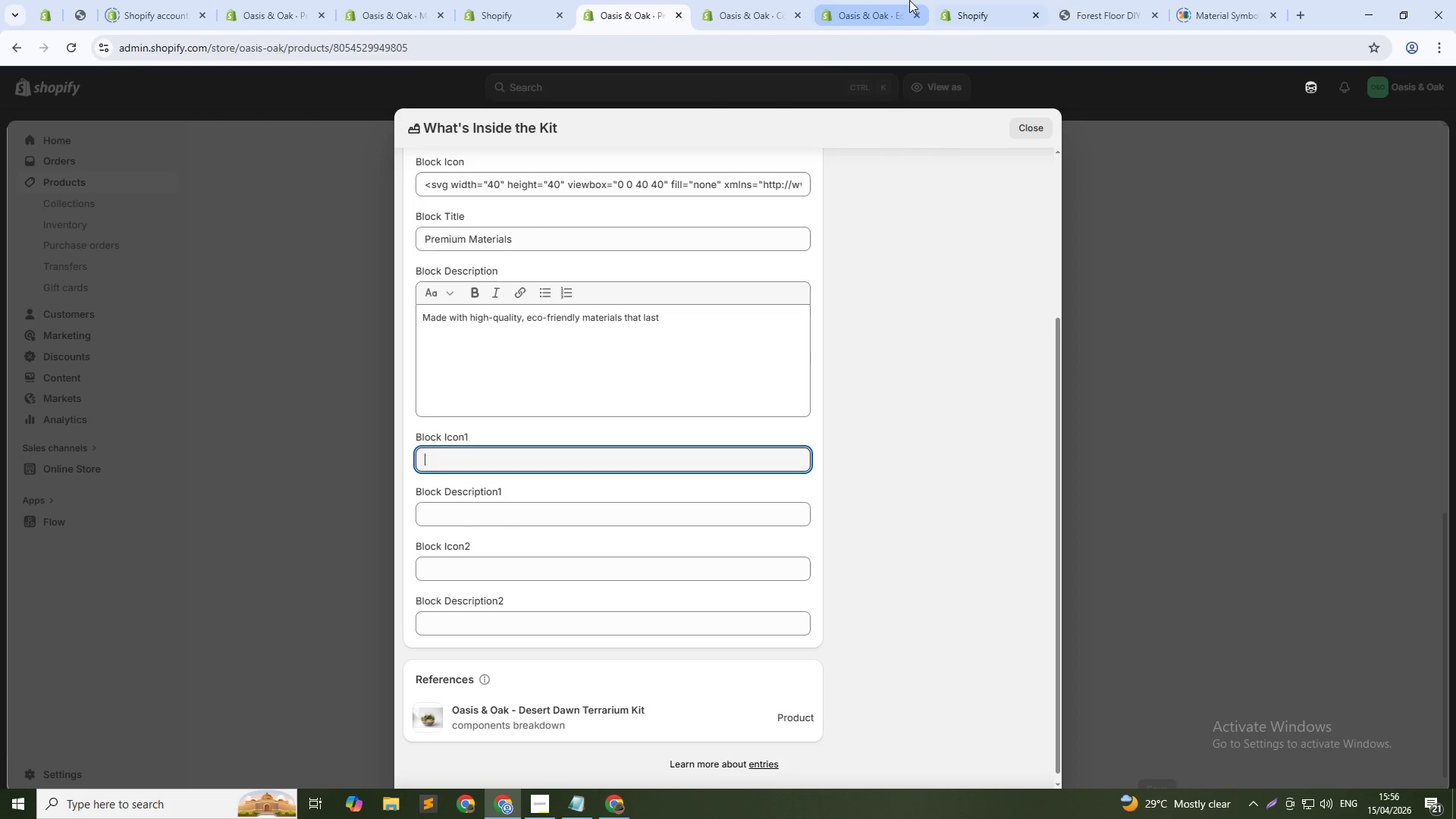 
left_click([903, 0])
 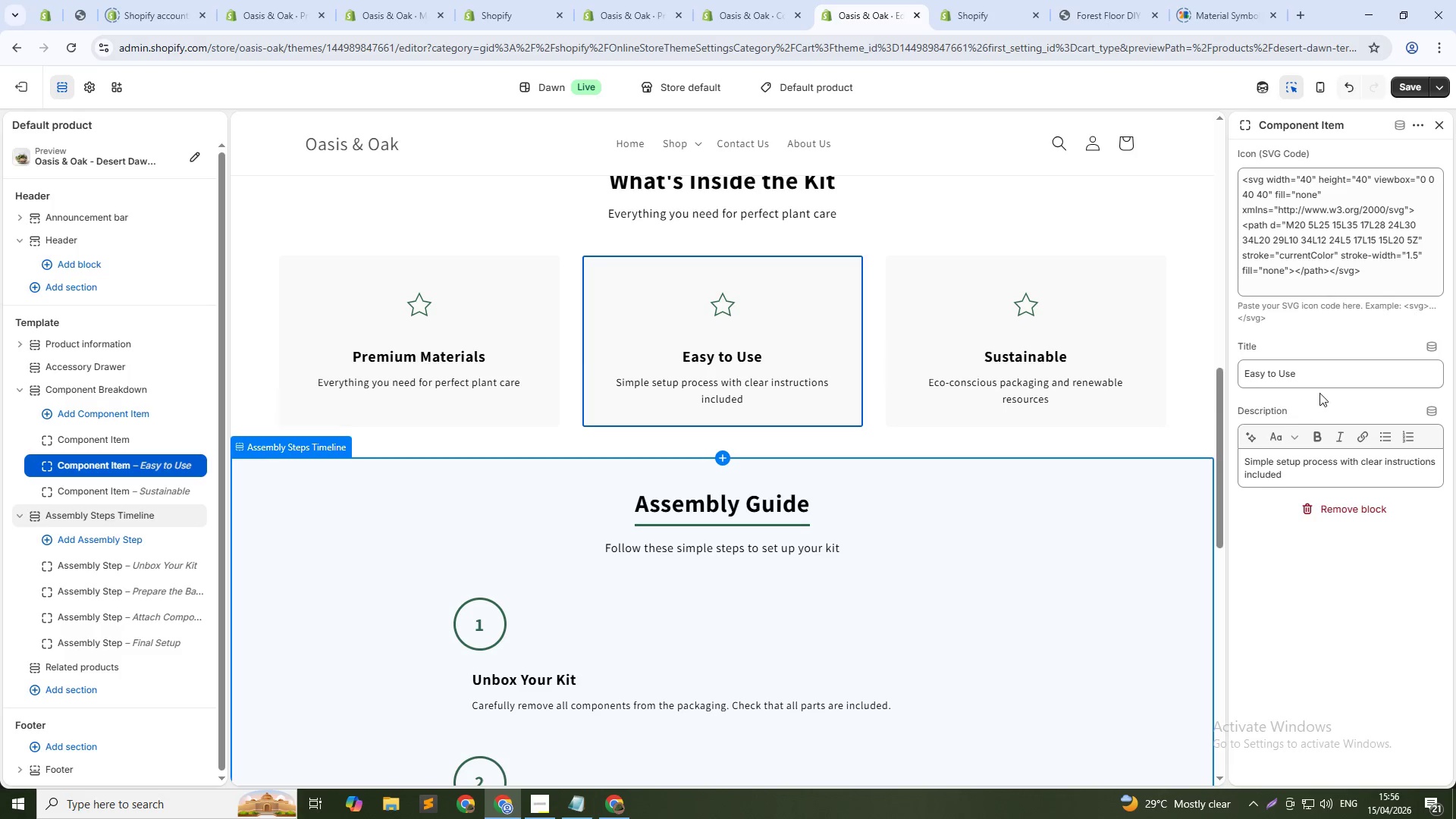 
double_click([1332, 369])
 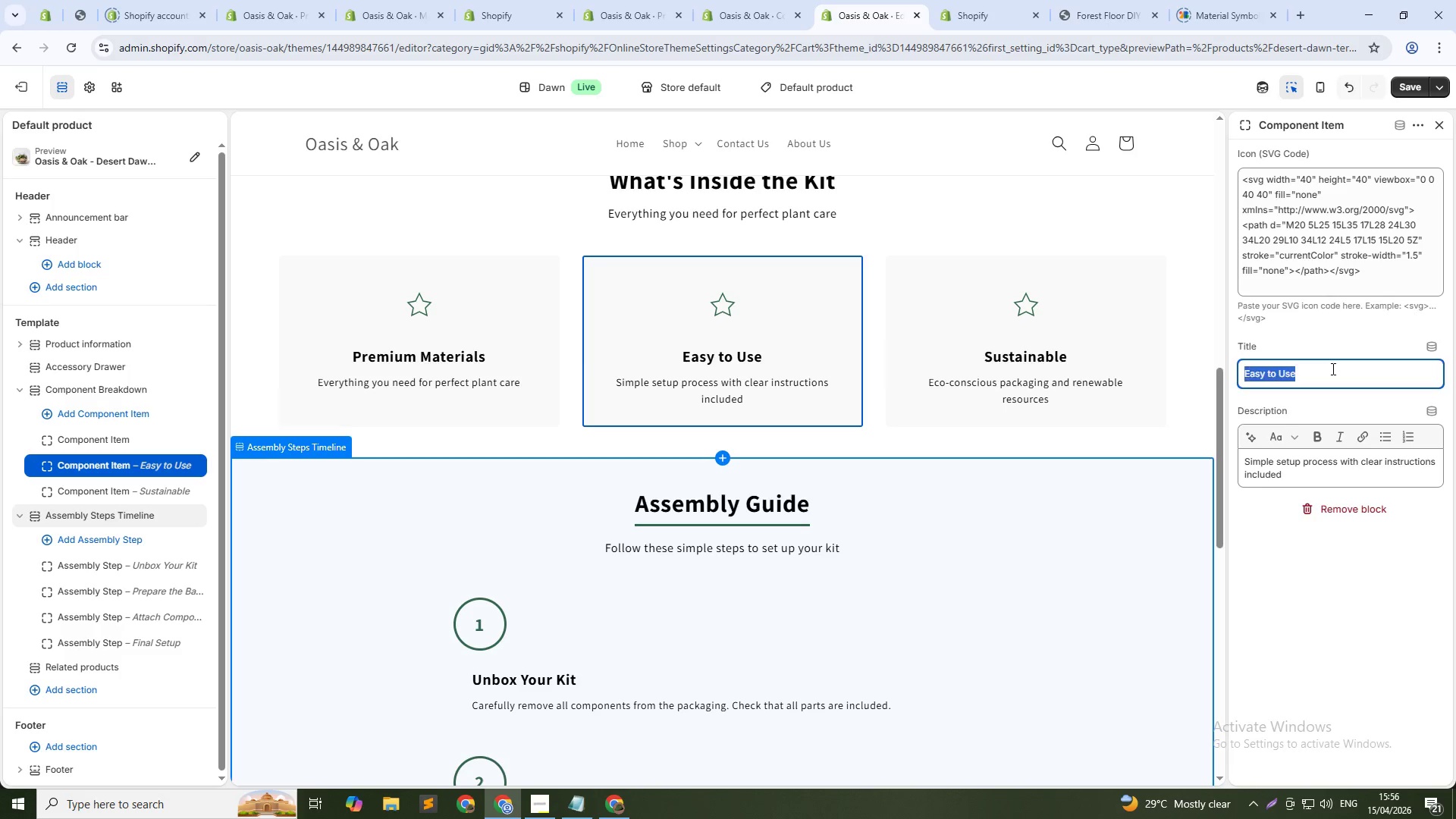 
triple_click([1332, 369])
 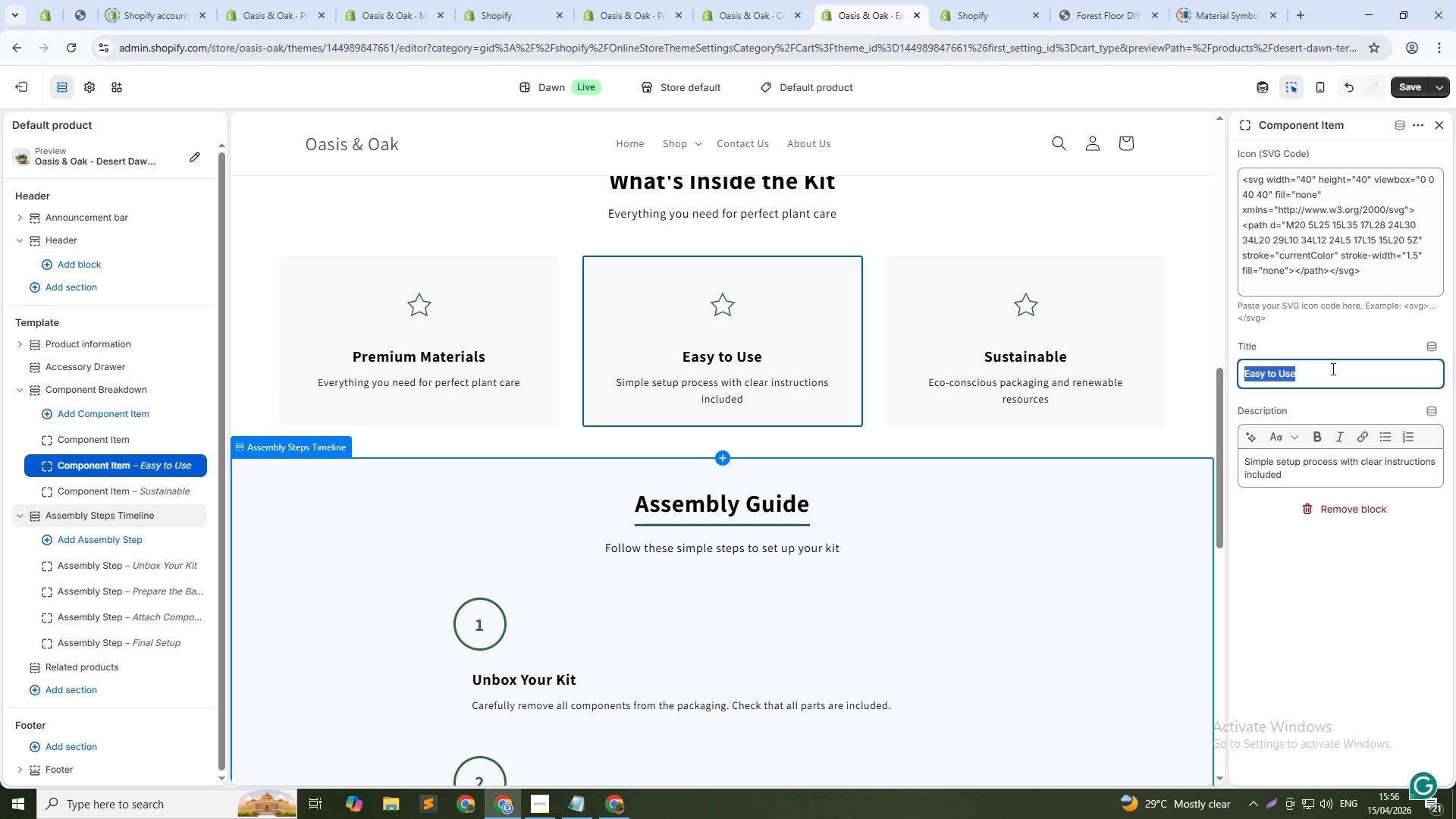 
key(Control+C)
 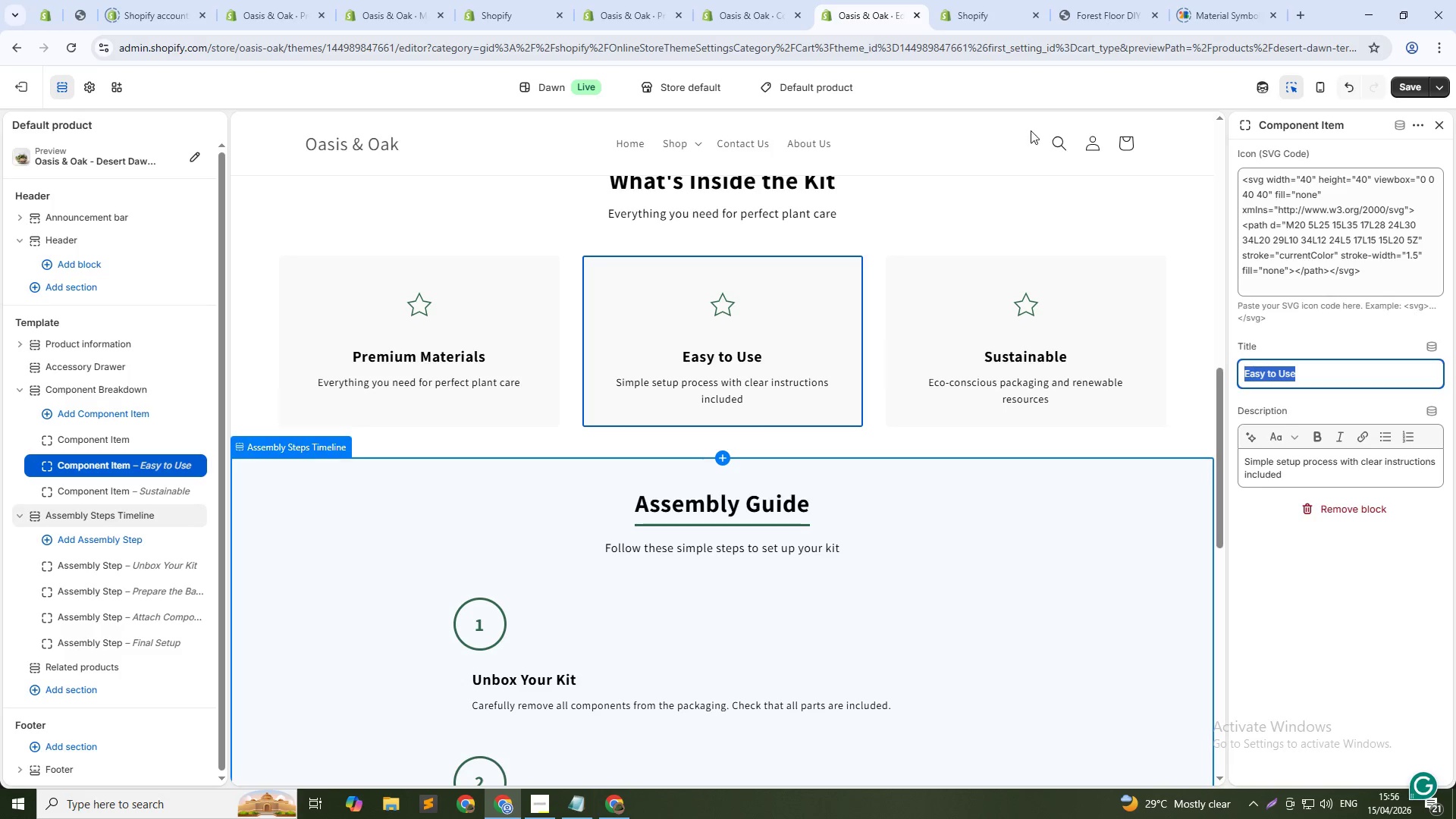 
key(Control+C)
 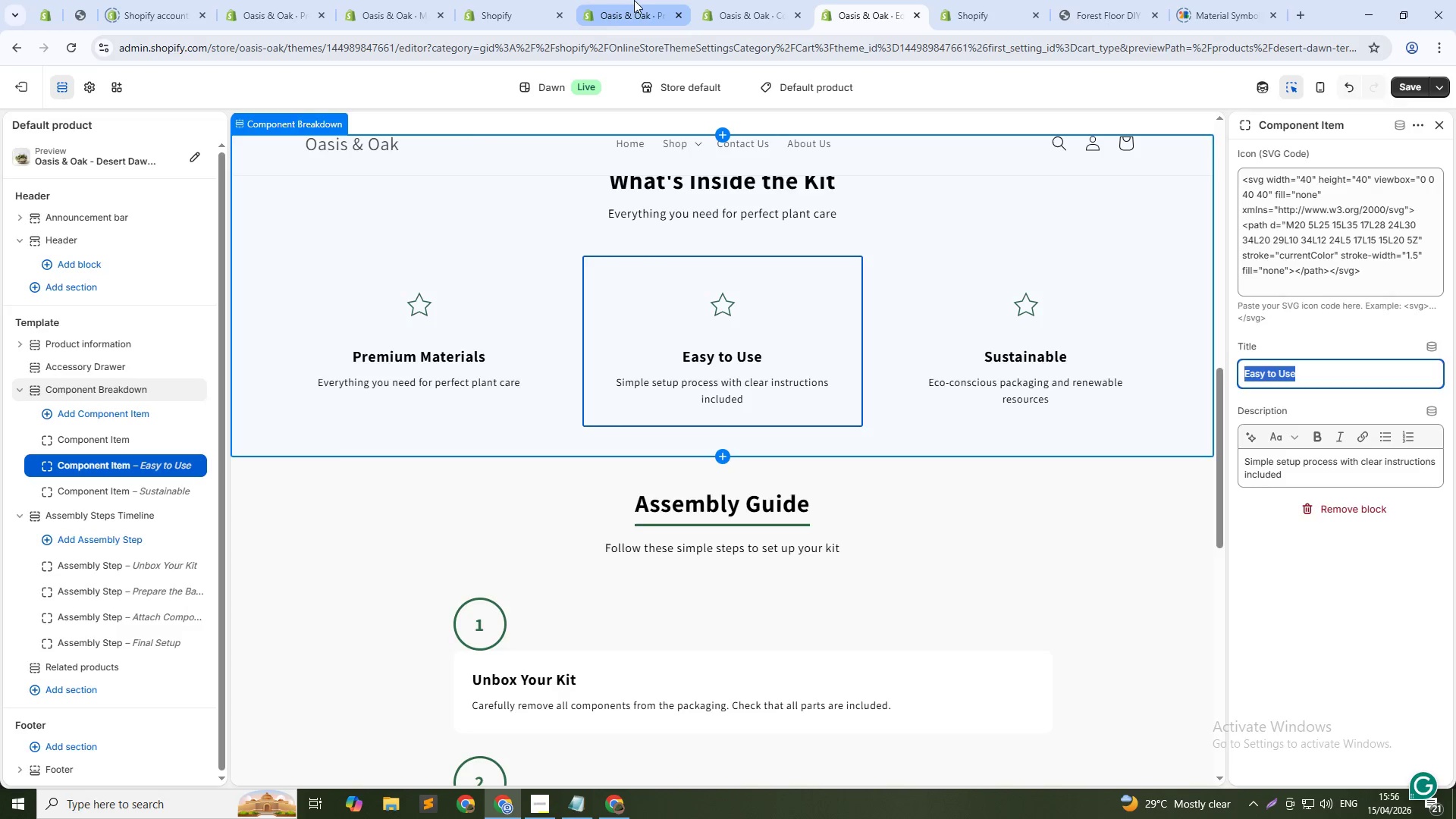 
left_click([632, 0])
 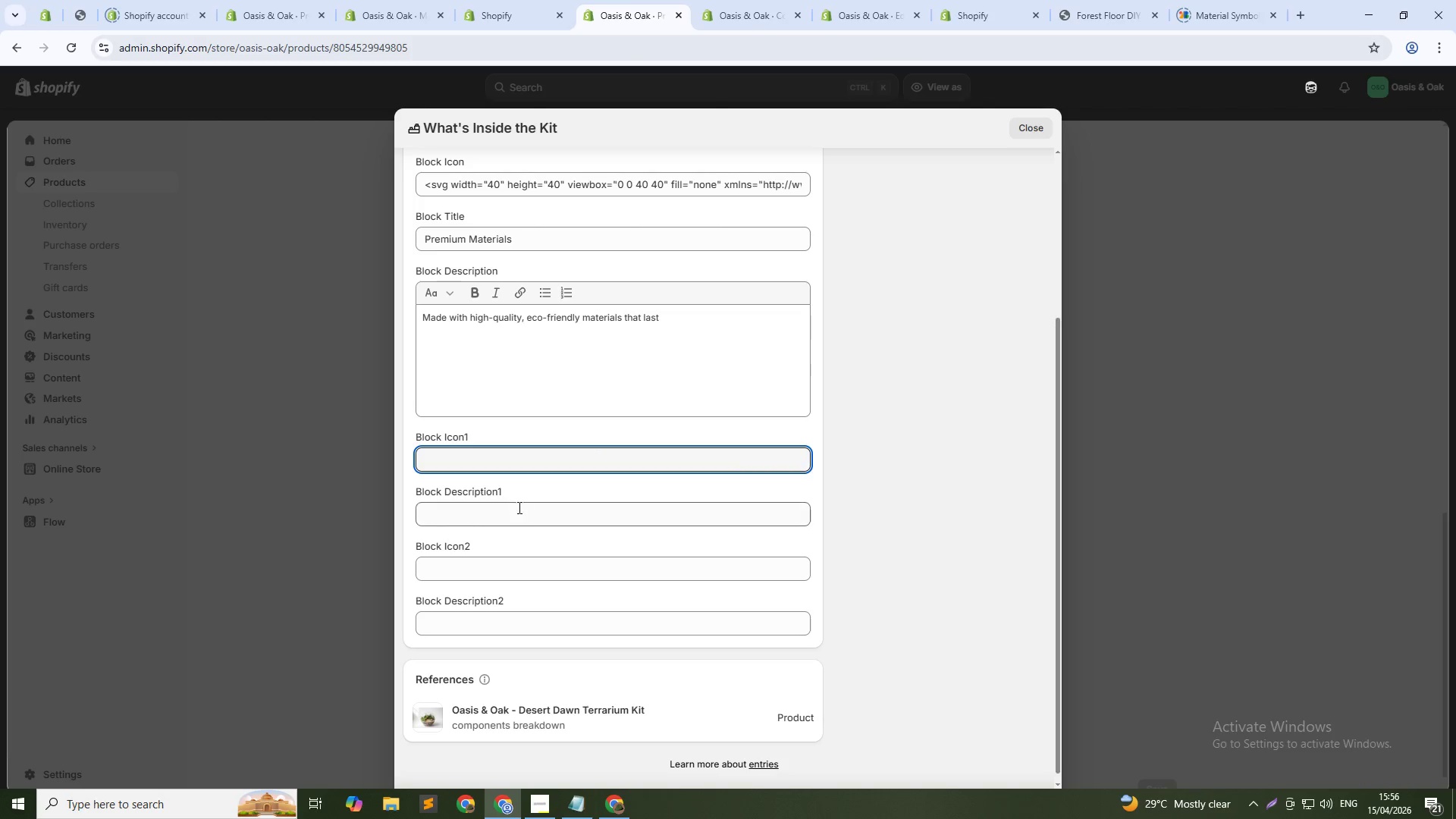 
left_click([519, 511])
 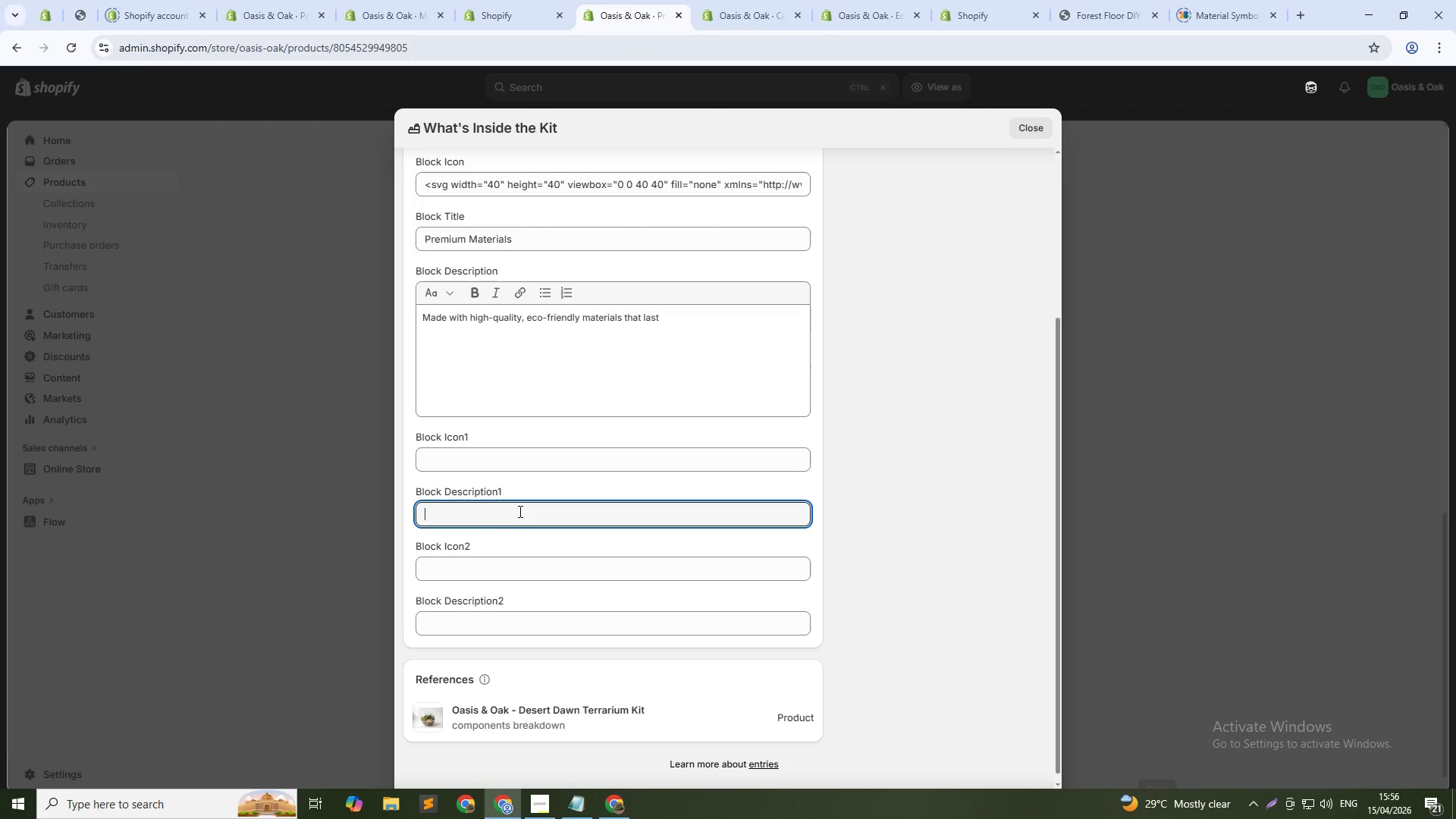 
key(Control+V)
 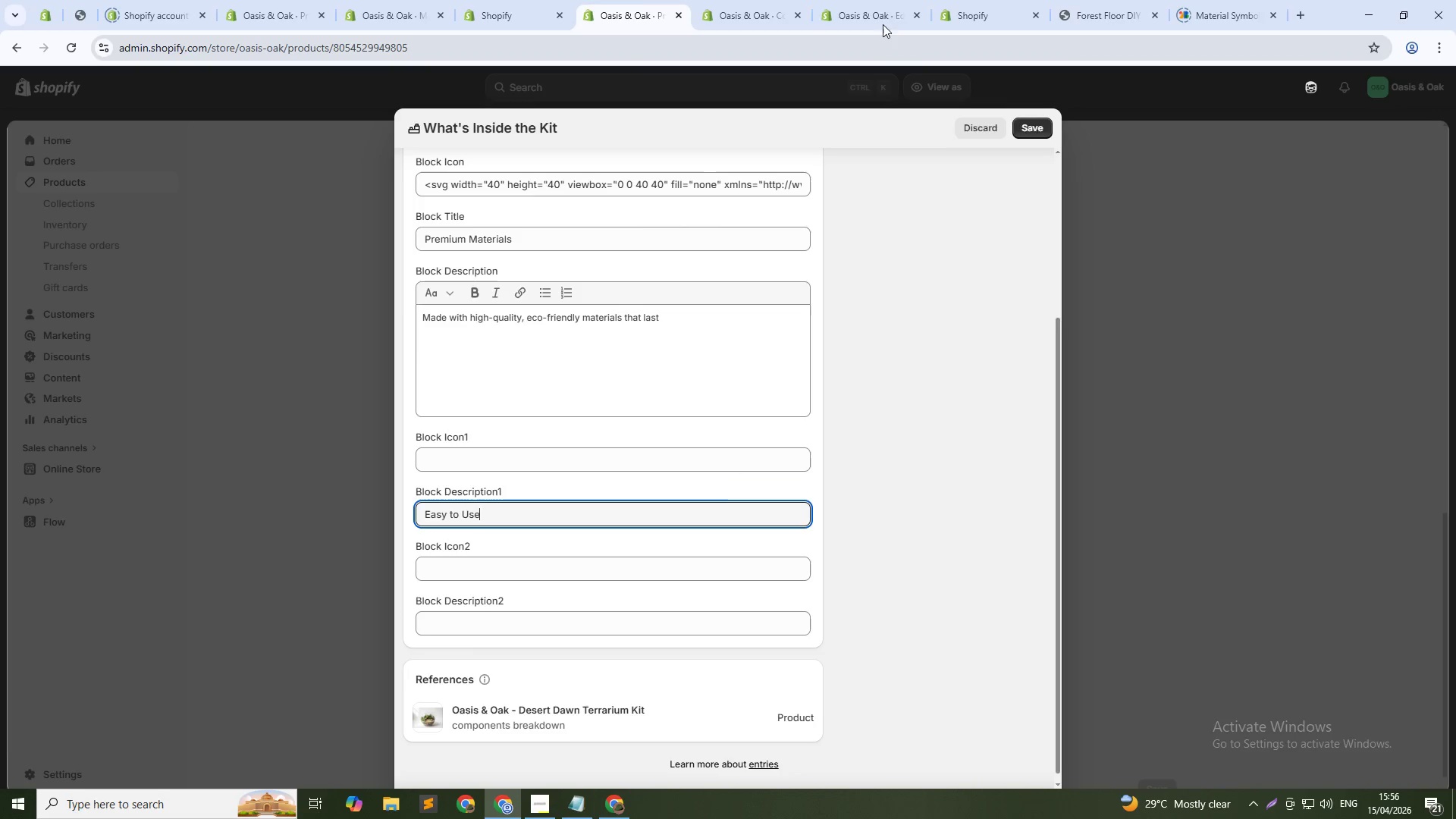 
left_click([880, 11])
 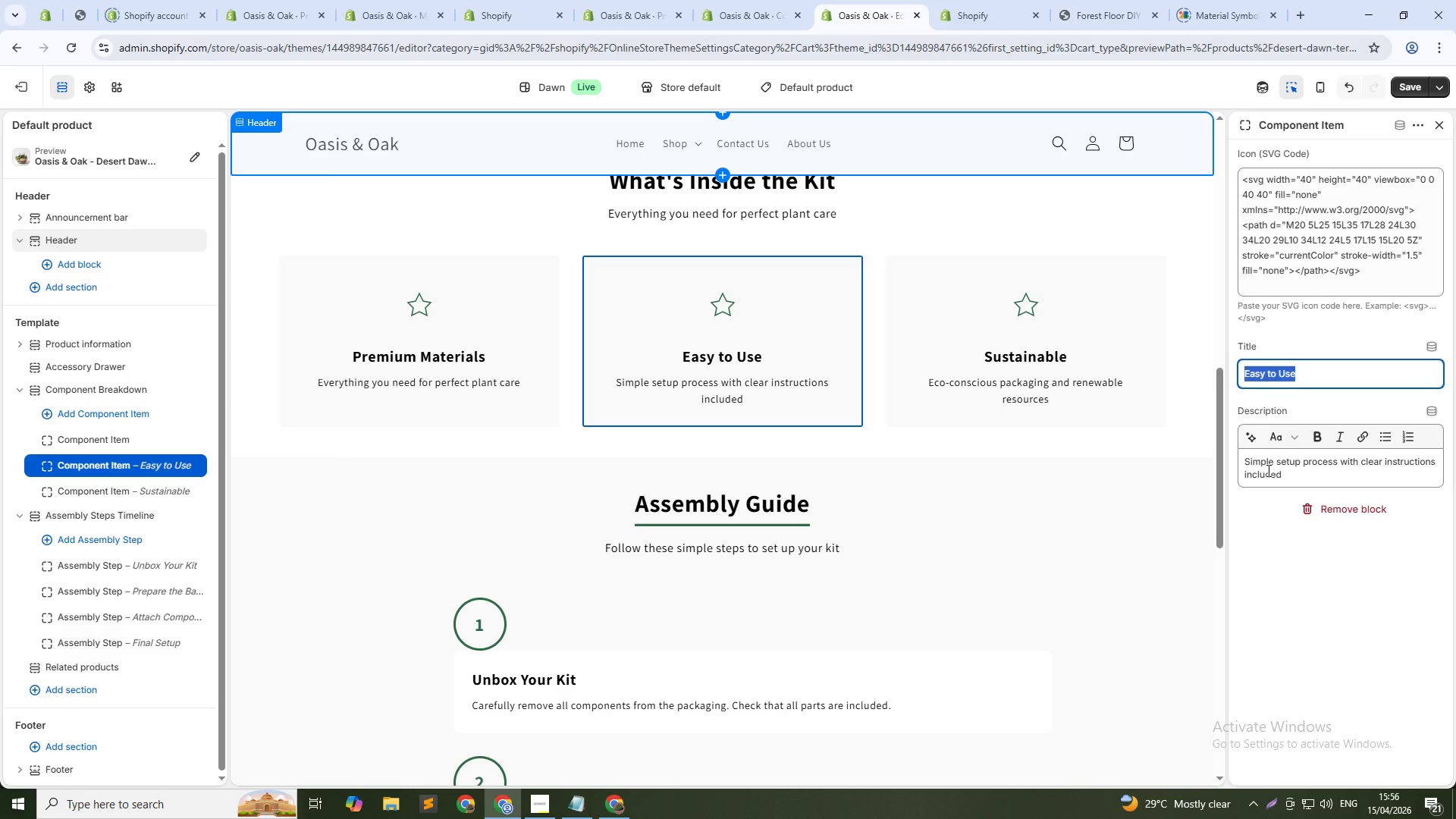 
double_click([1267, 470])
 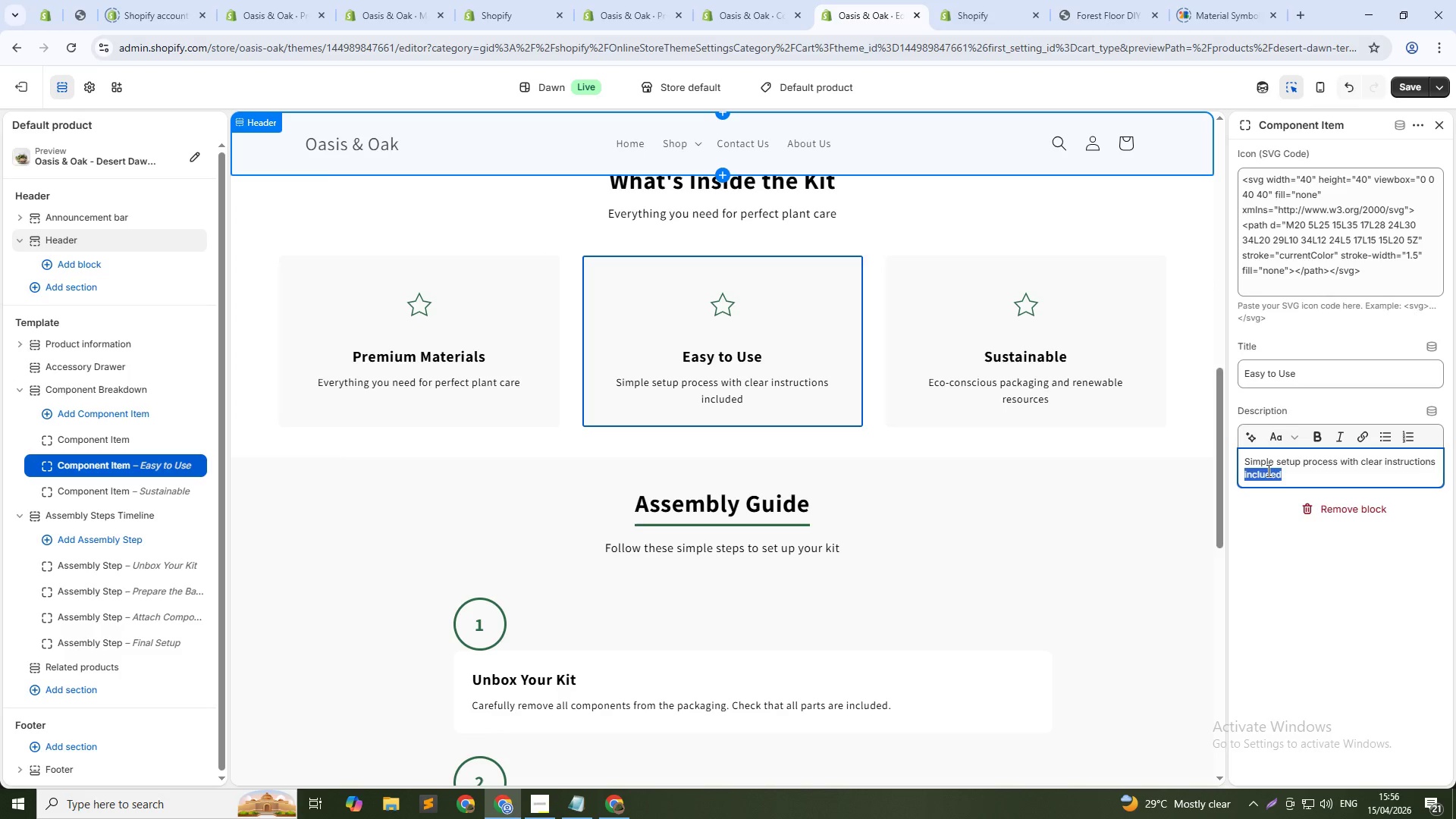 
triple_click([1267, 470])
 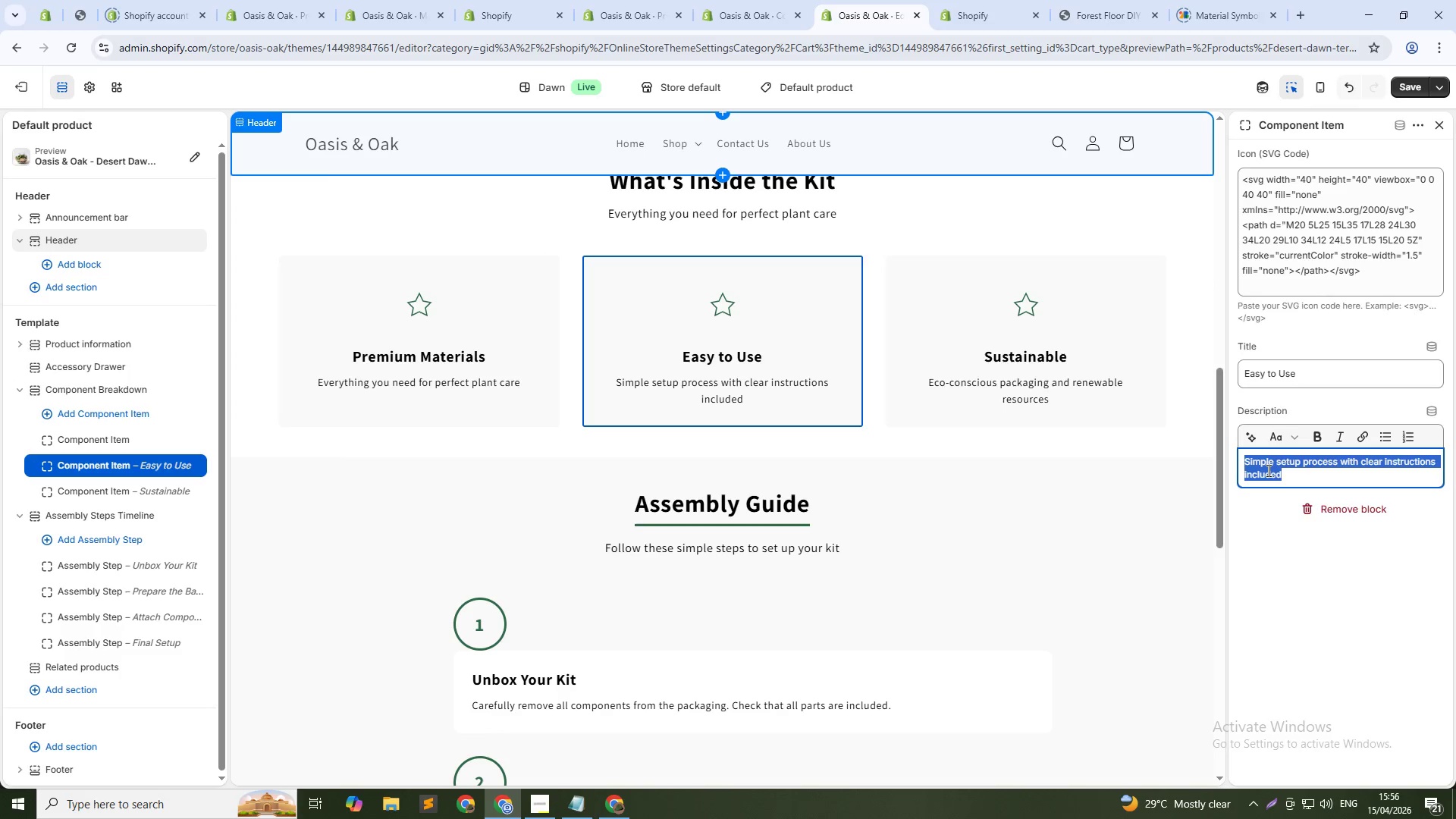 
key(Control+C)
 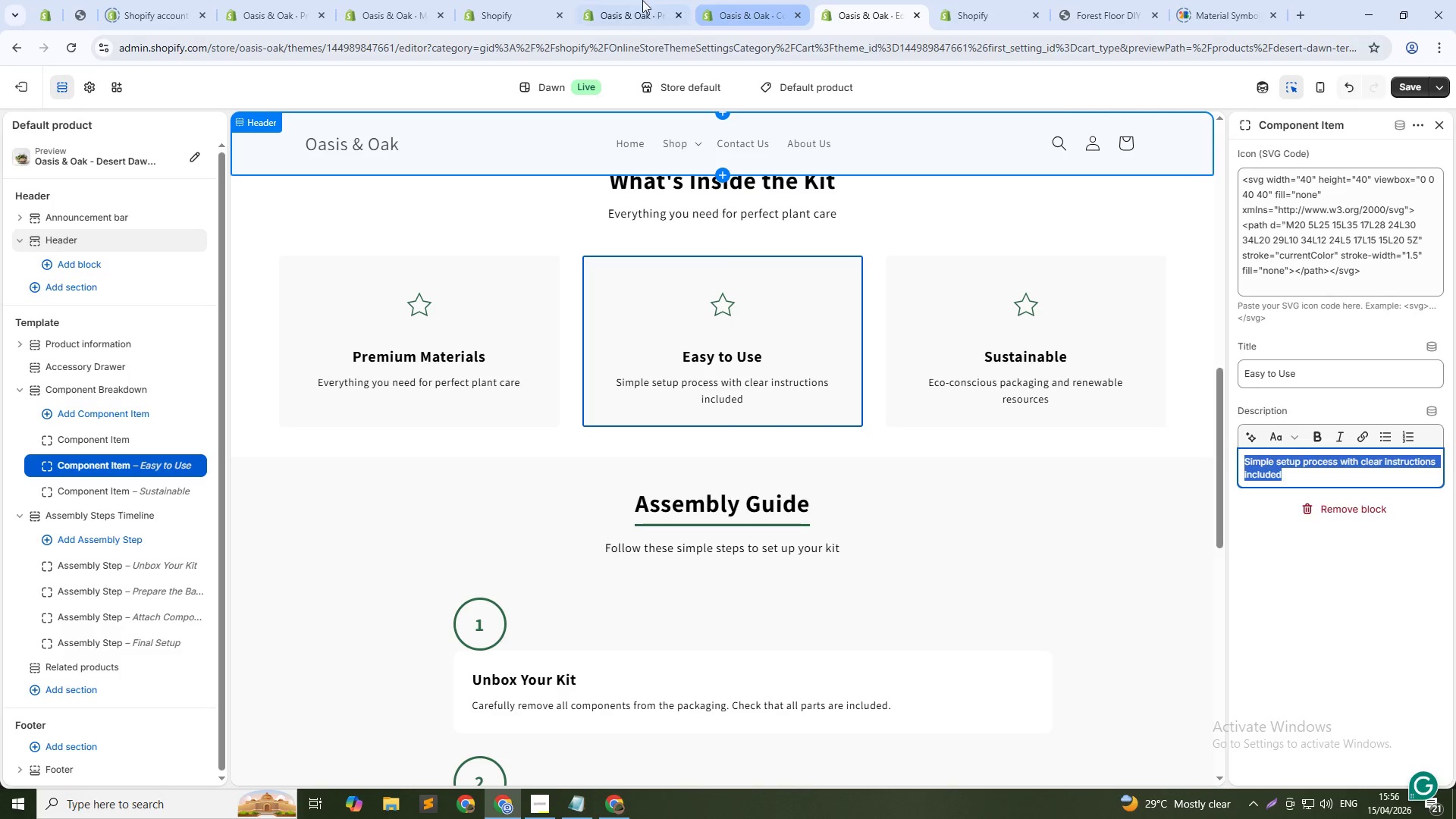 
left_click([635, 0])
 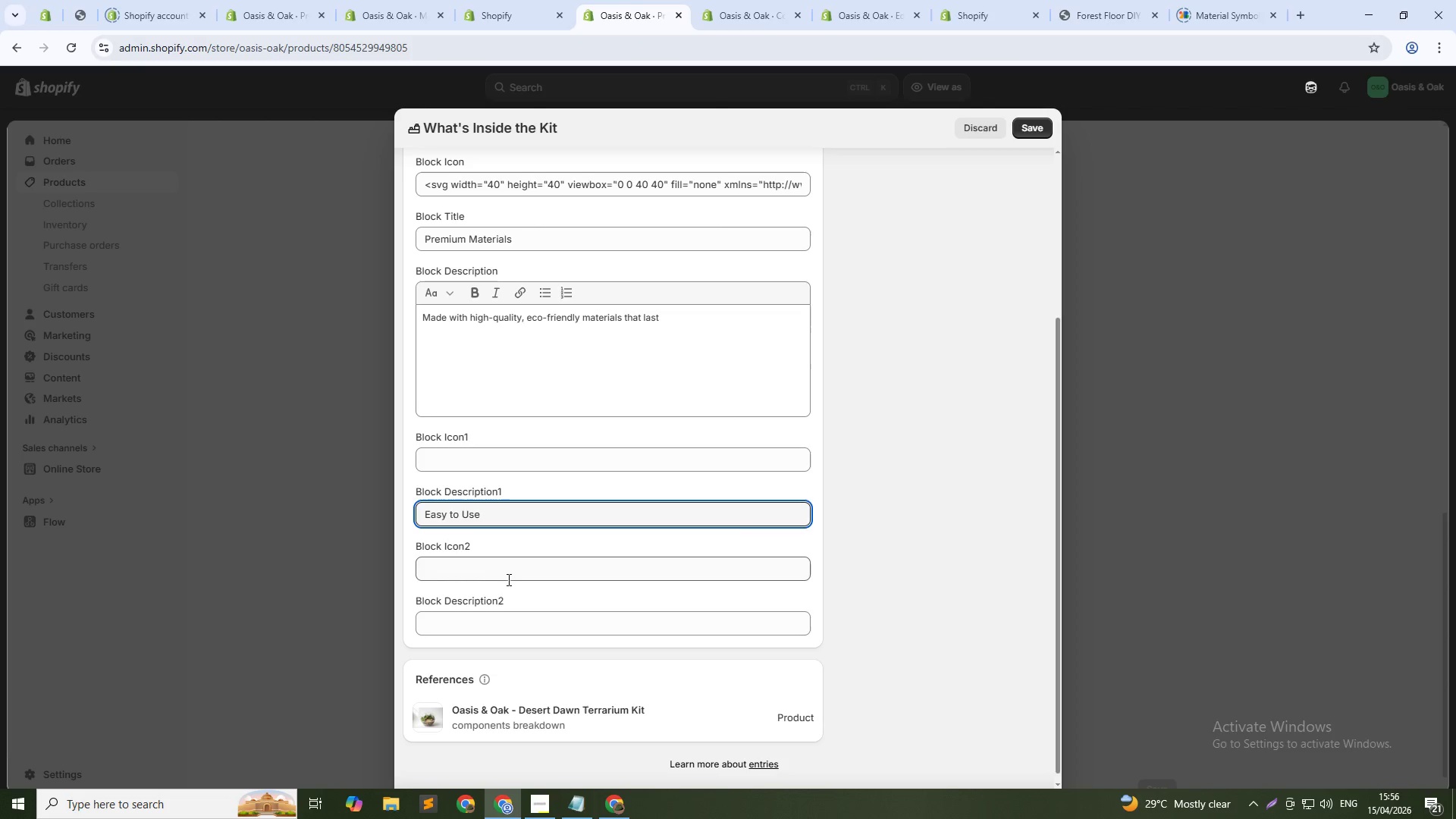 
left_click([507, 569])
 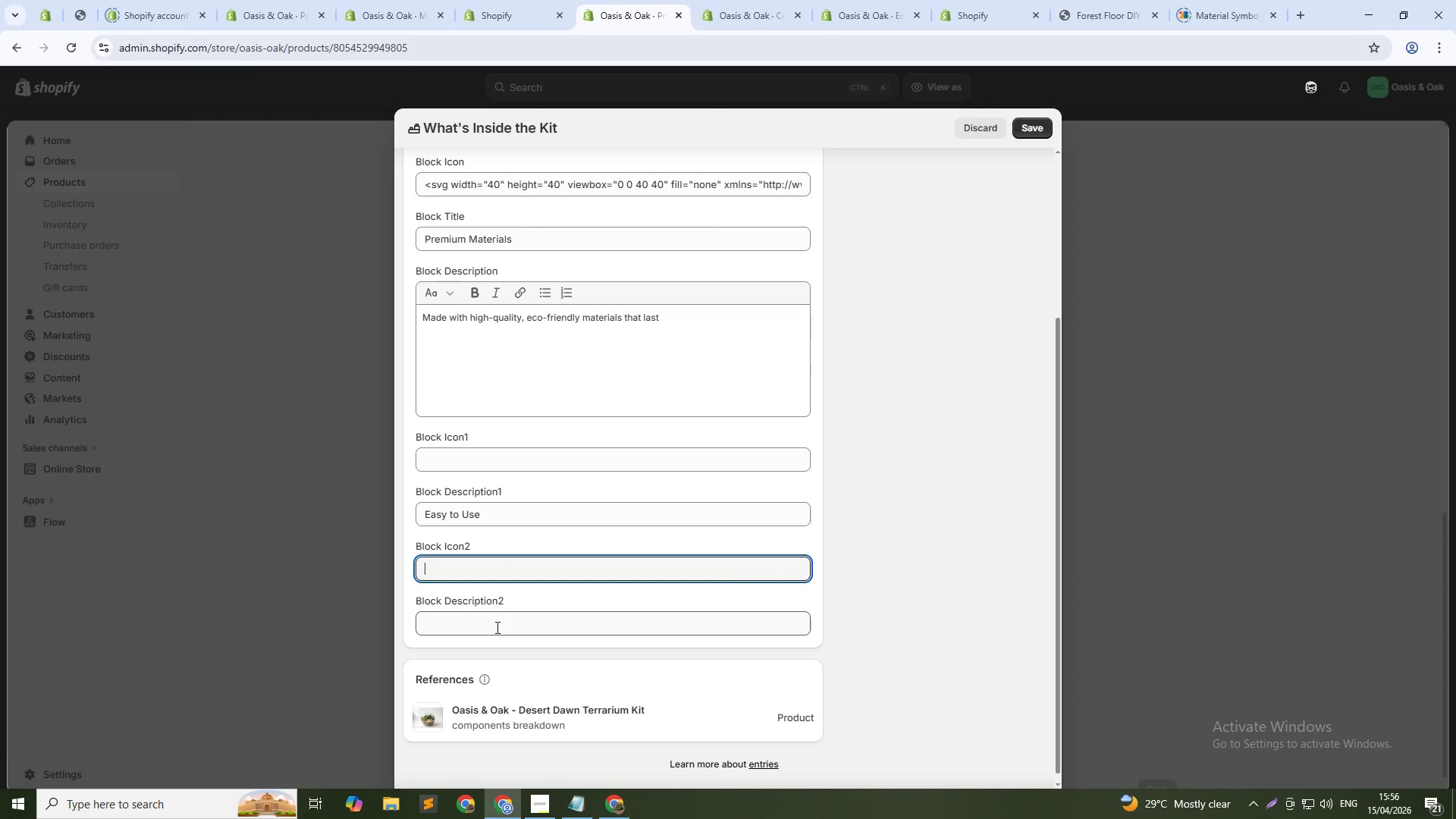 
wait(9.53)
 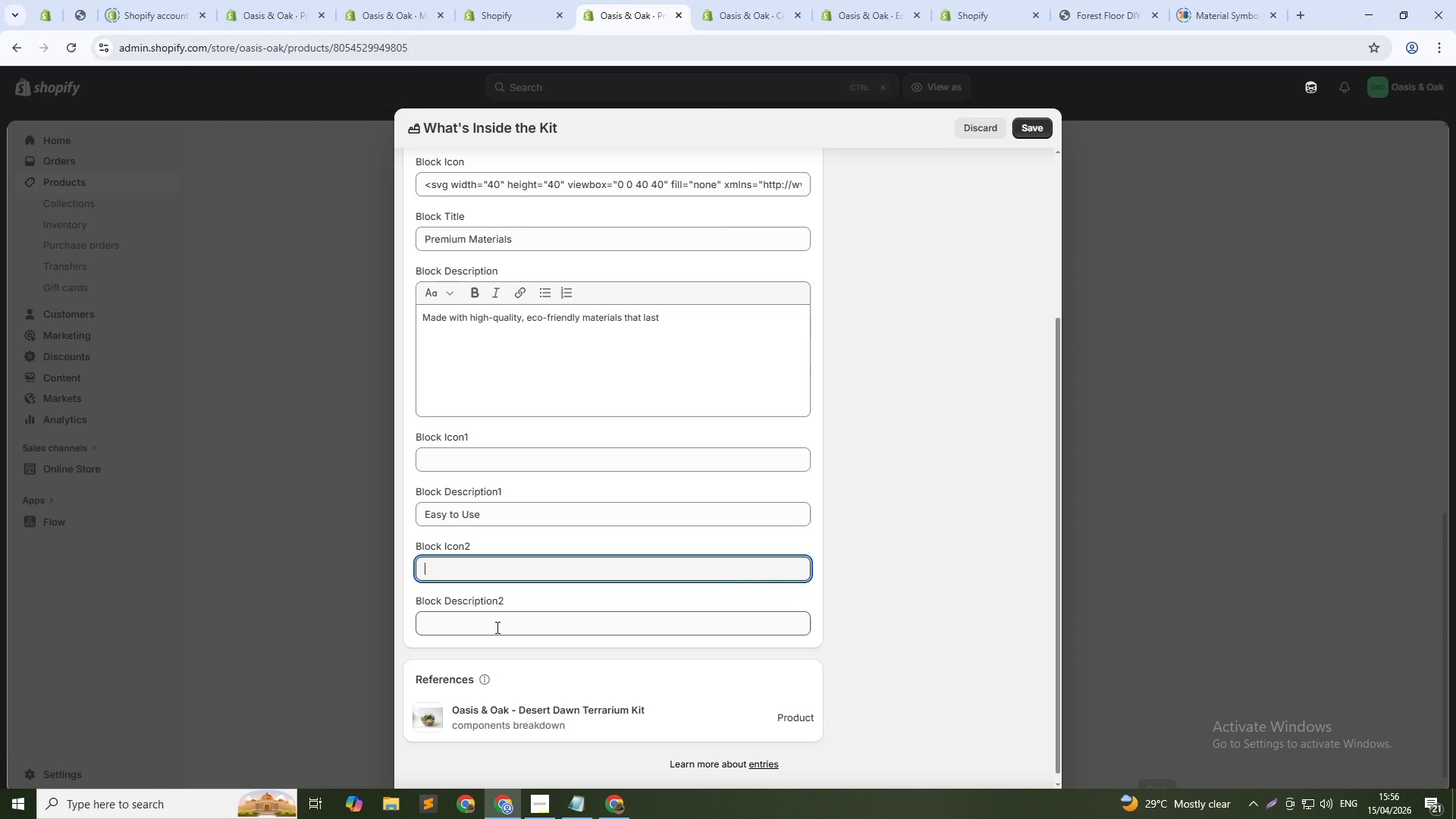 
scroll: coordinate [497, 526], scroll_direction: down, amount: 3.0
 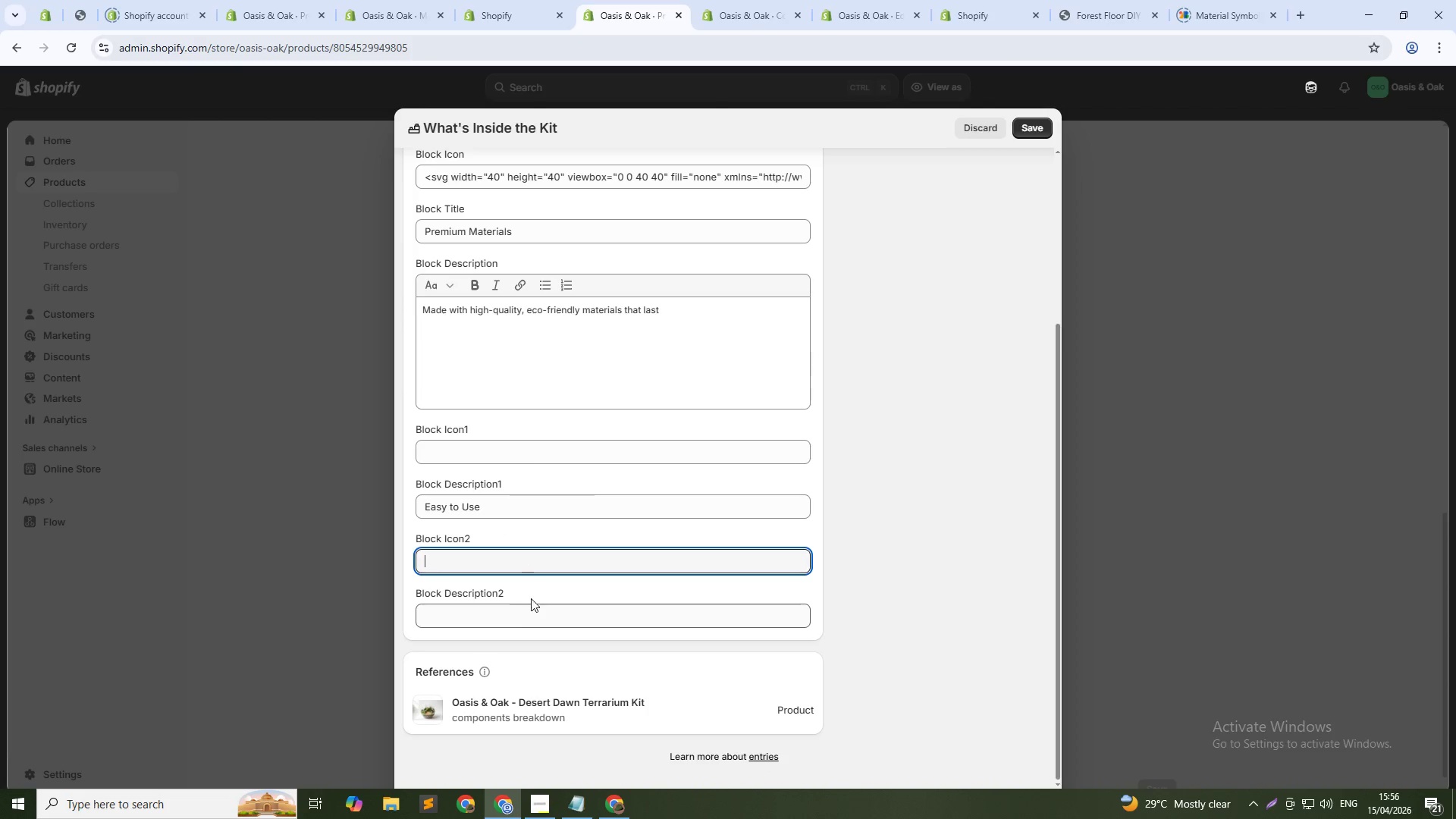 
wait(5.71)
 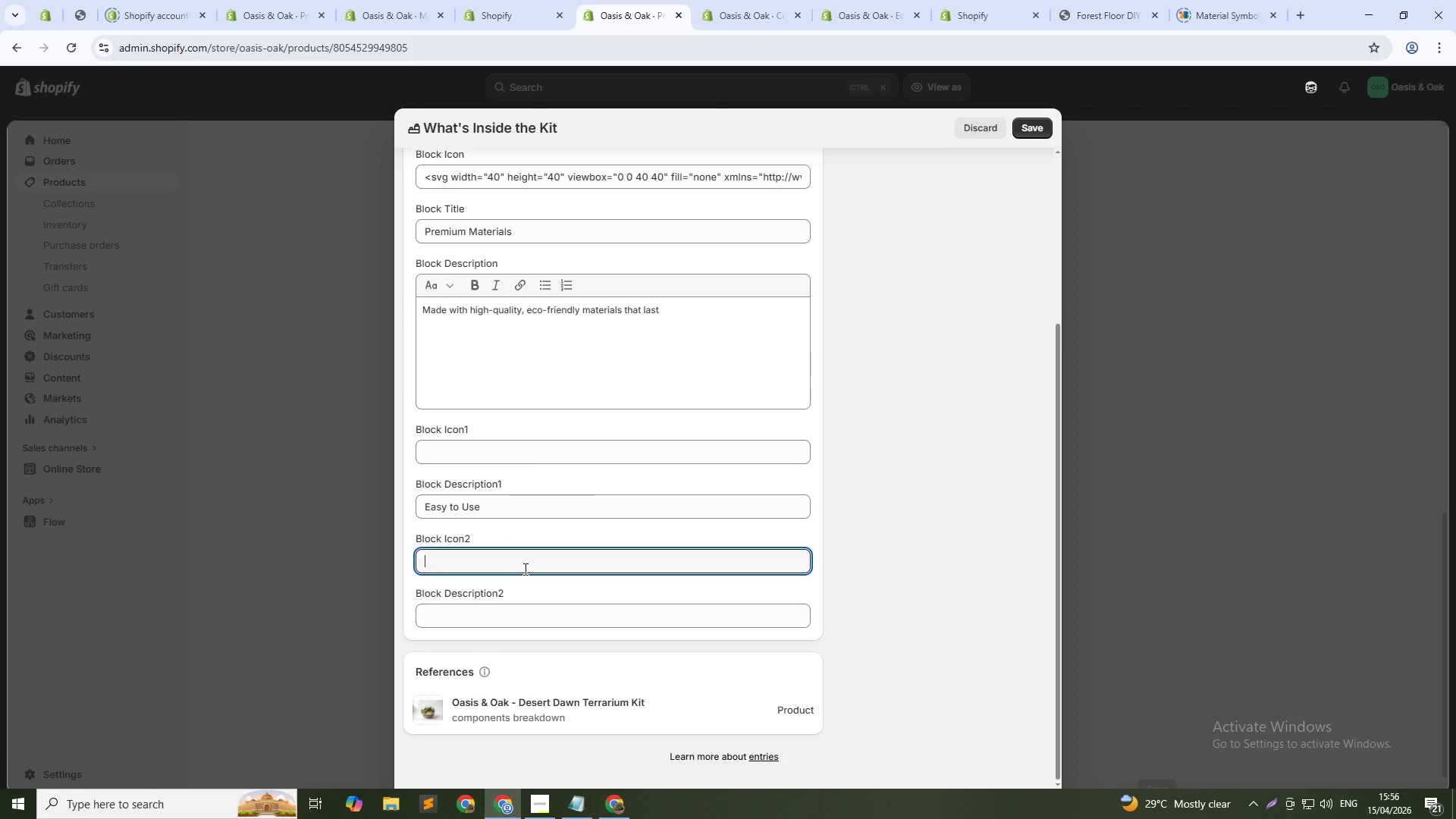 
left_click([406, 0])
 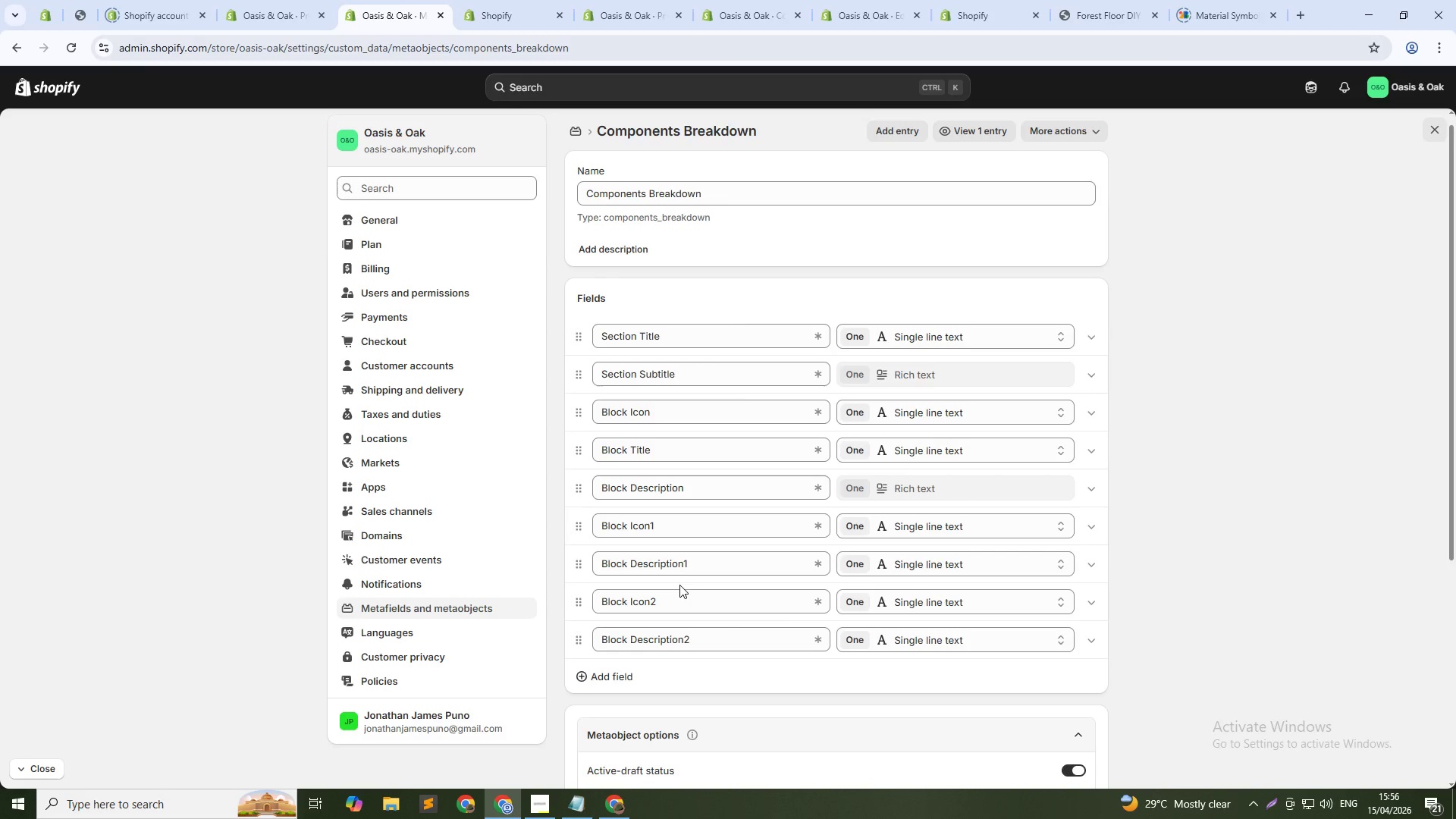 
left_click([596, 678])
 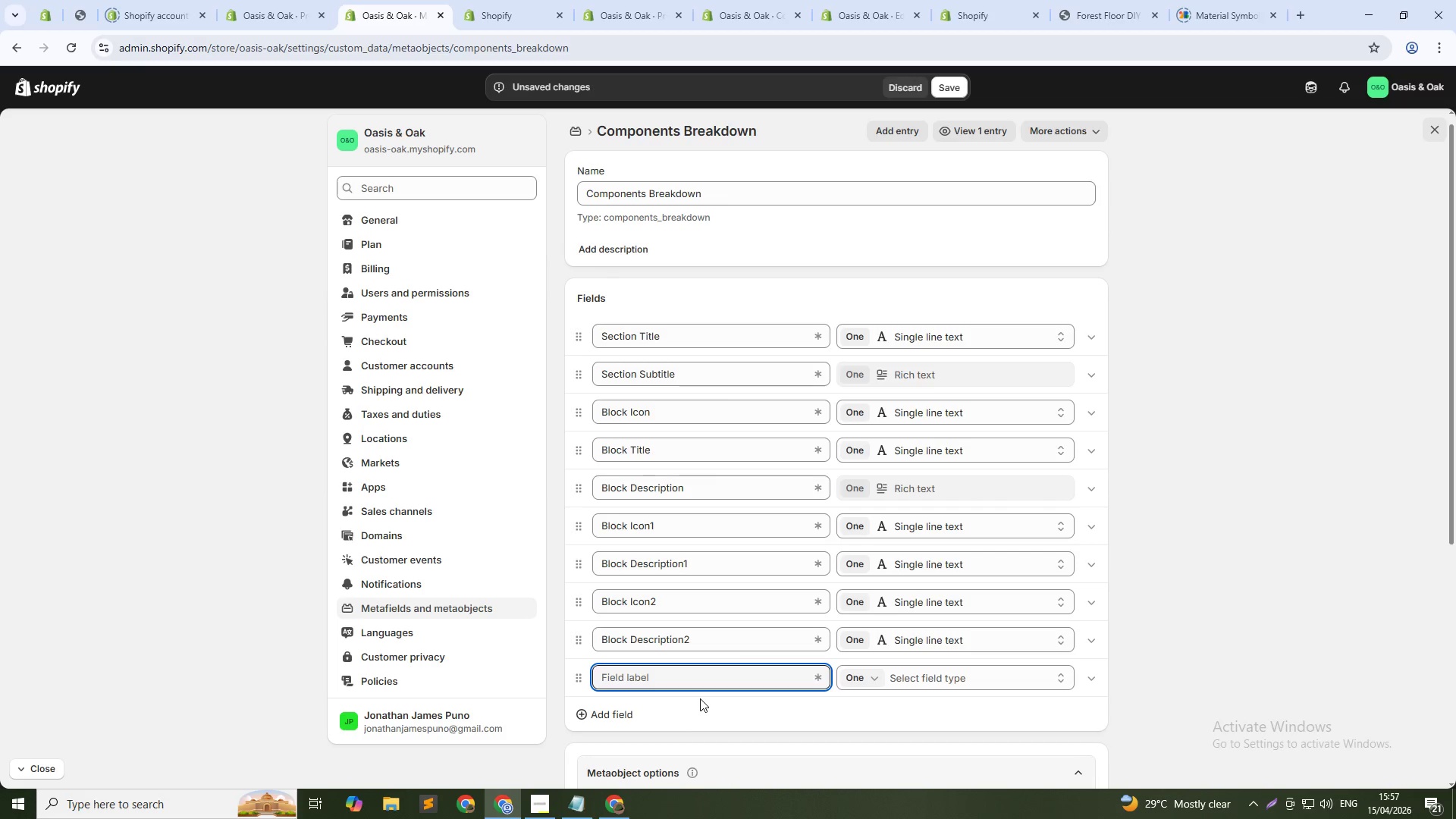 
type(Block Title)
 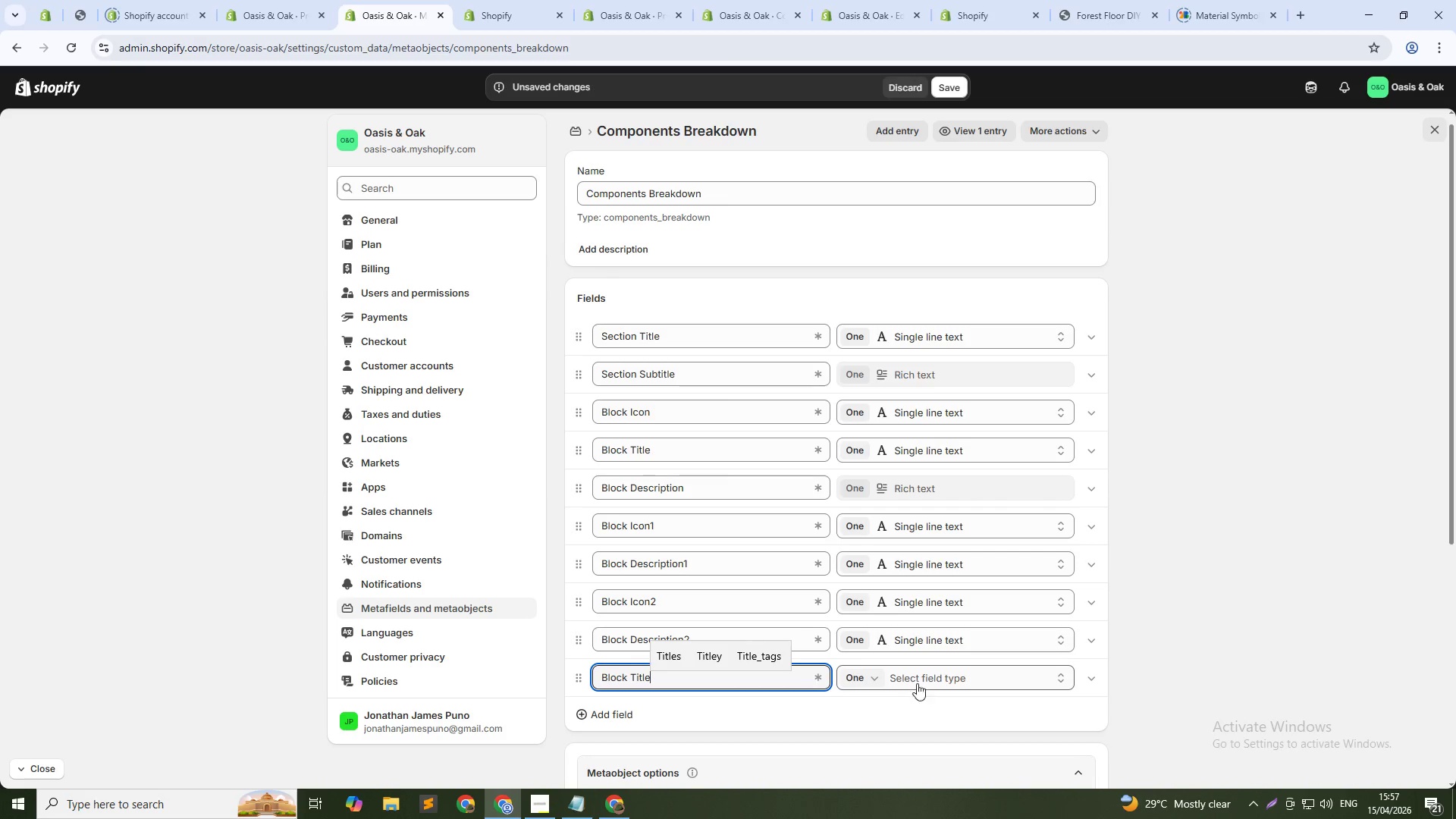 
left_click([937, 676])
 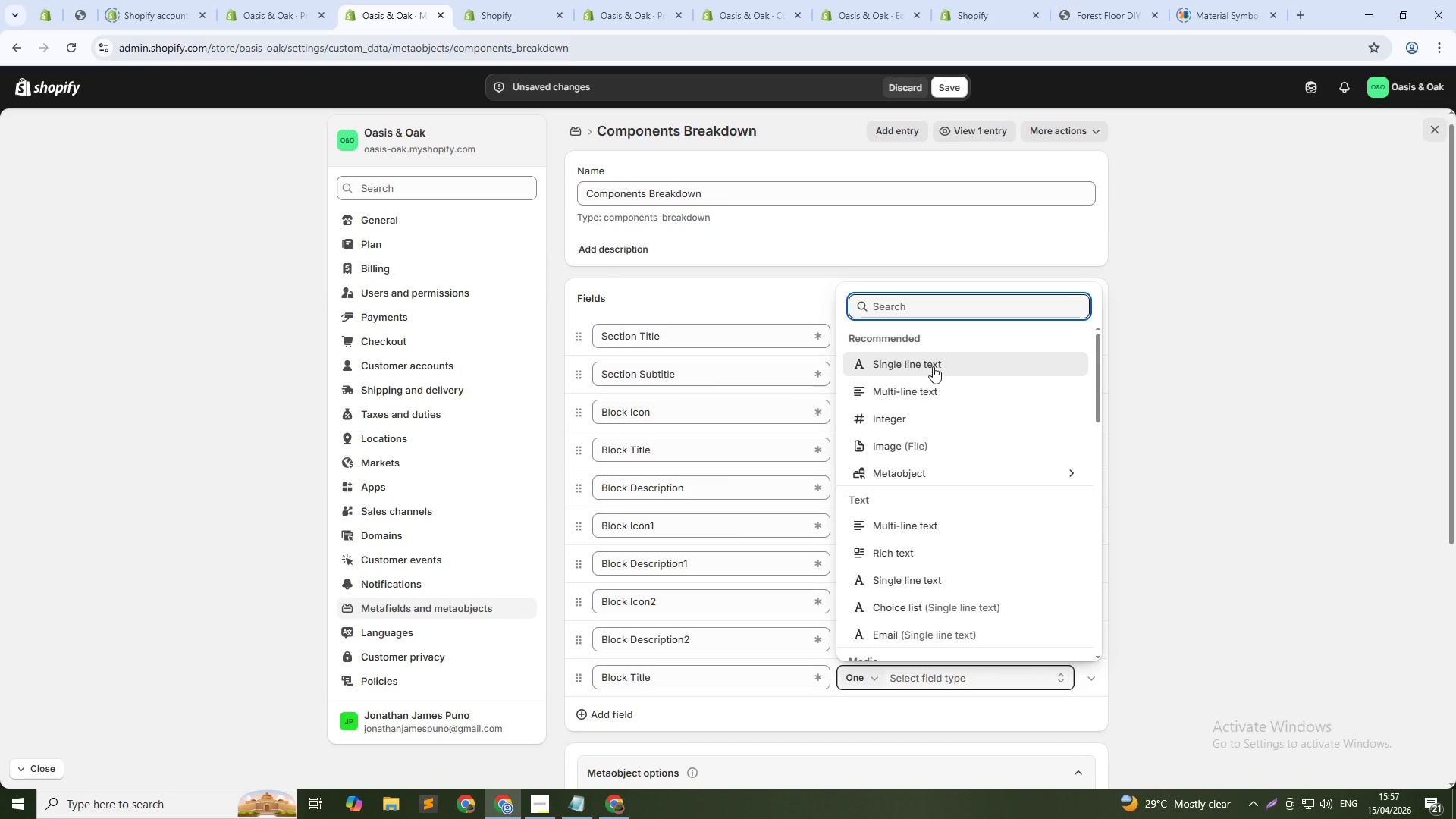 
left_click([929, 366])
 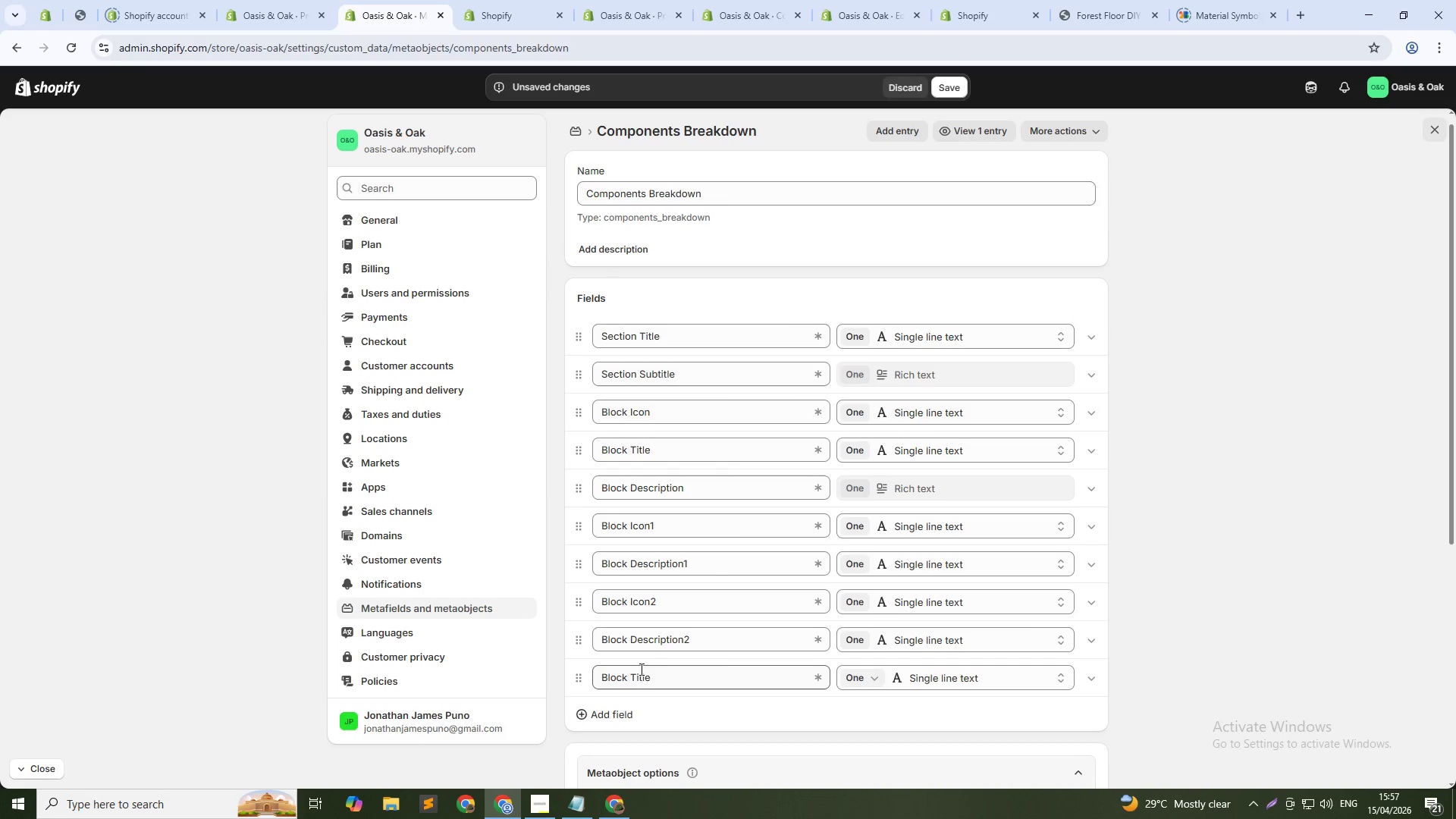 
left_click([654, 679])
 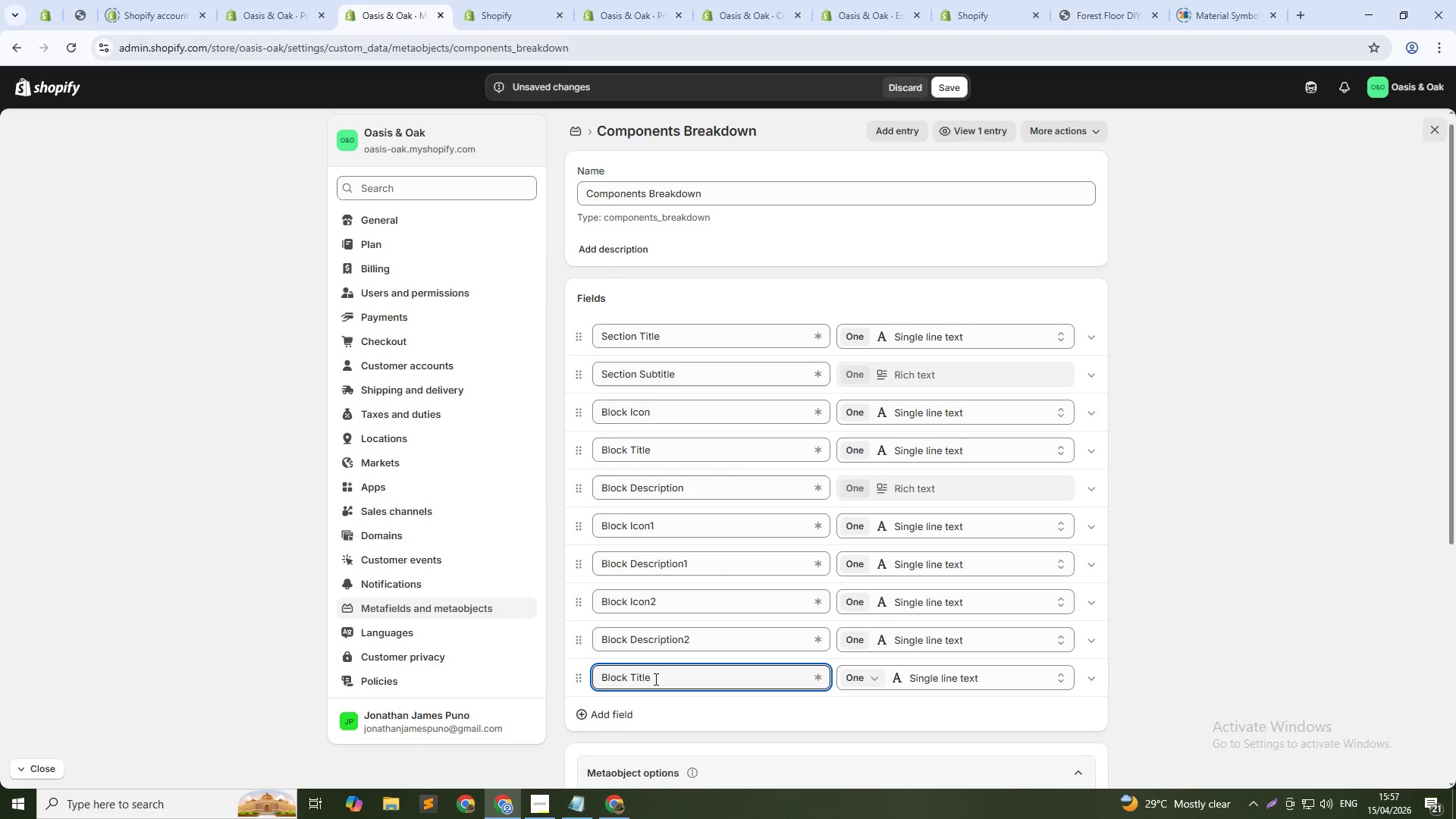 
key(1)
 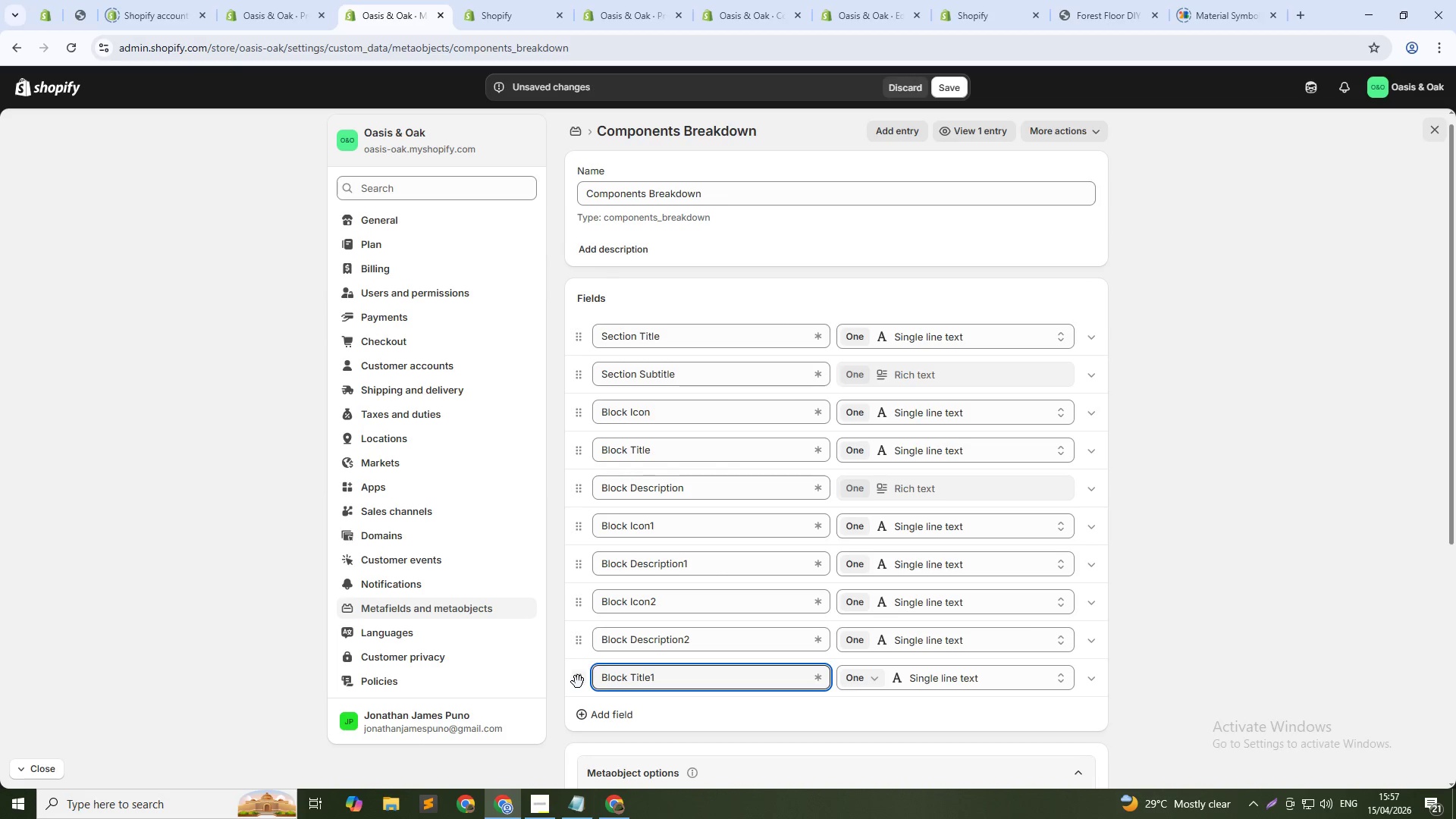 
left_click_drag(start_coordinate=[578, 682], to_coordinate=[570, 561])
 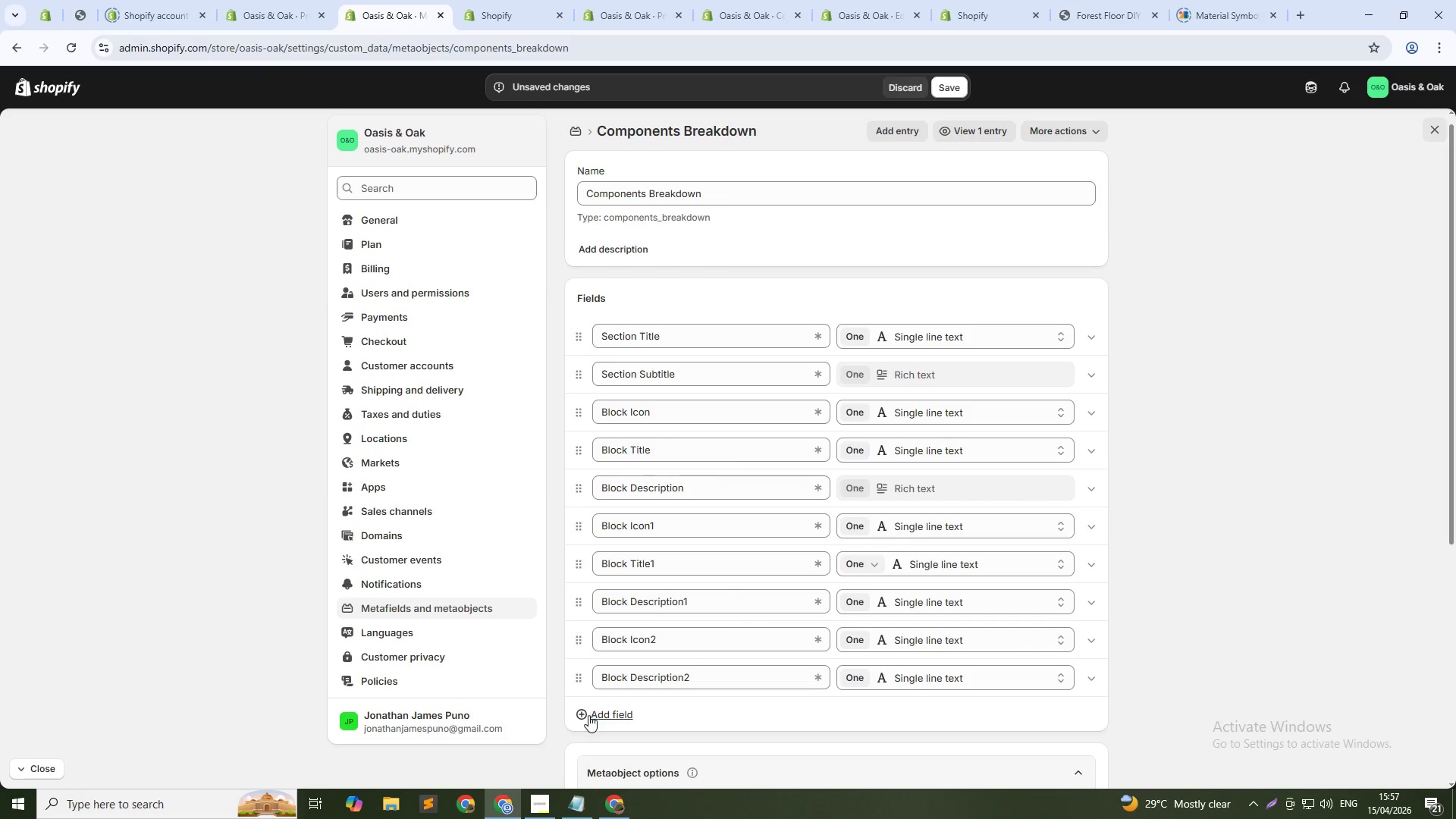 
left_click([581, 709])
 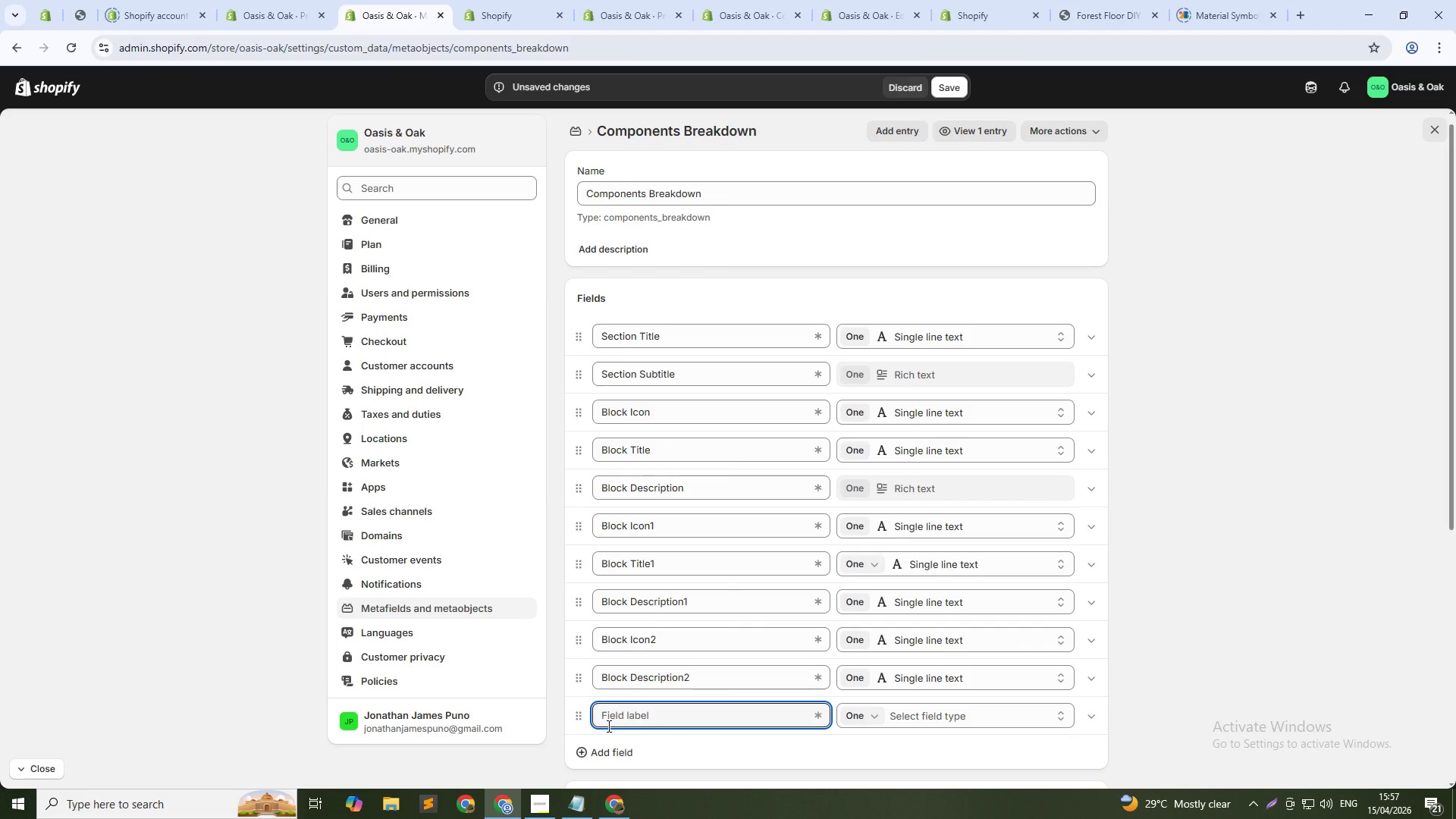 
type(Block Title2)
 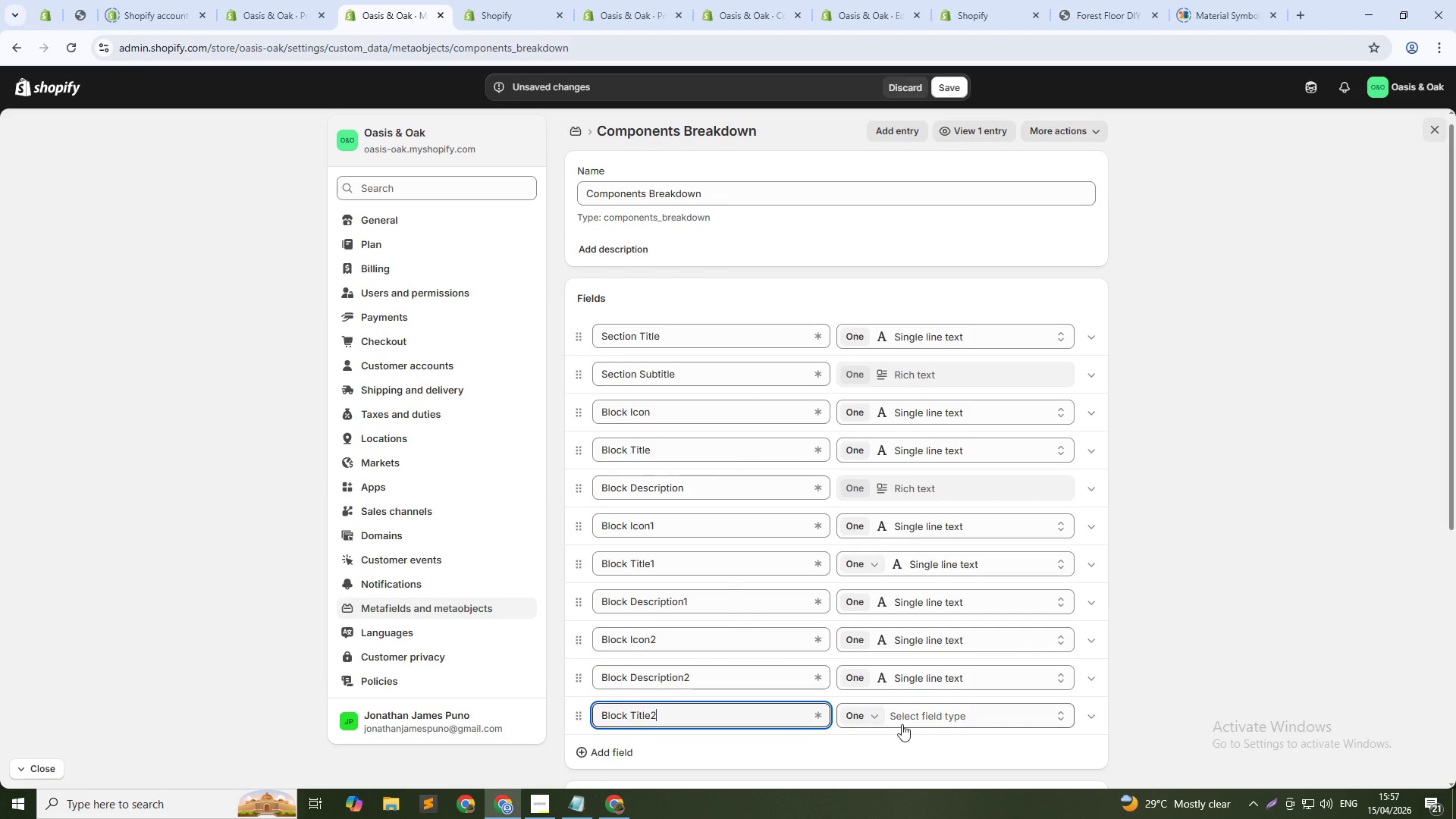 
left_click([942, 721])
 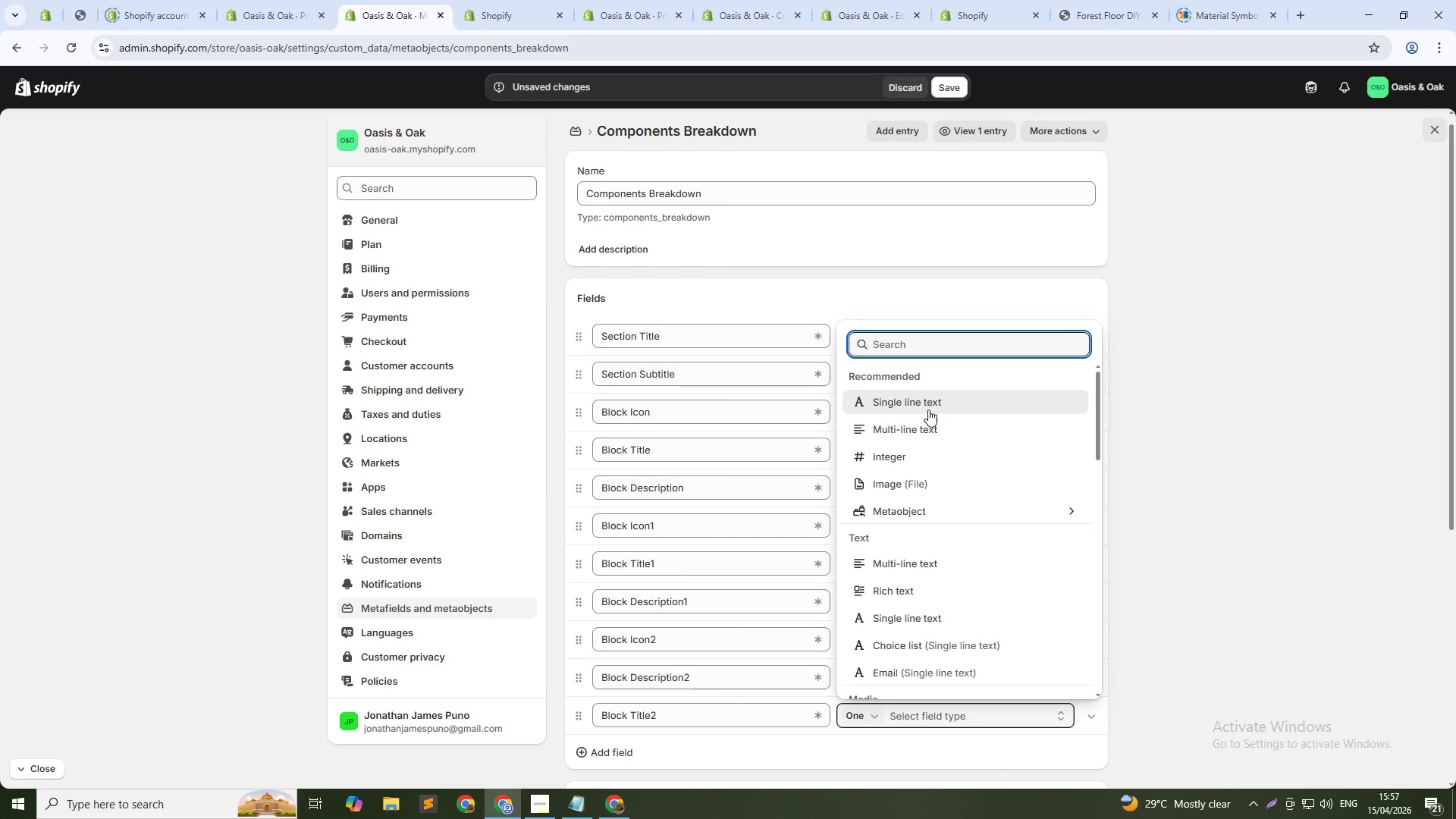 
left_click([933, 397])
 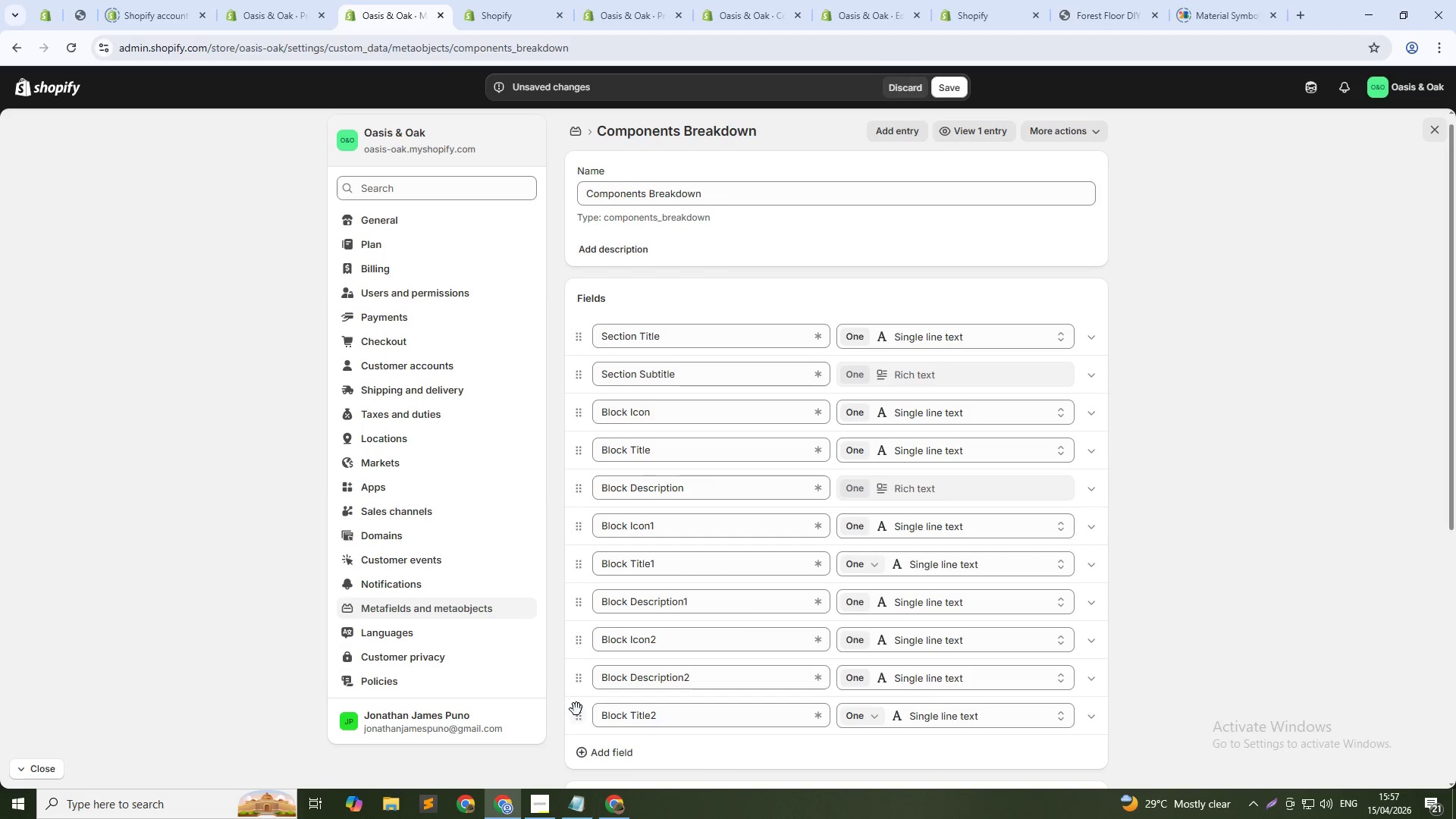 
left_click_drag(start_coordinate=[576, 716], to_coordinate=[582, 679])
 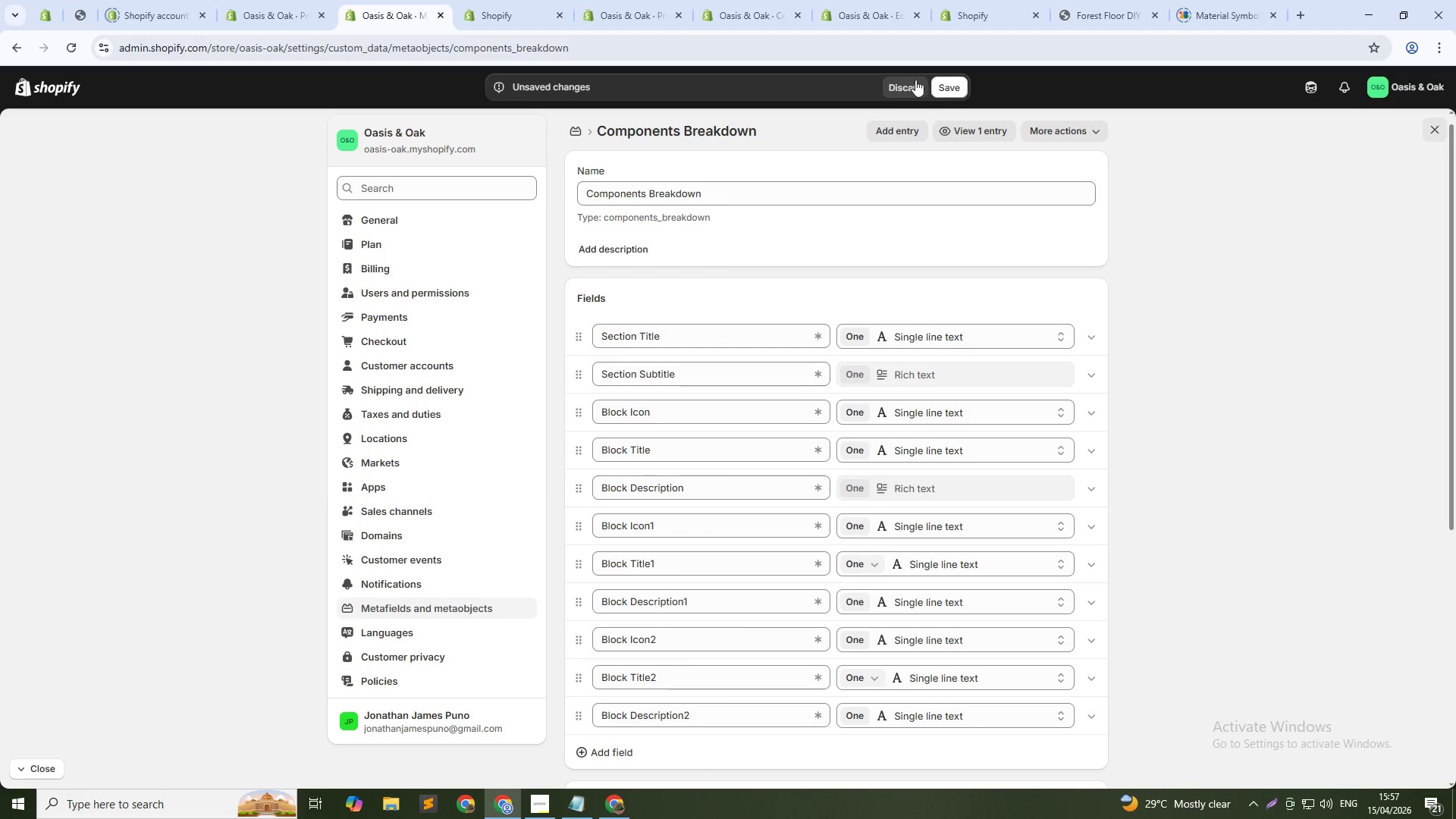 
left_click([951, 89])
 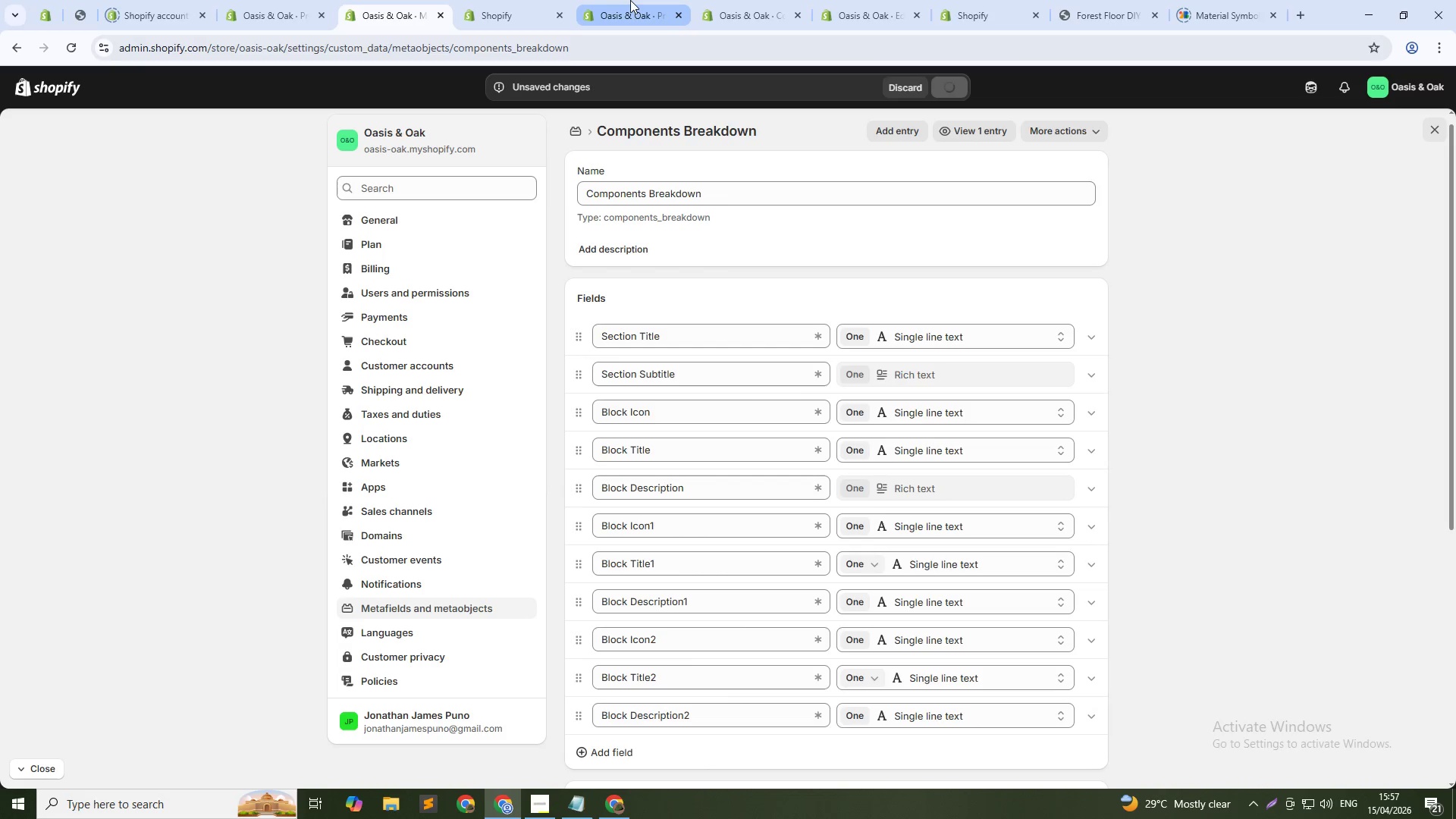 
left_click([630, 0])
 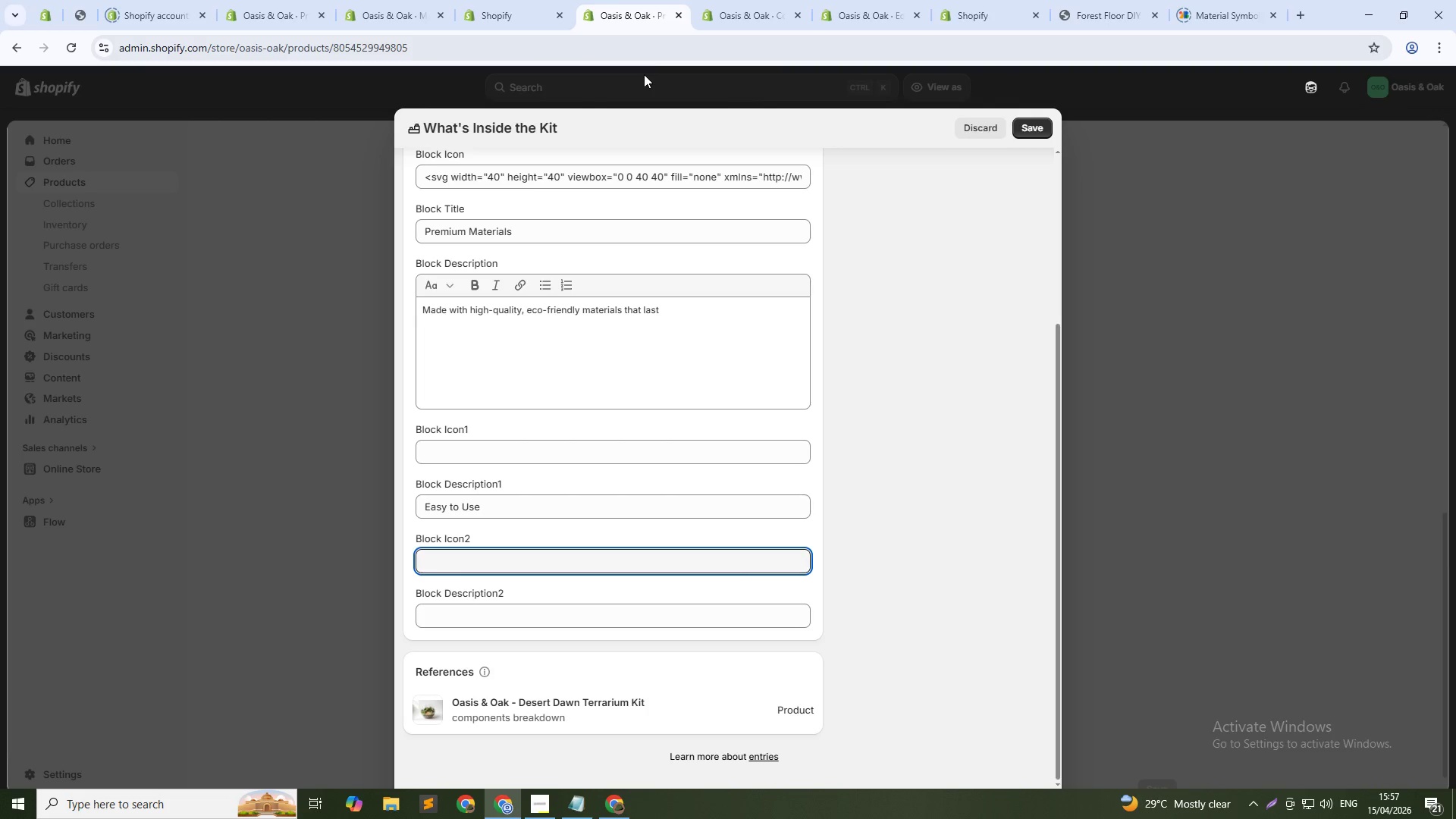 
left_click([649, 42])
 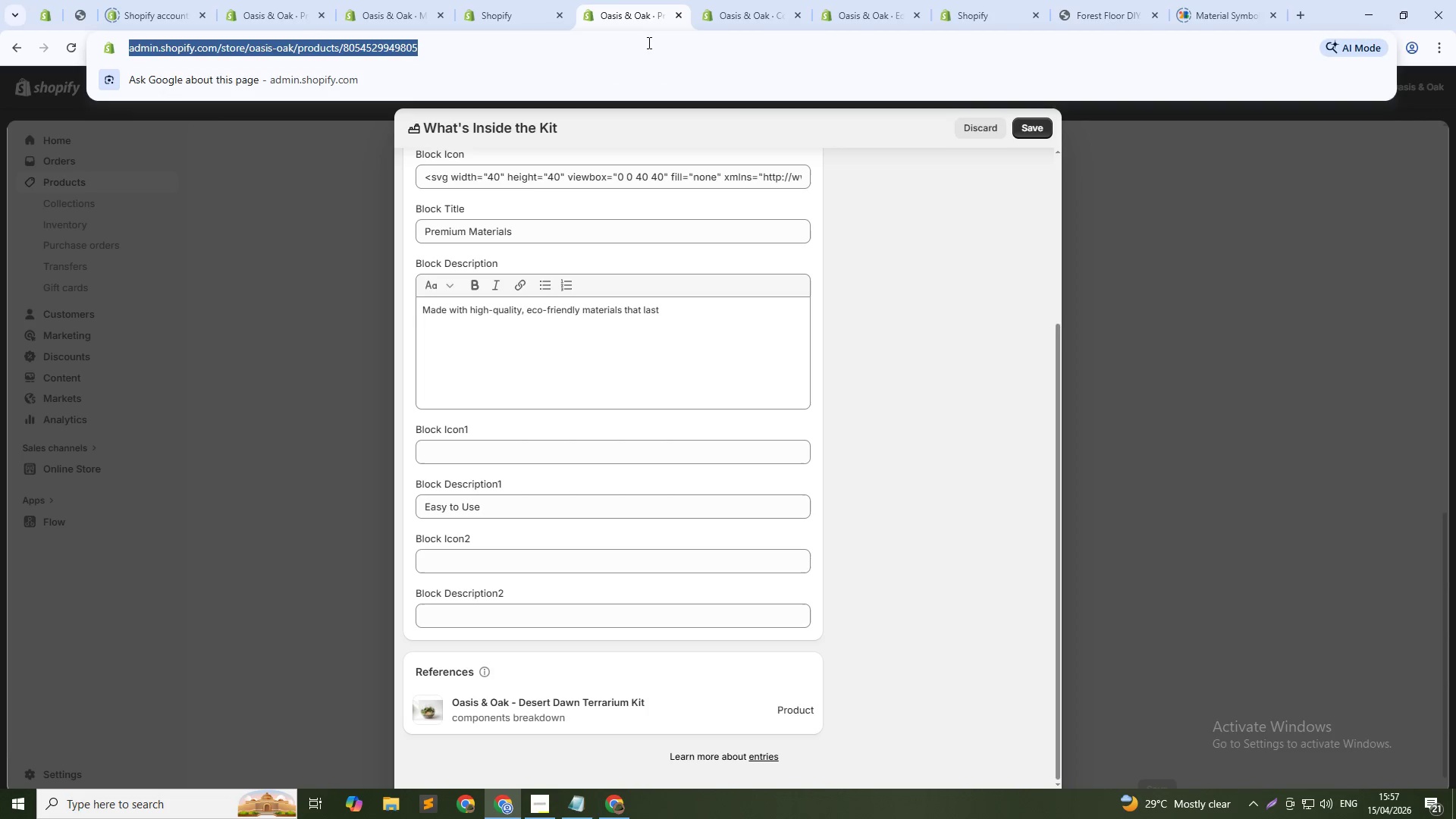 
key(NumpadEnter)
 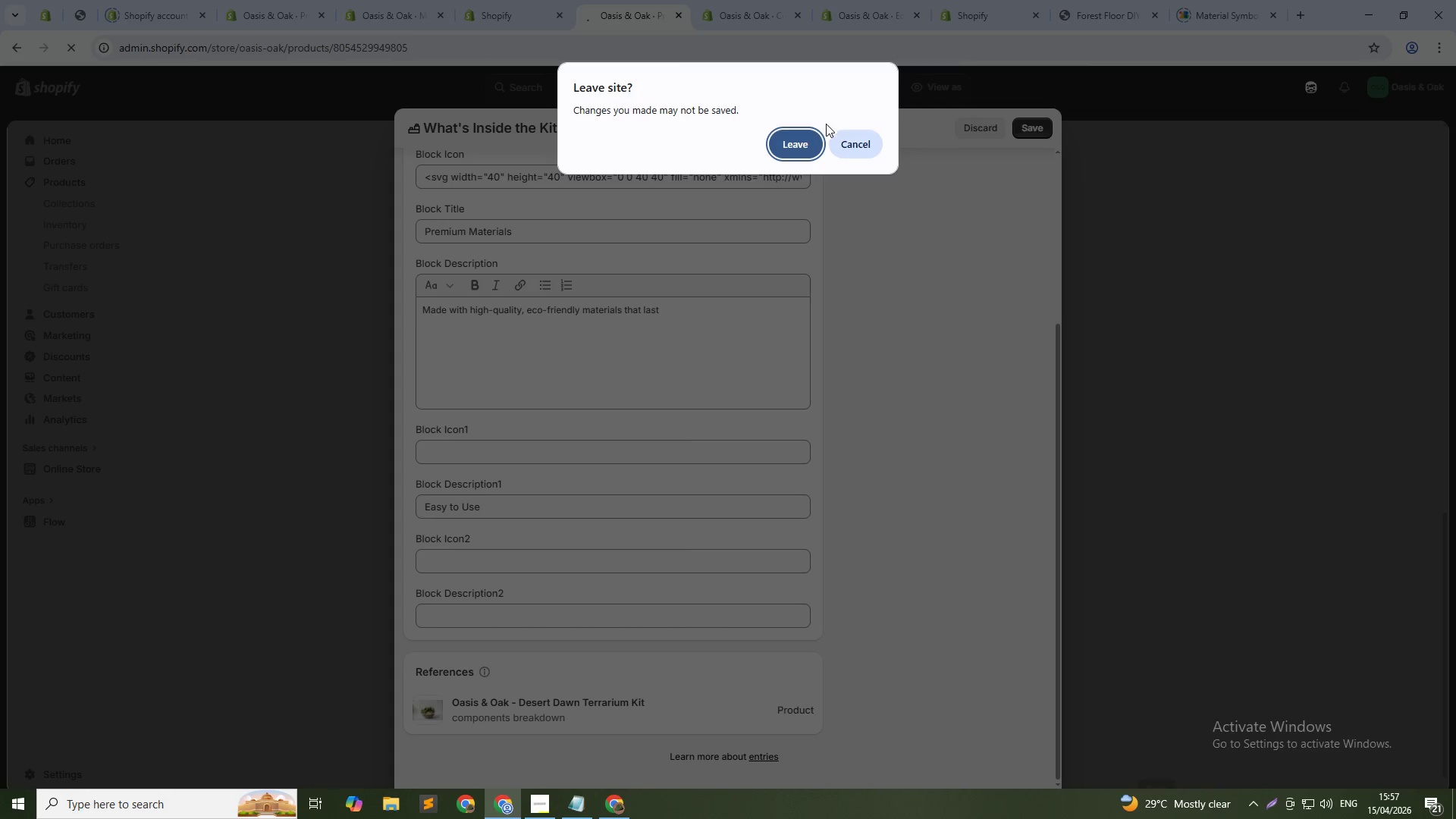 
left_click([801, 138])
 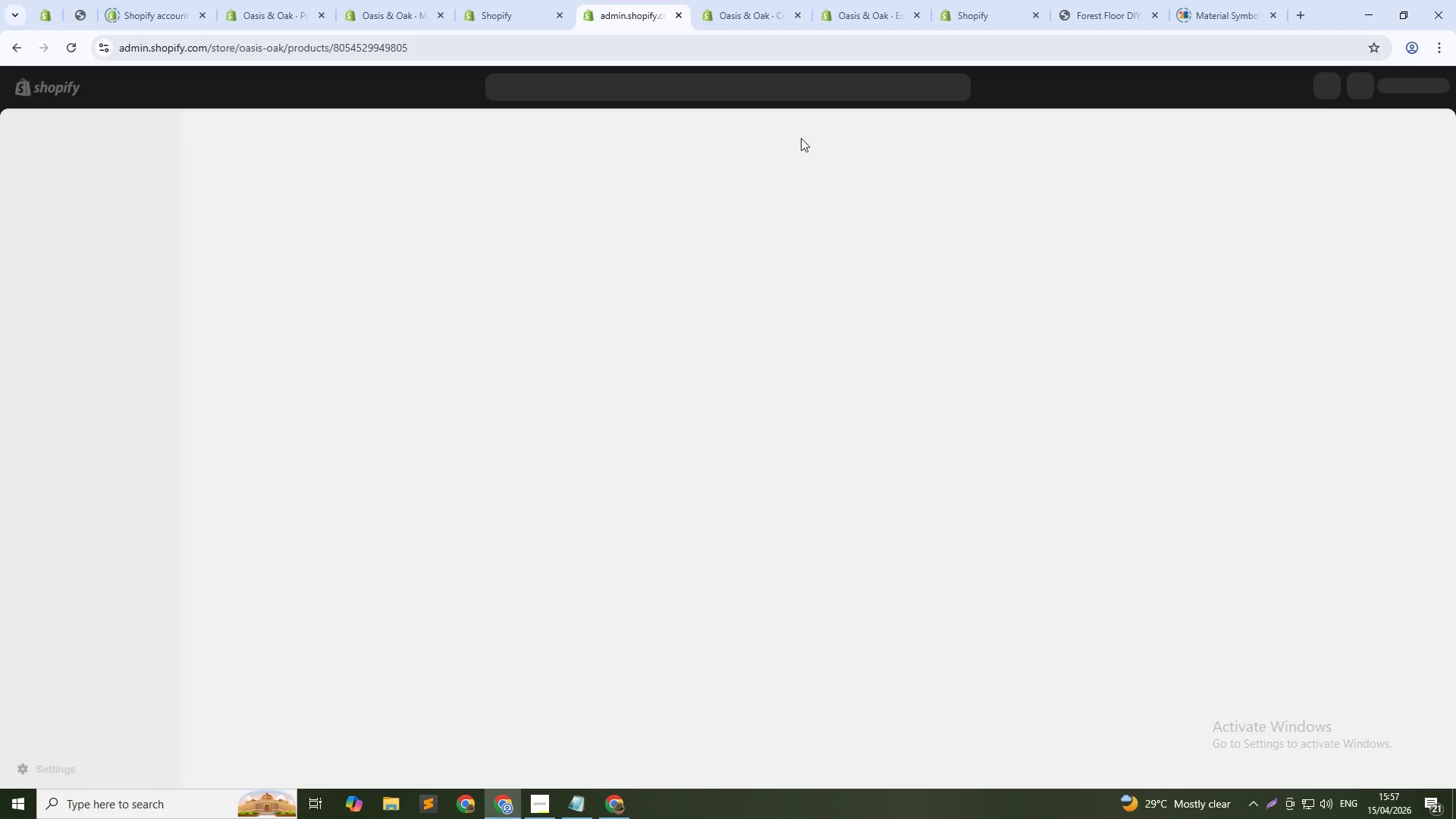 
wait(8.58)
 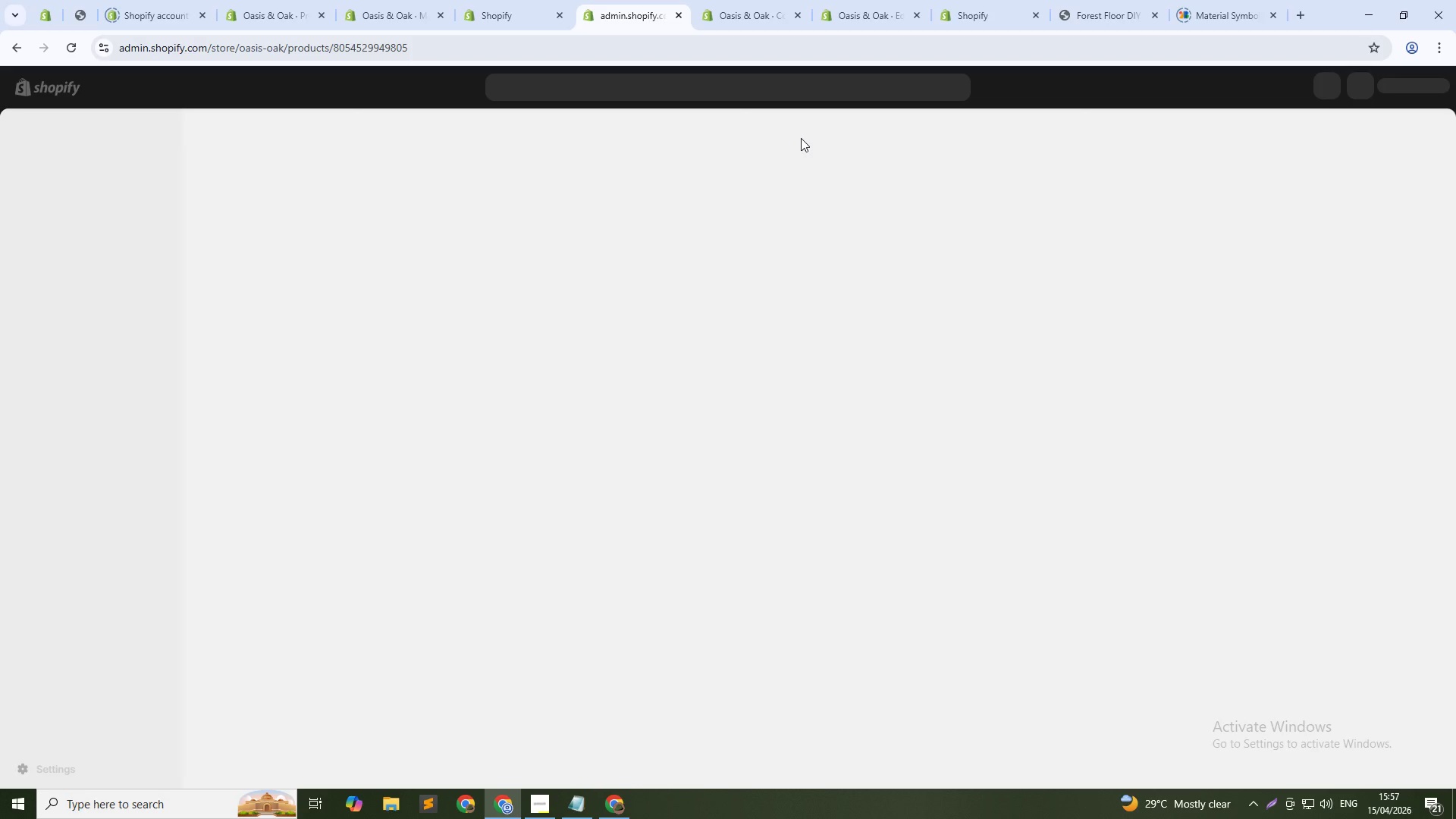 
scroll: coordinate [604, 637], scroll_direction: down, amount: 12.0
 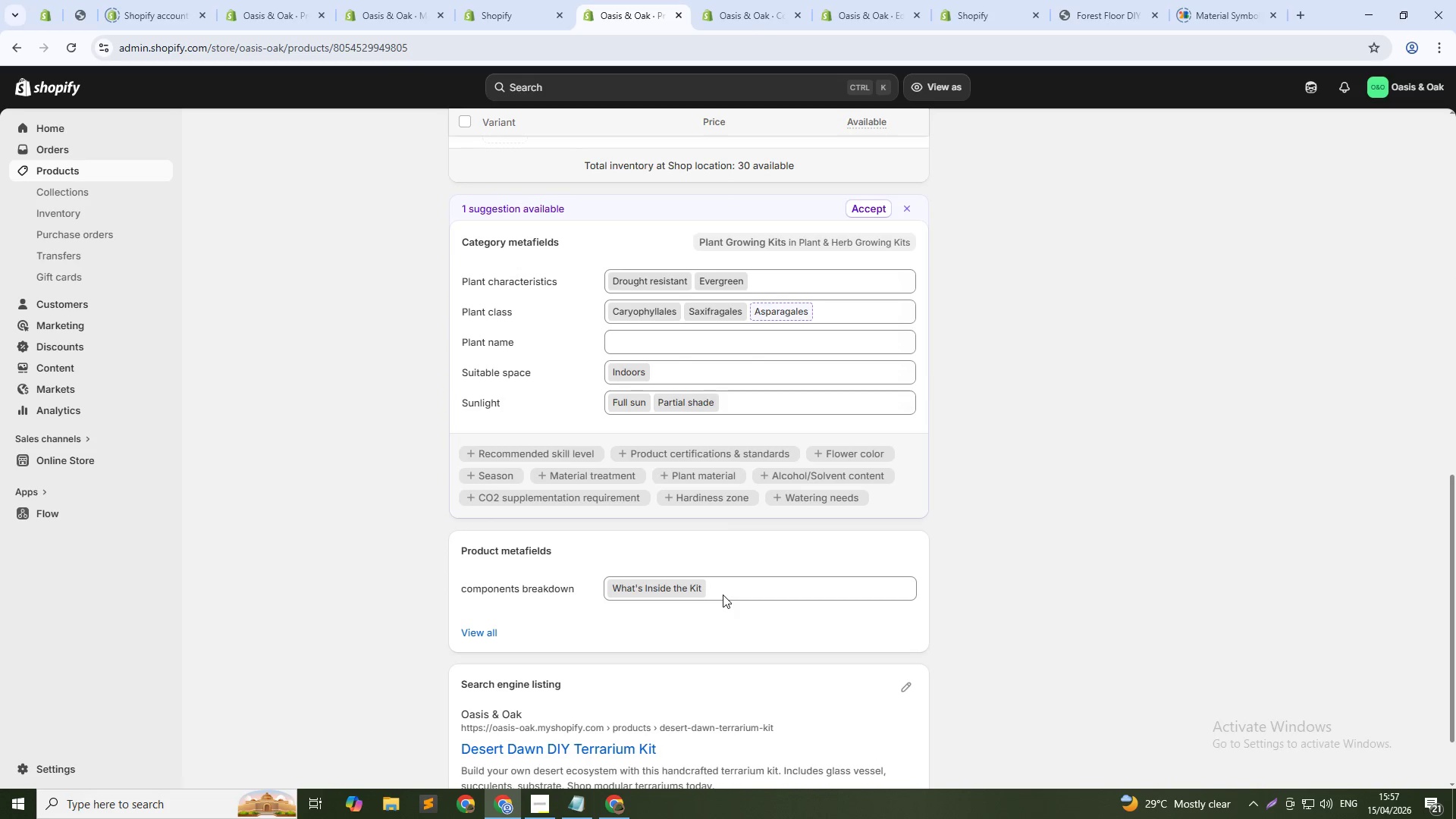 
left_click([723, 595])
 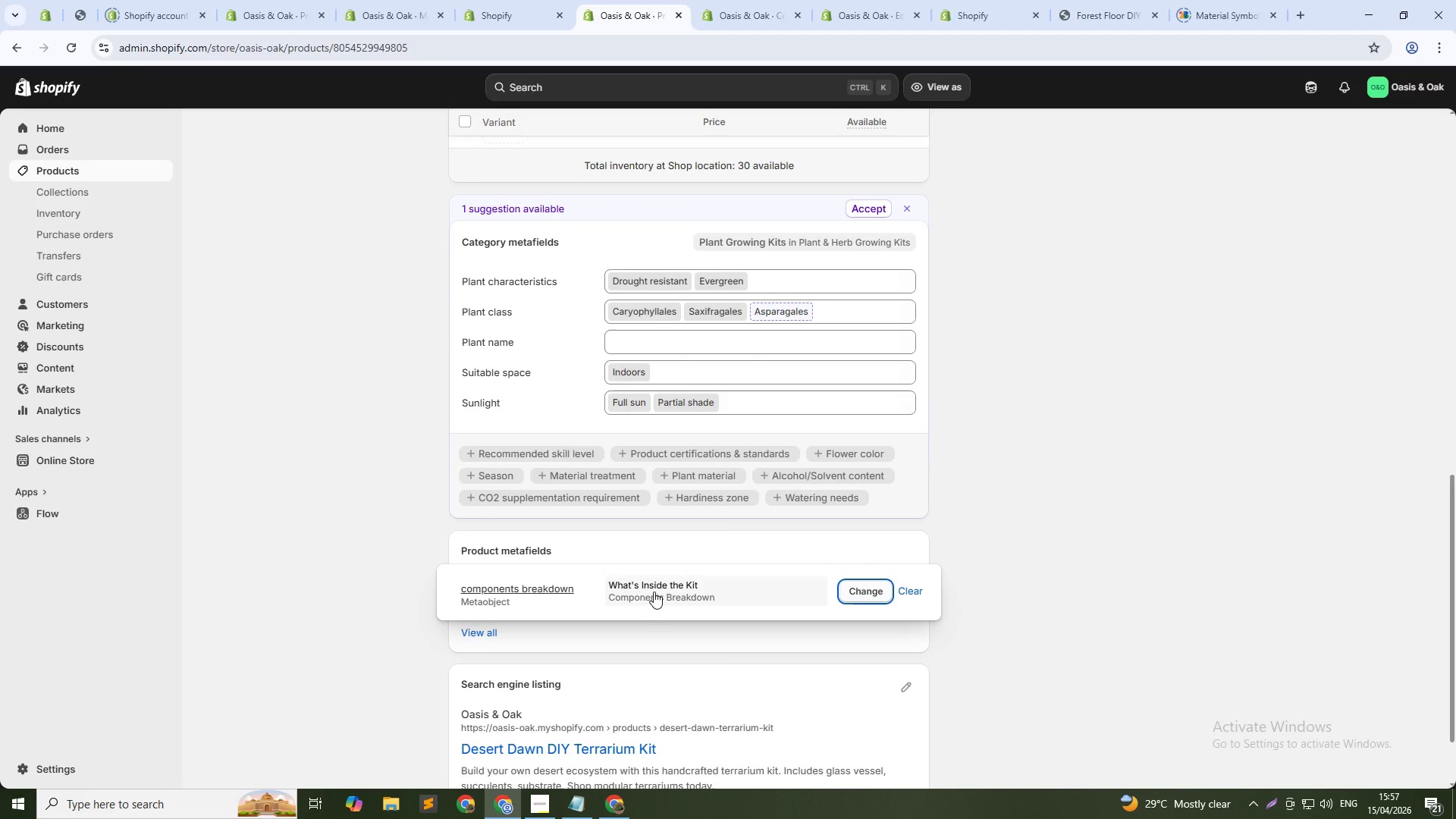 
left_click([654, 592])
 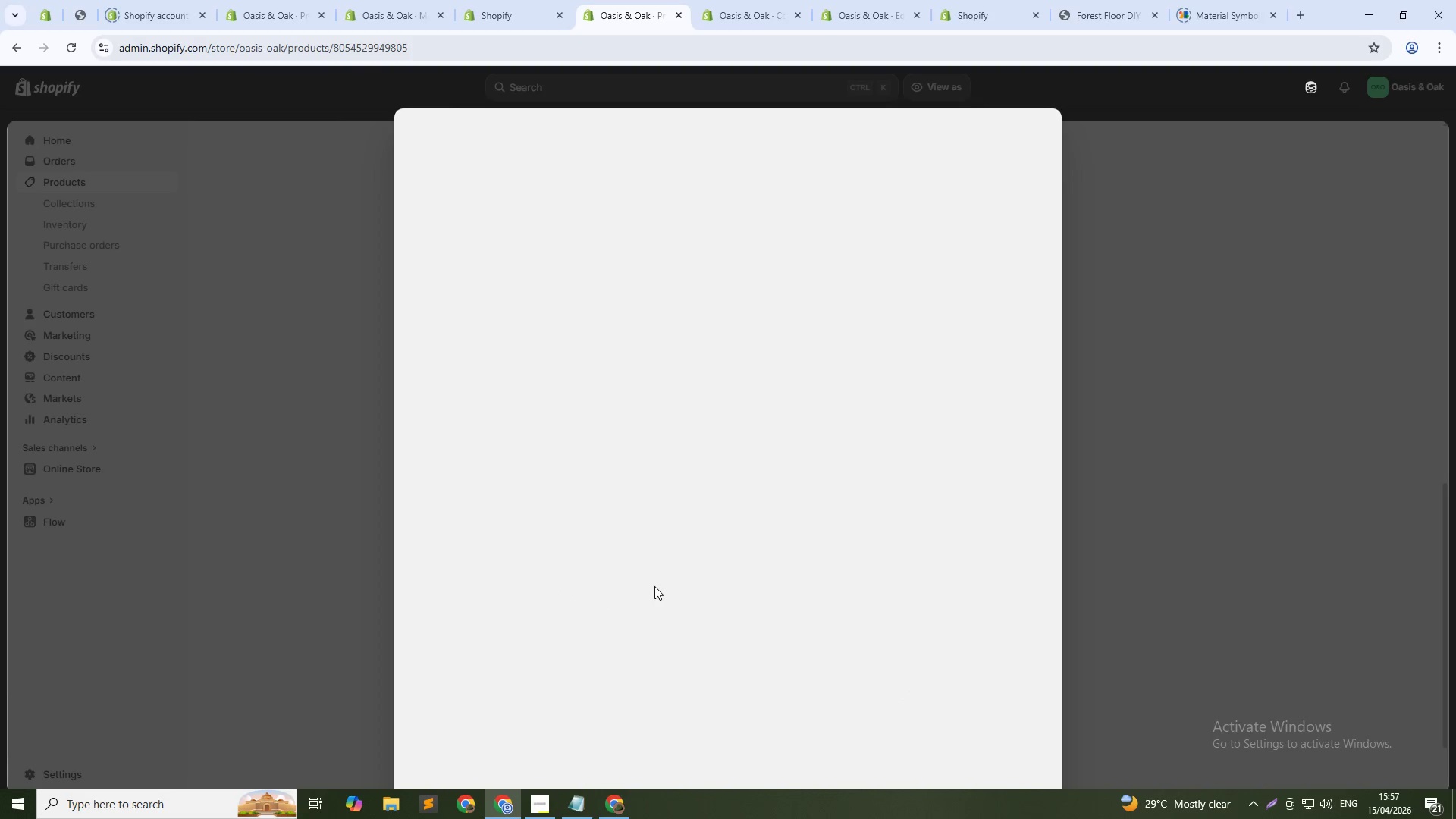 
scroll: coordinate [653, 568], scroll_direction: down, amount: 1.0
 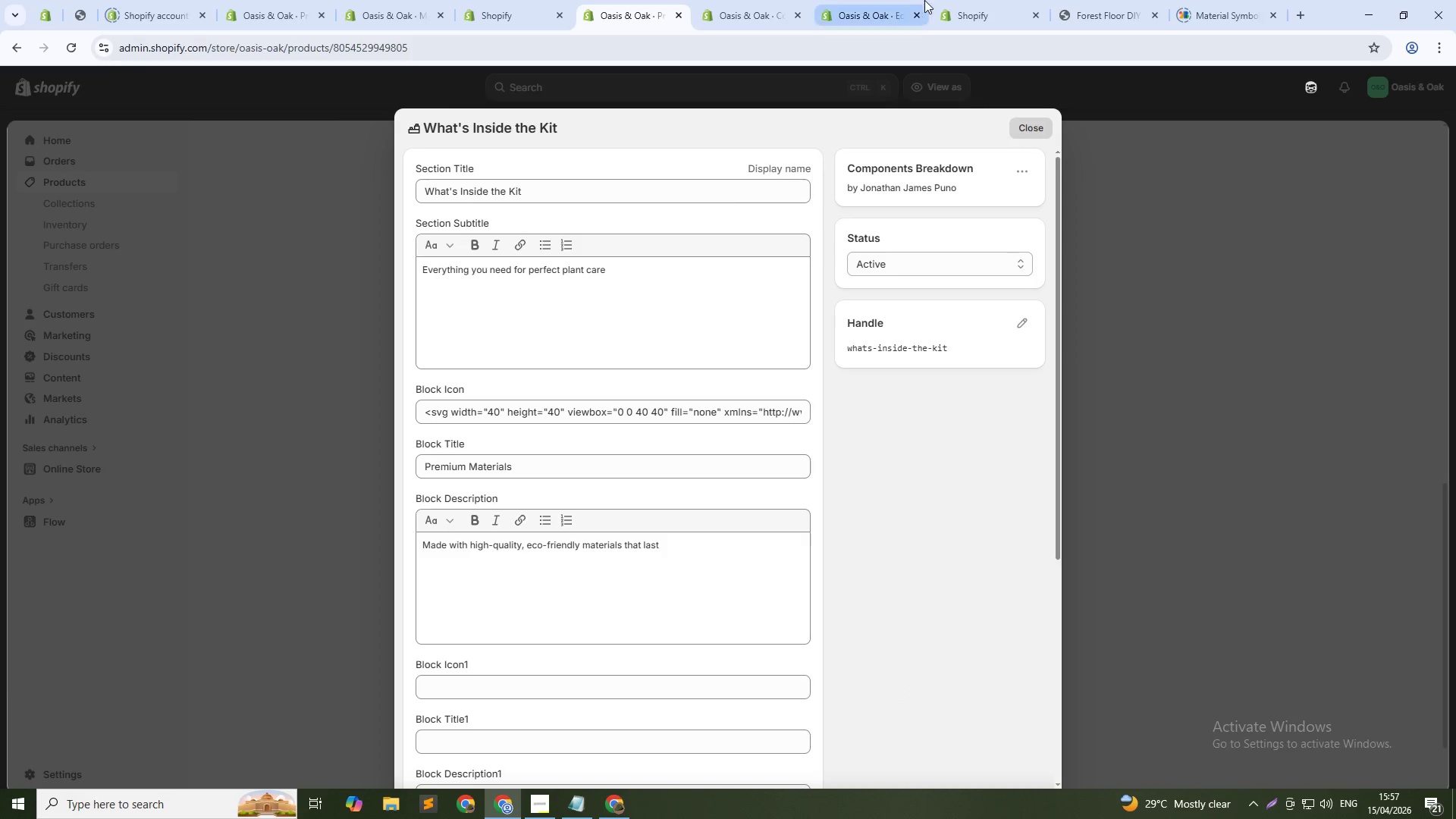 
left_click([874, 0])
 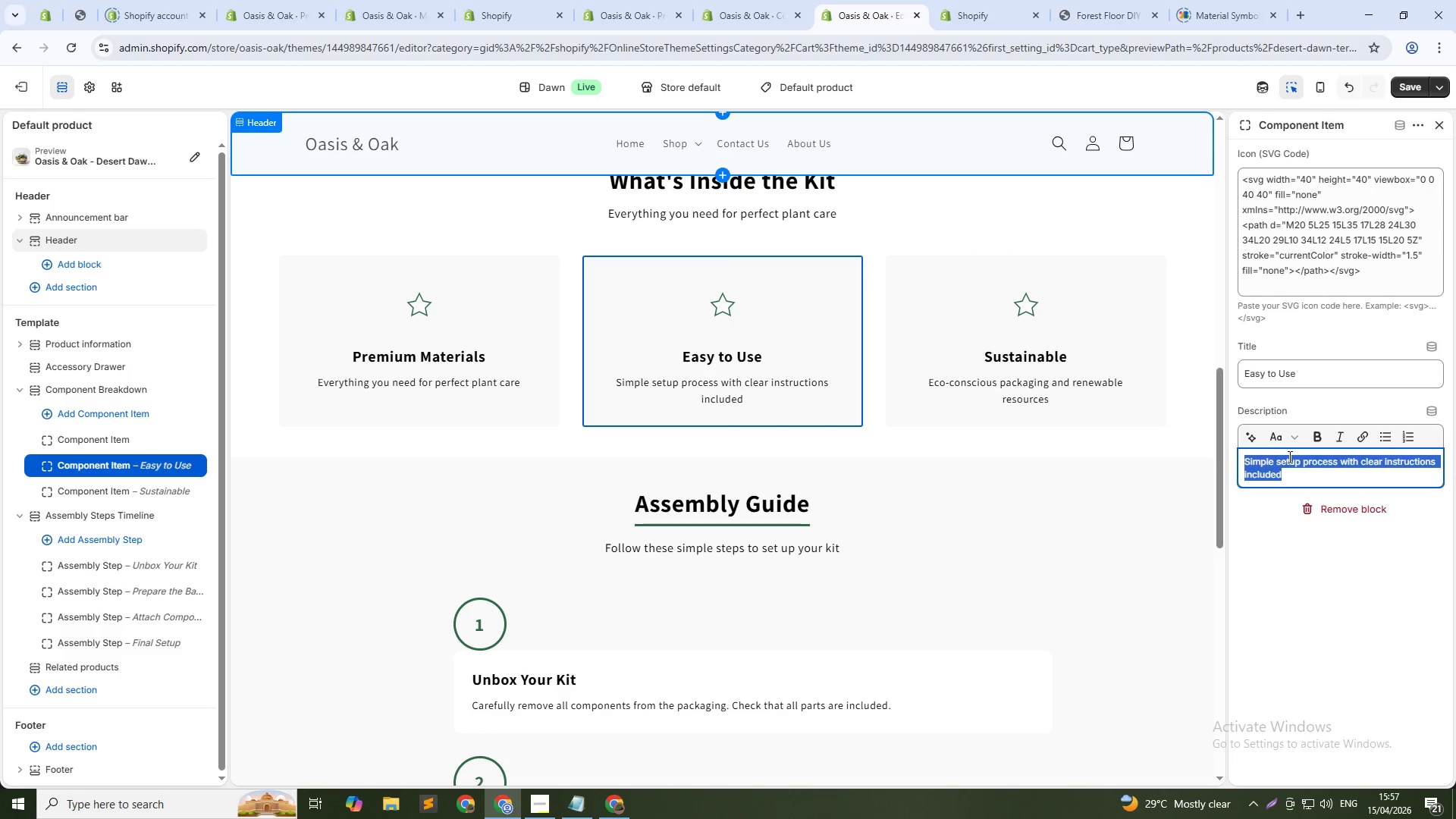 
key(Control+C)
 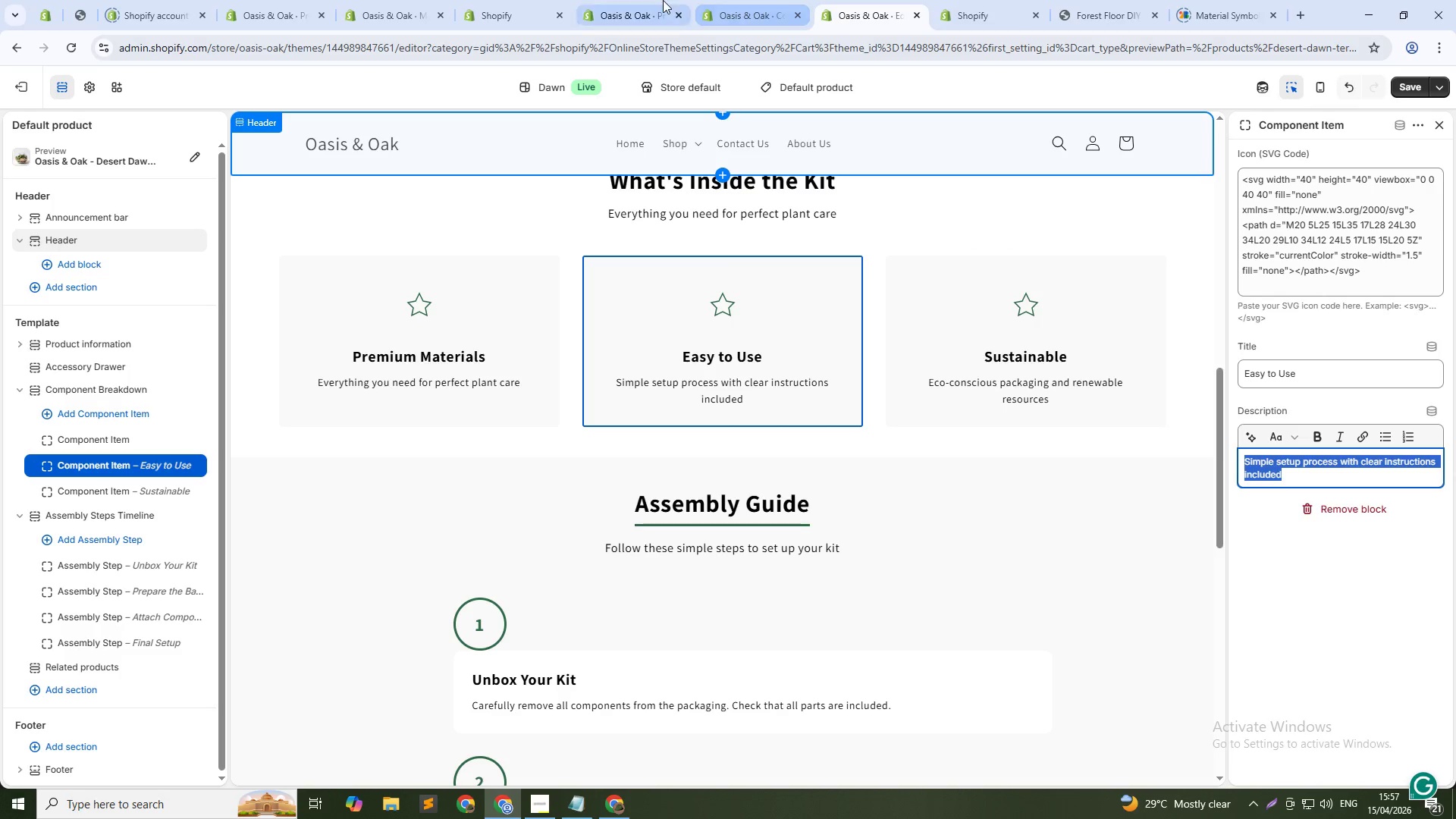 
left_click([659, 0])
 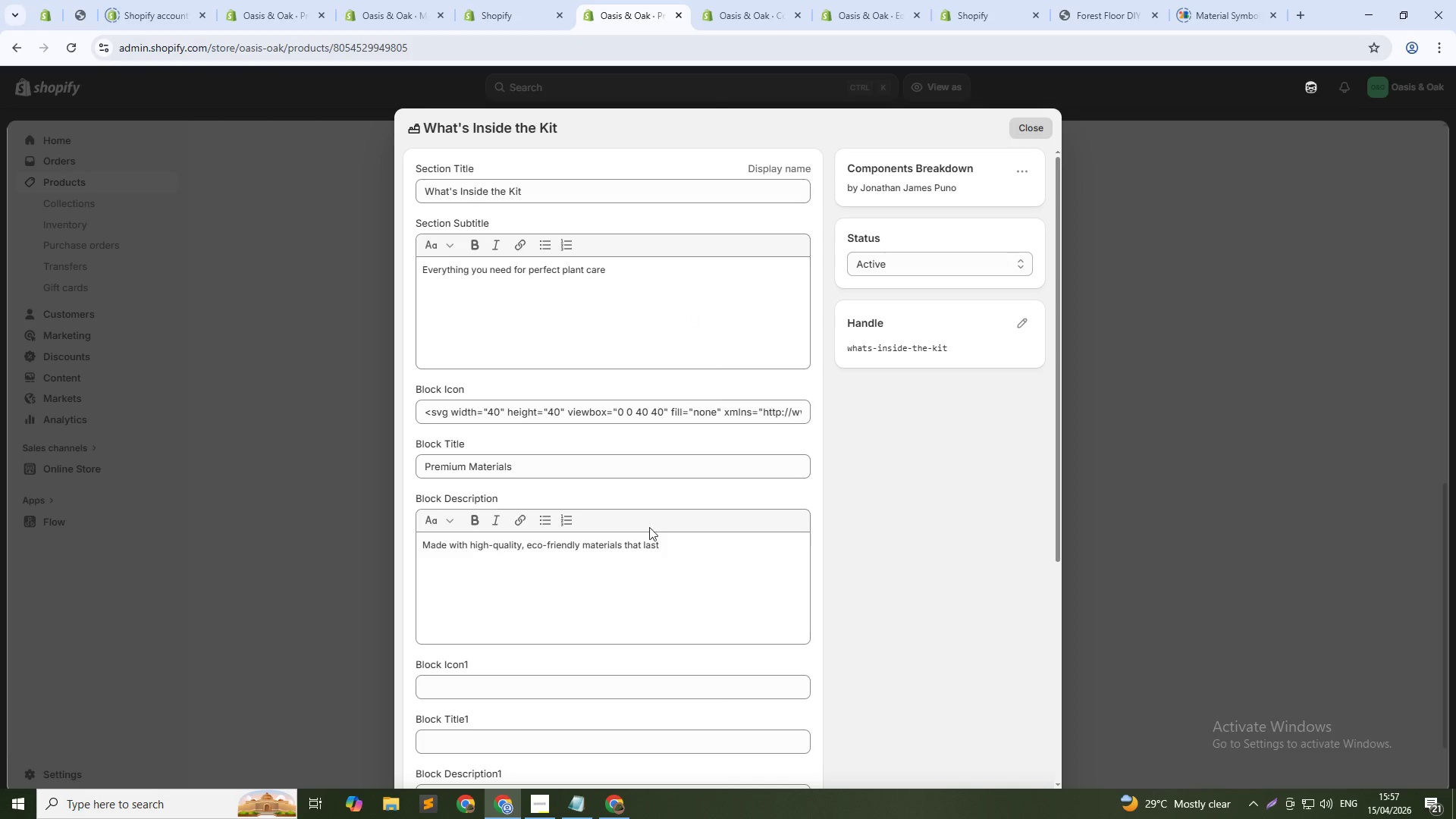 
scroll: coordinate [633, 564], scroll_direction: down, amount: 4.0
 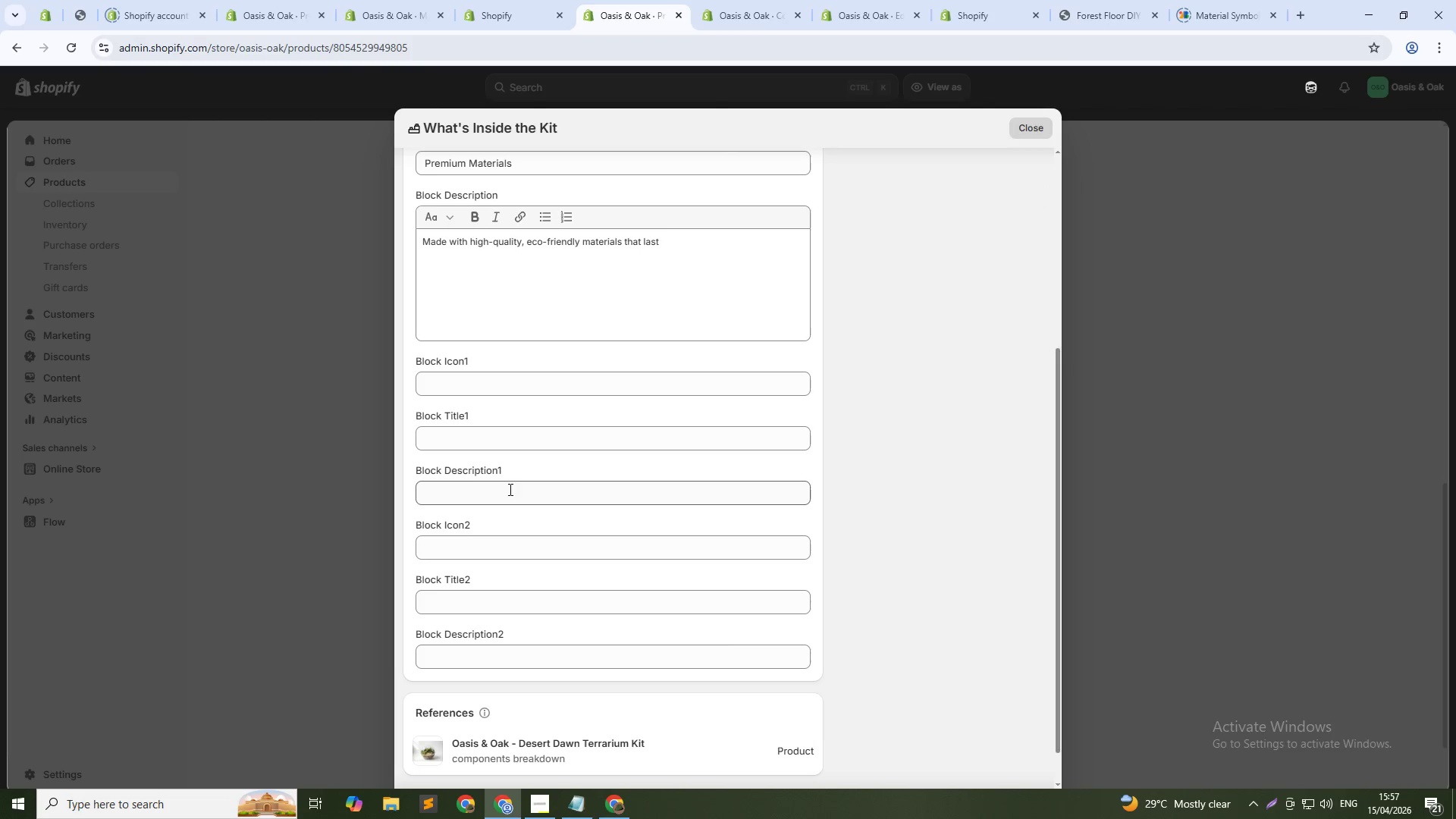 
left_click([508, 484])
 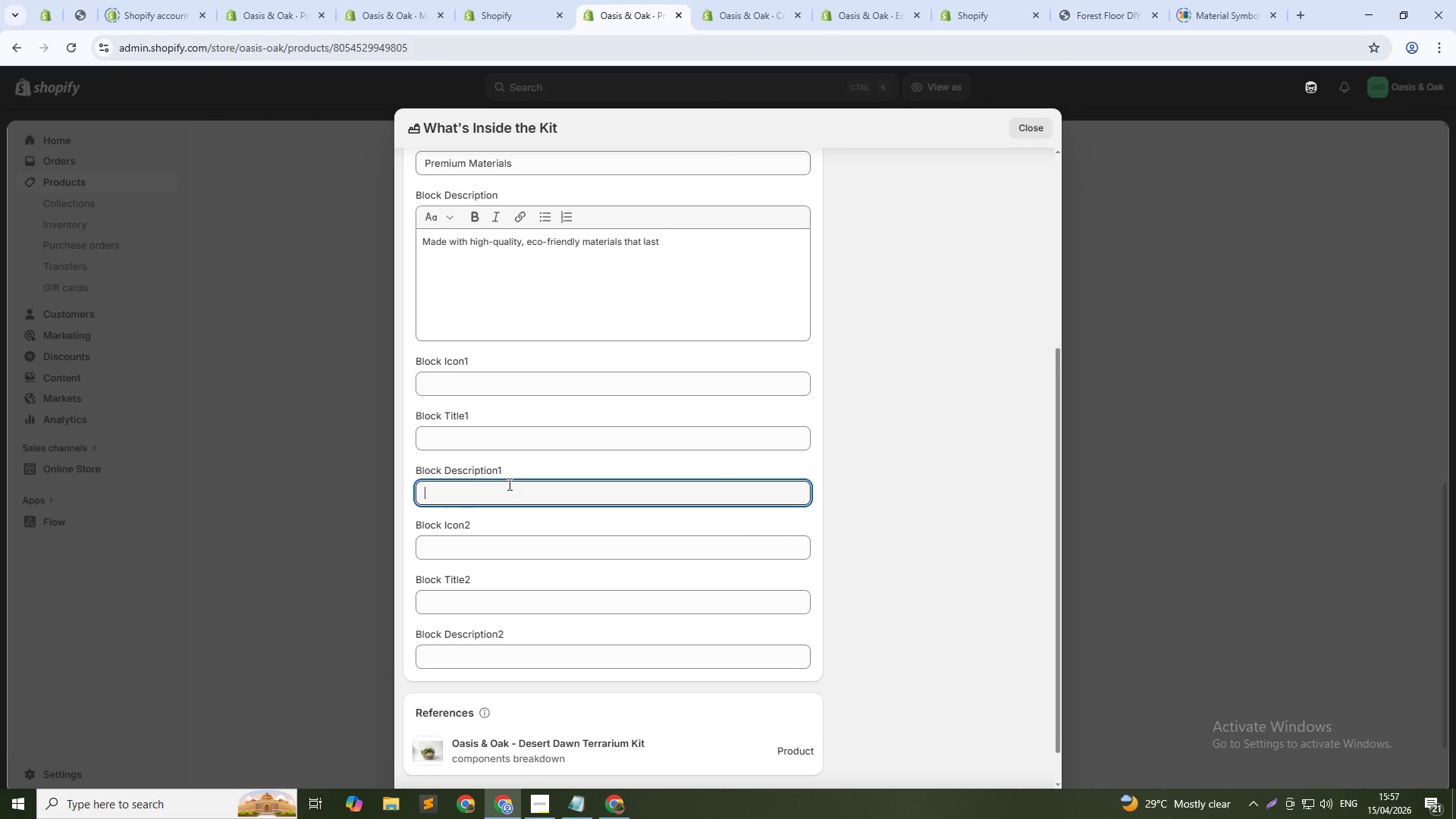 
key(Control+V)
 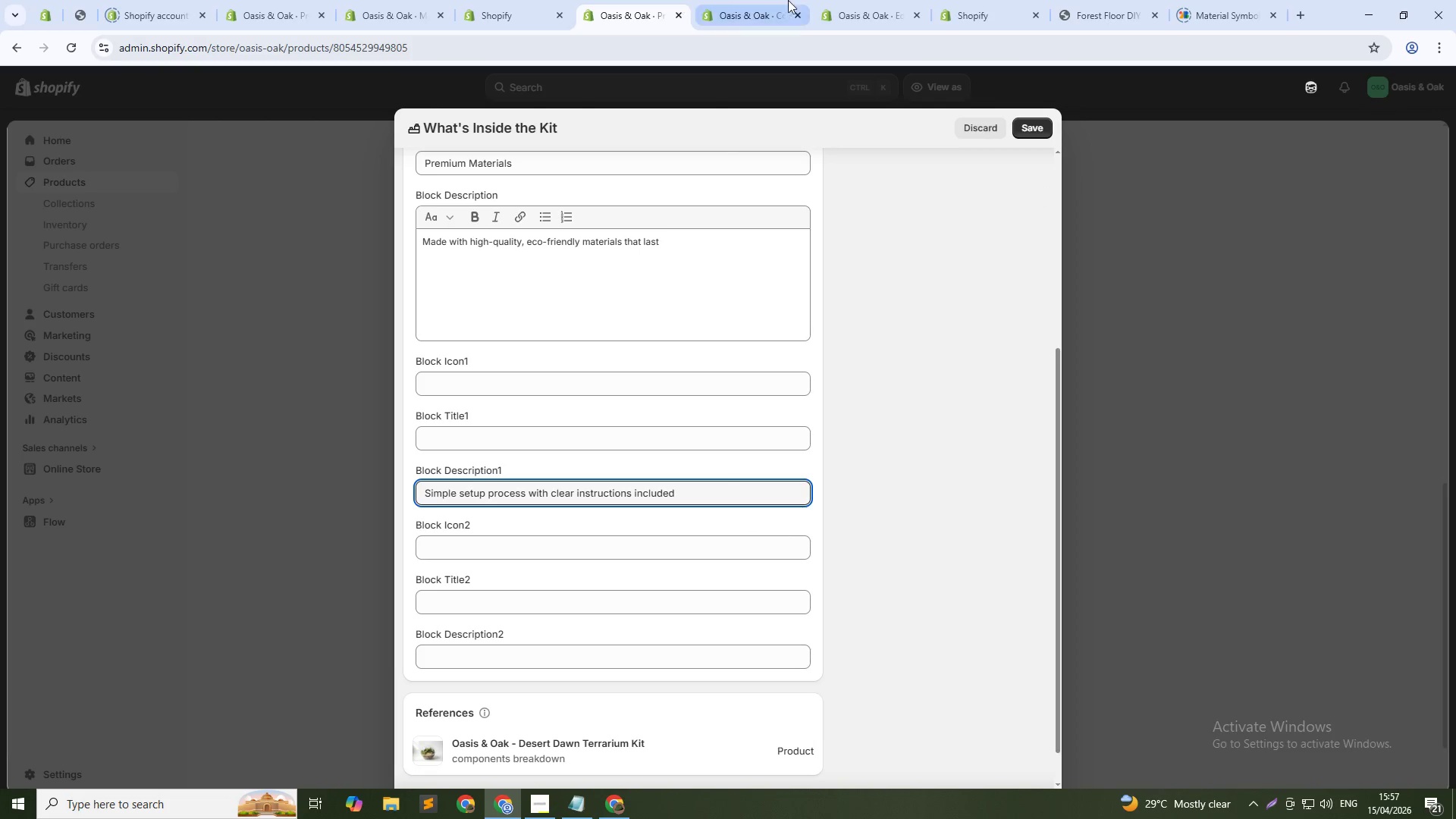 
left_click([855, 0])
 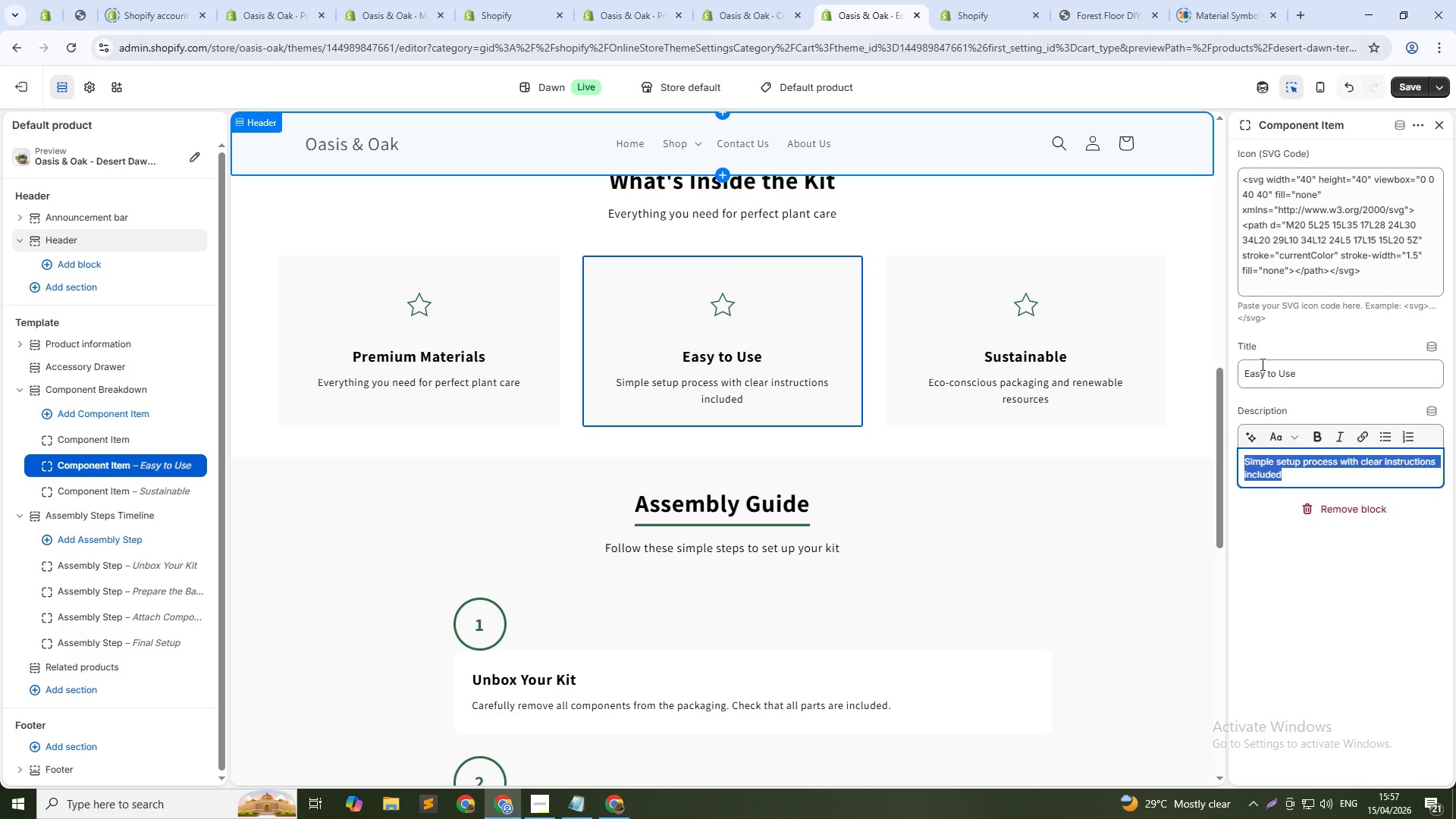 
left_click([1276, 372])
 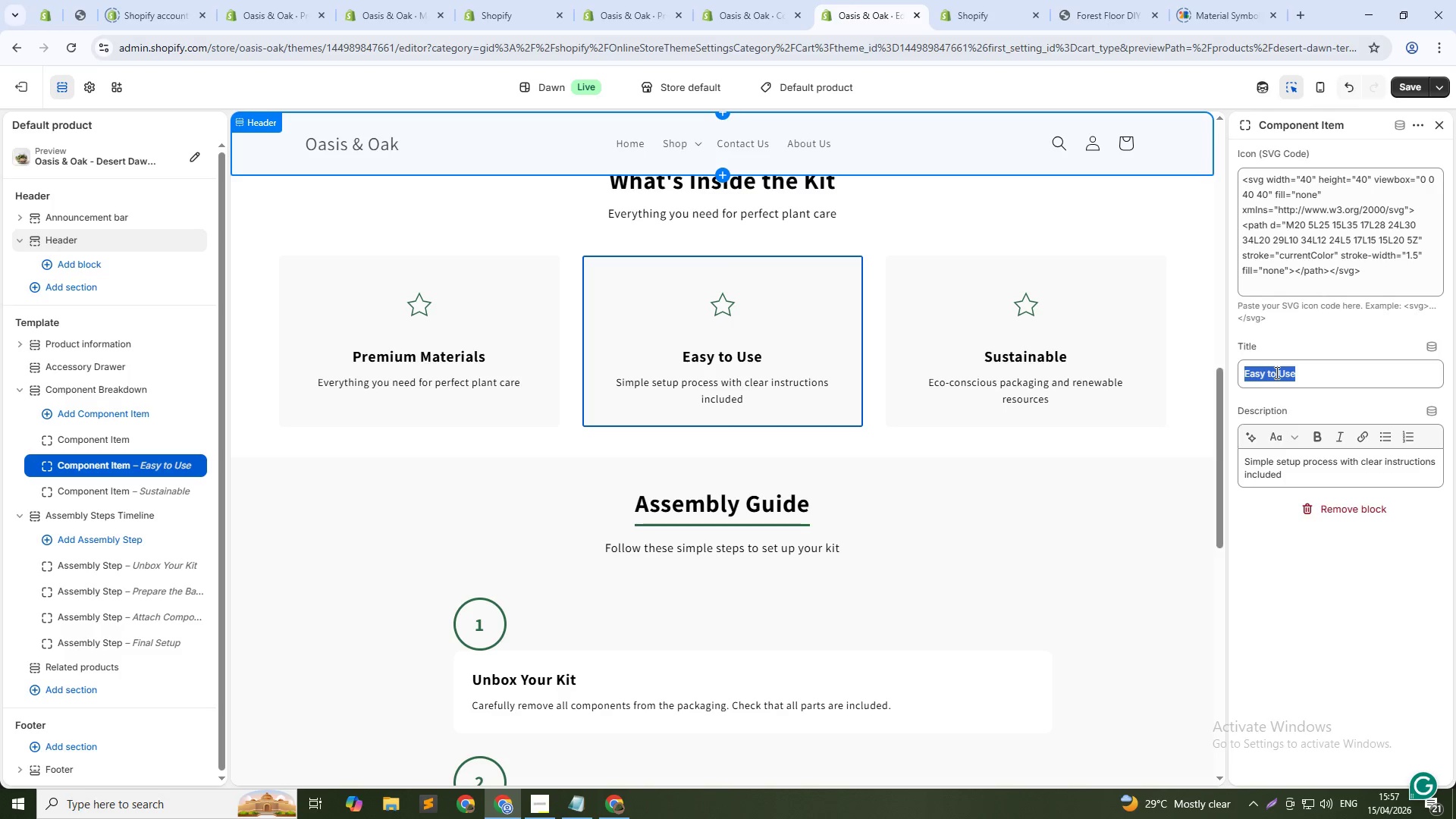 
key(Control+A)
 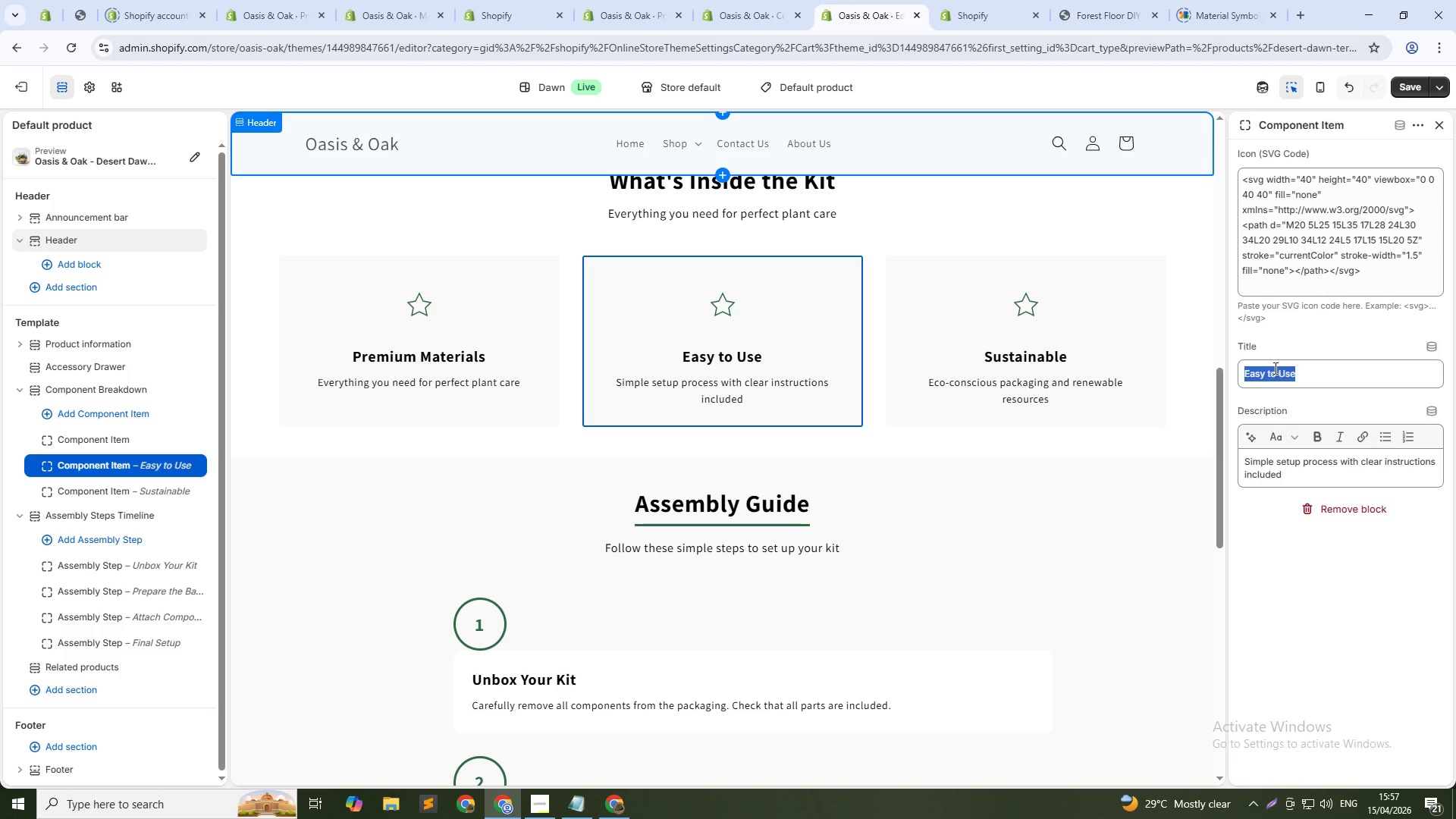 
key(Control+C)
 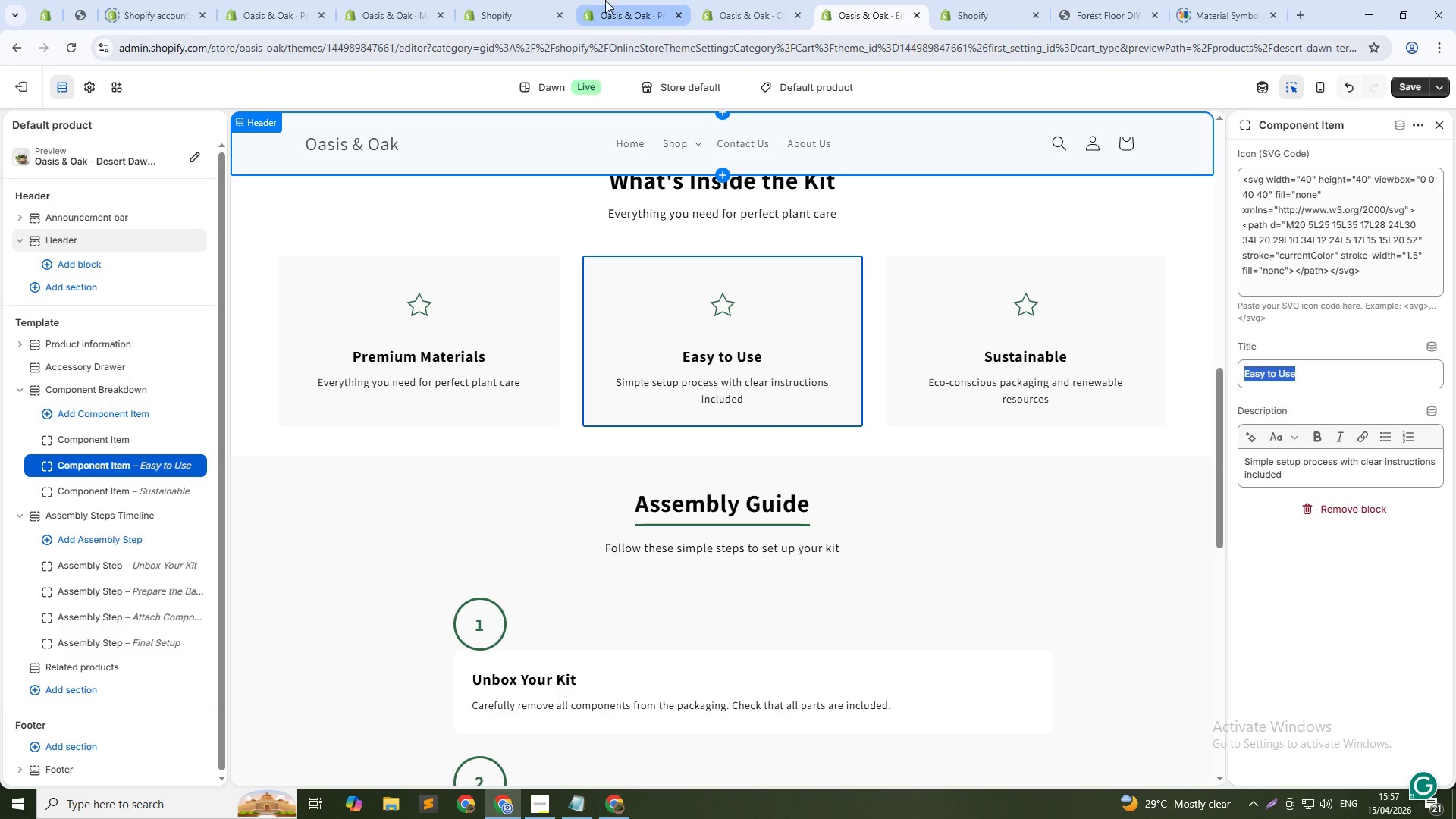 
left_click([632, 0])
 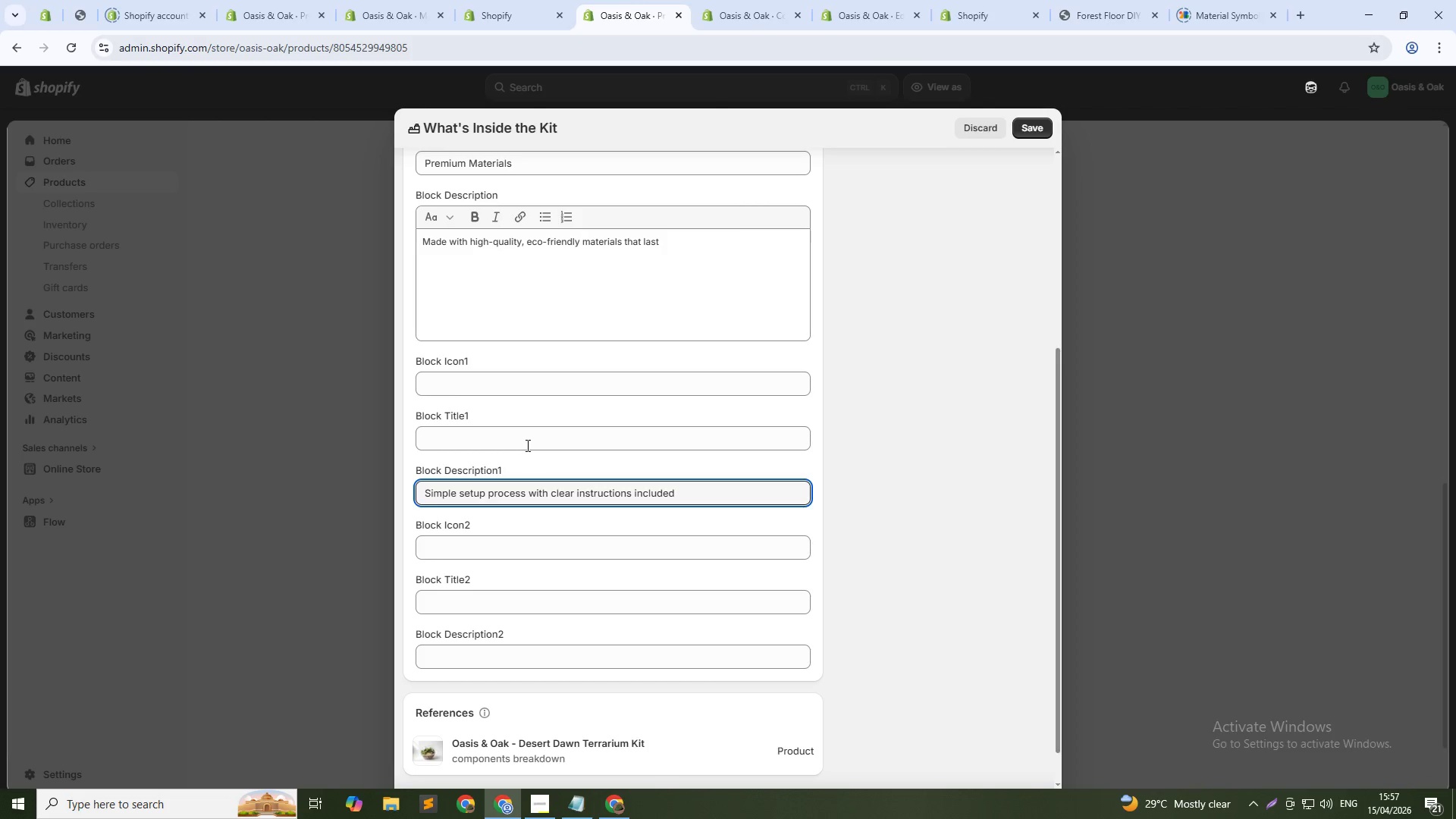 
left_click([523, 438])
 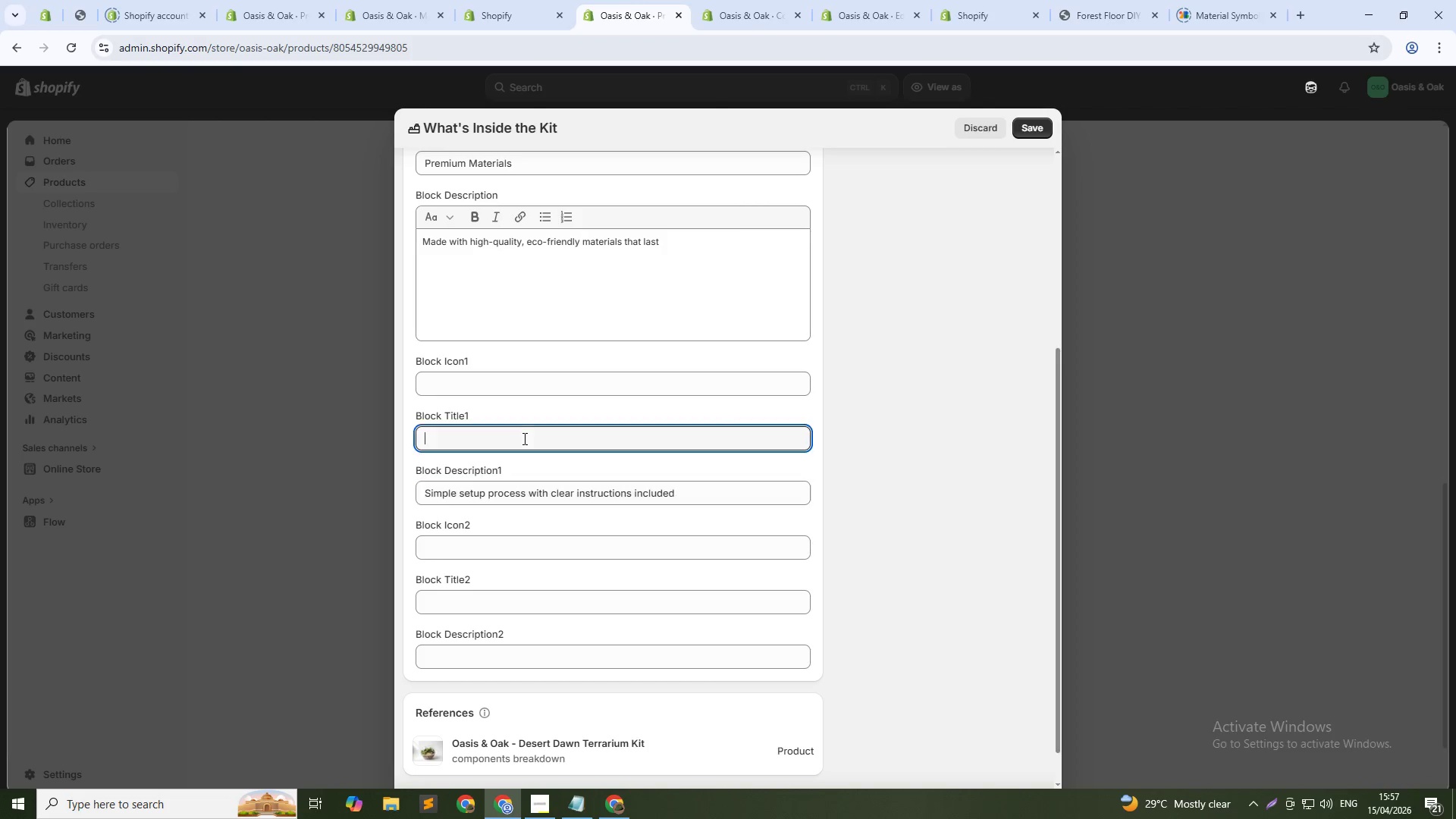 
key(Control+V)
 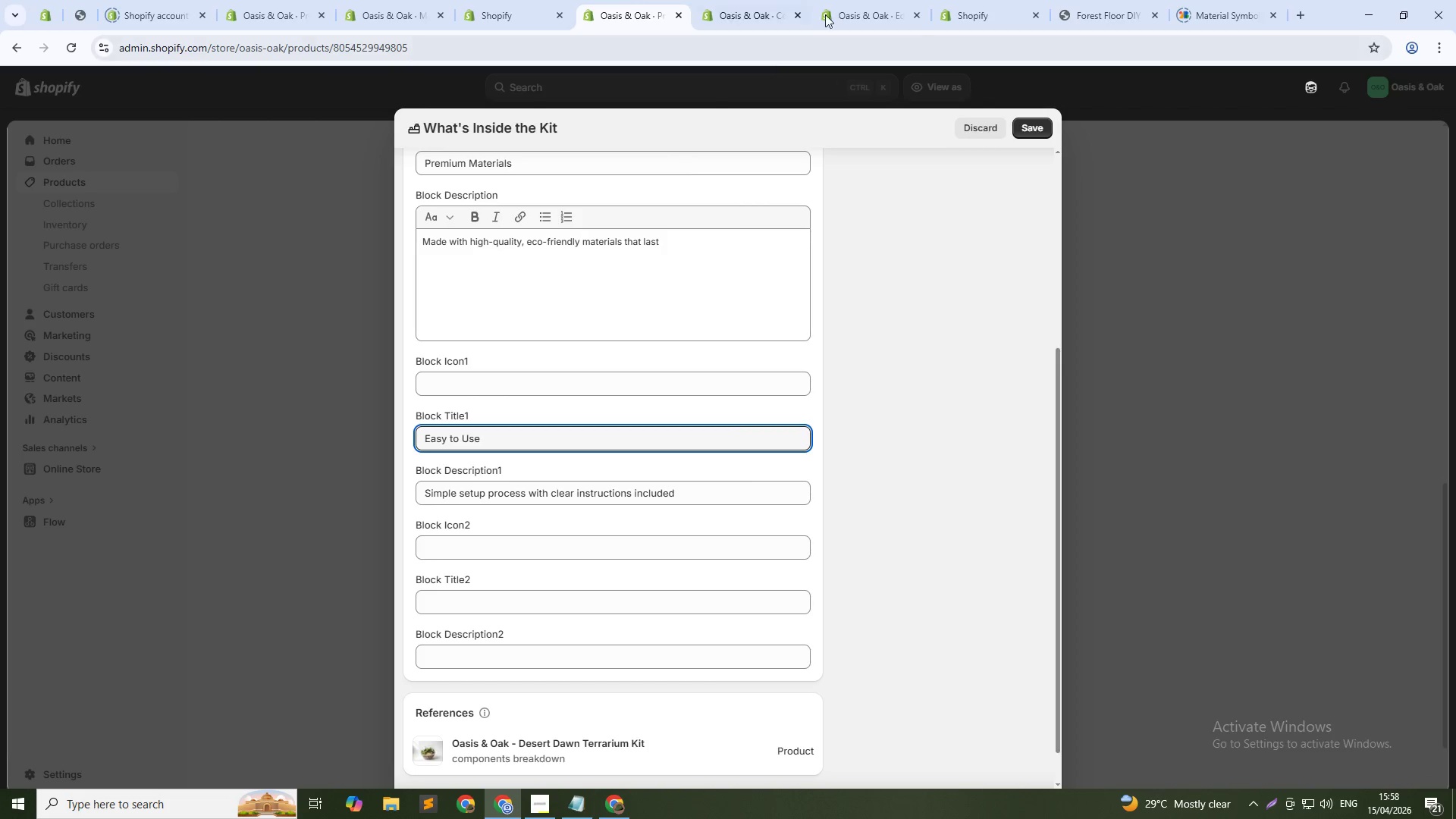 
left_click([864, 0])
 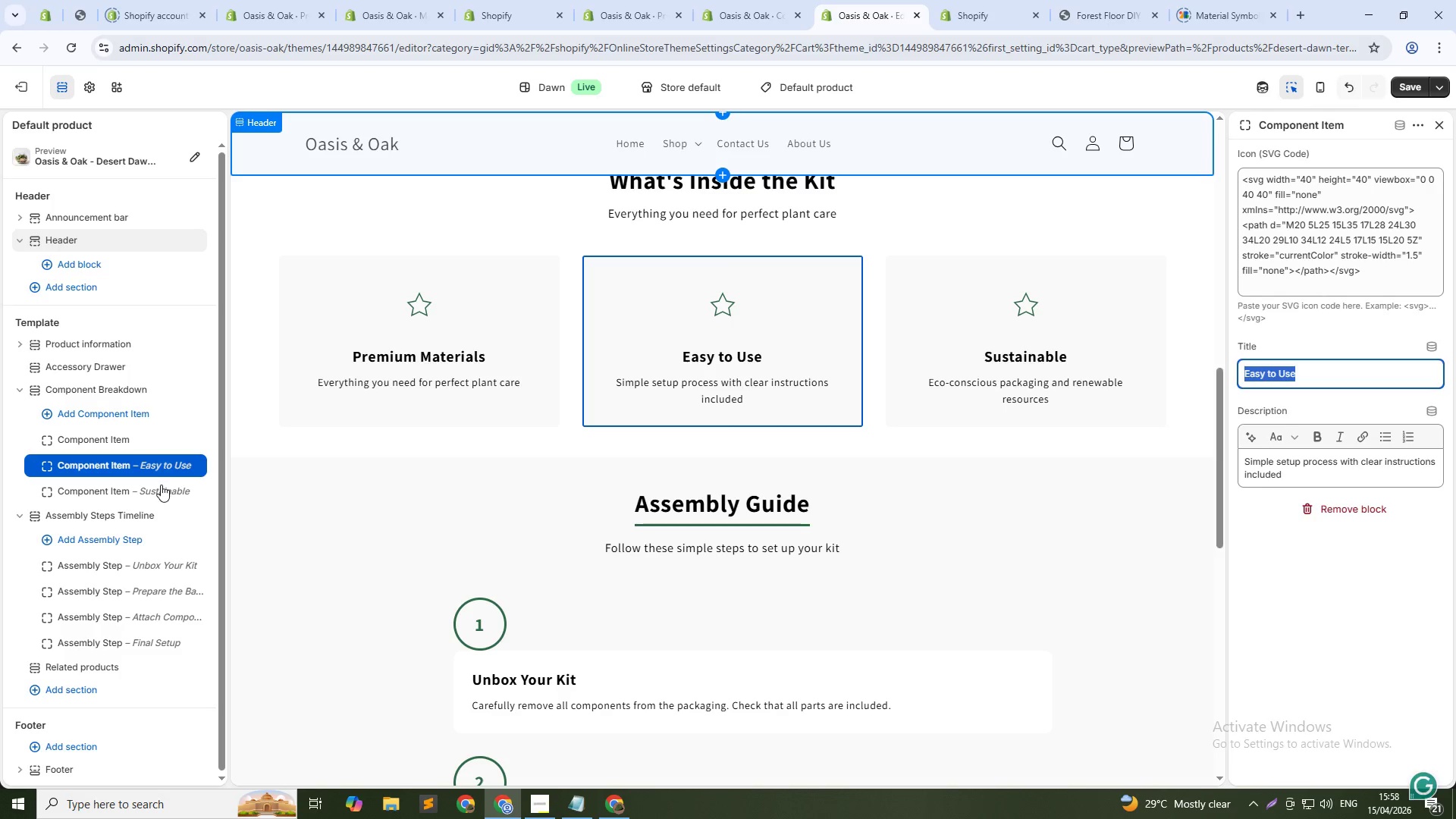 
left_click([158, 487])
 